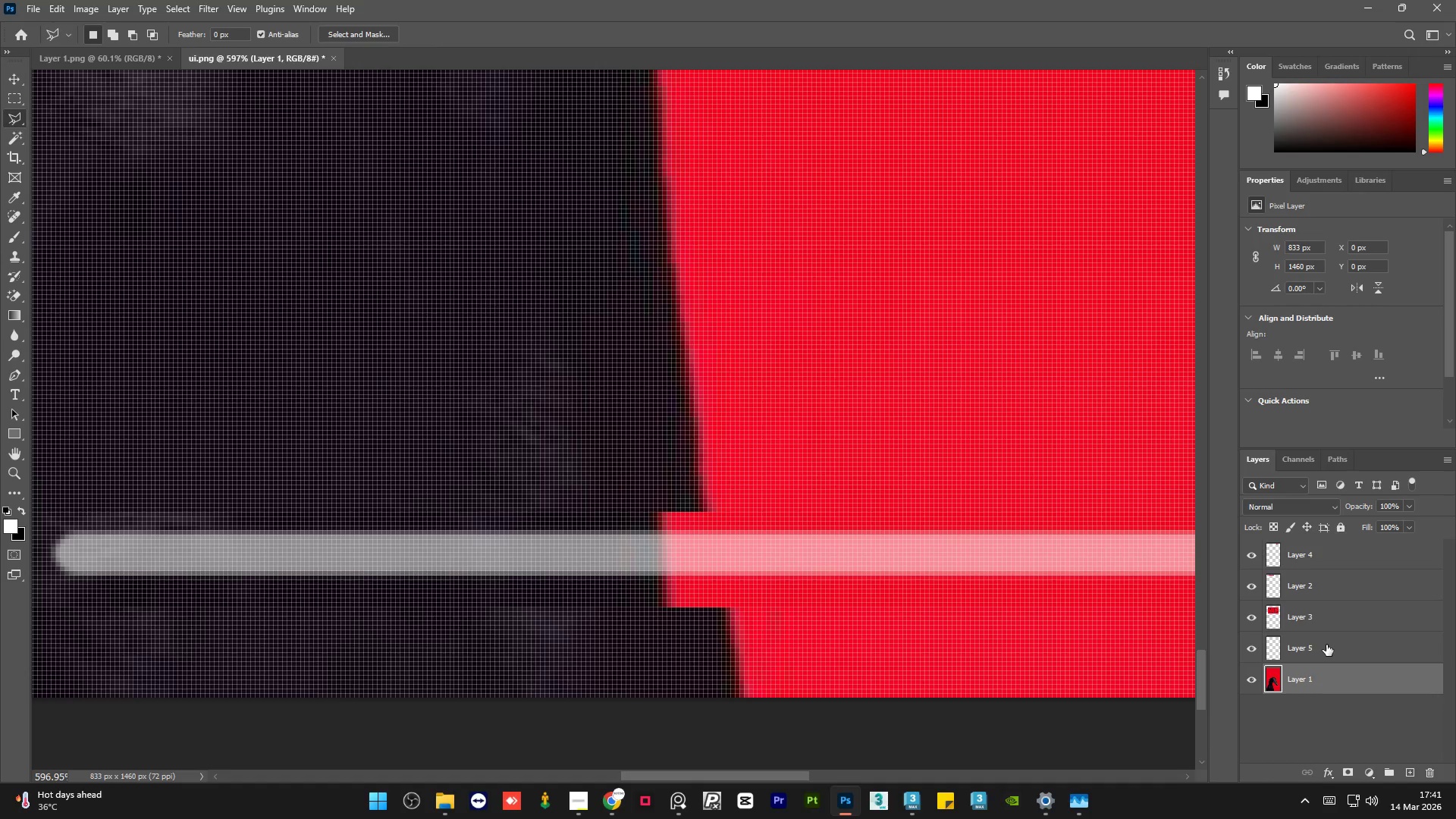 
key(Control+Shift+Z)
 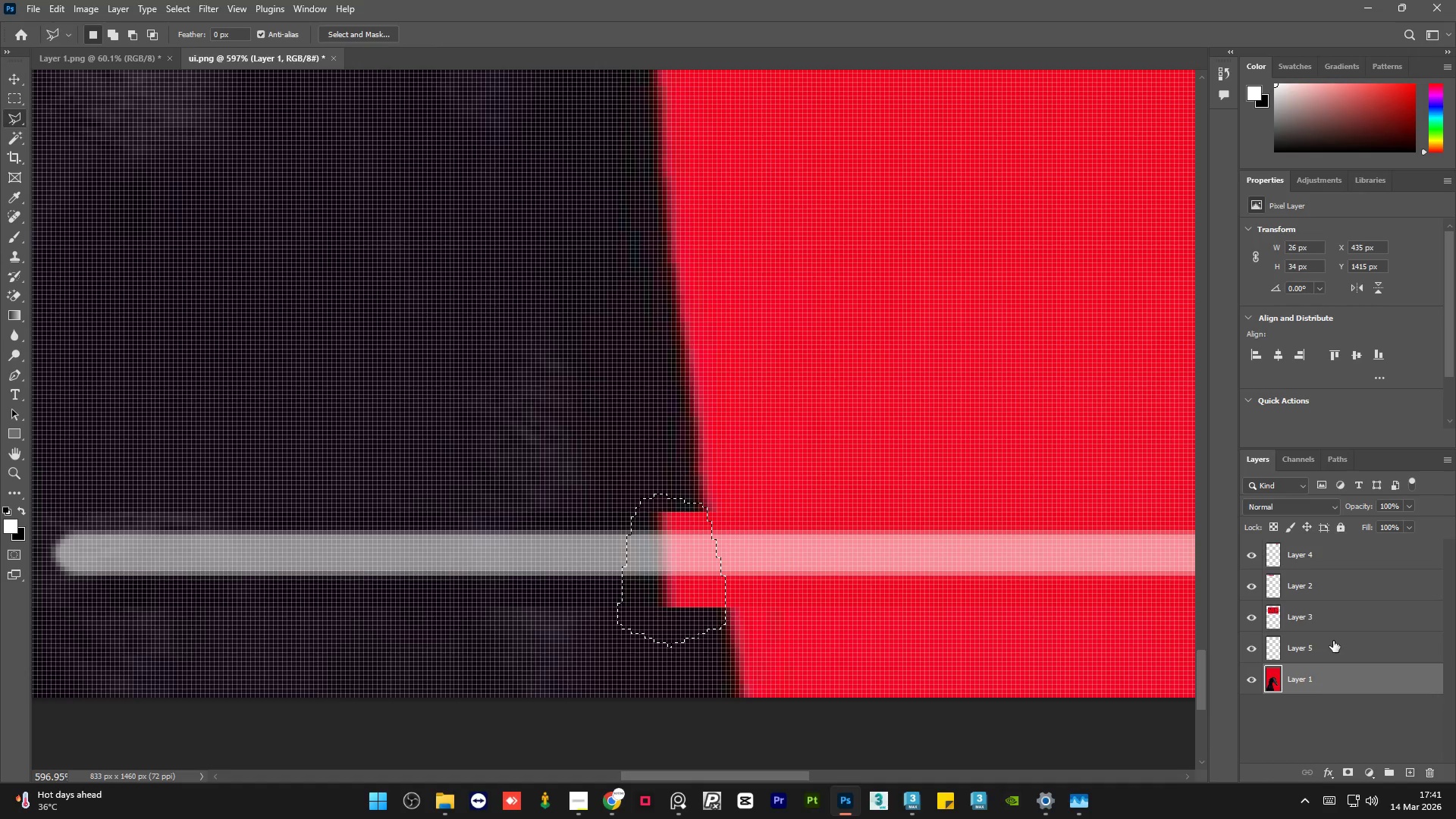 
left_click([1333, 641])
 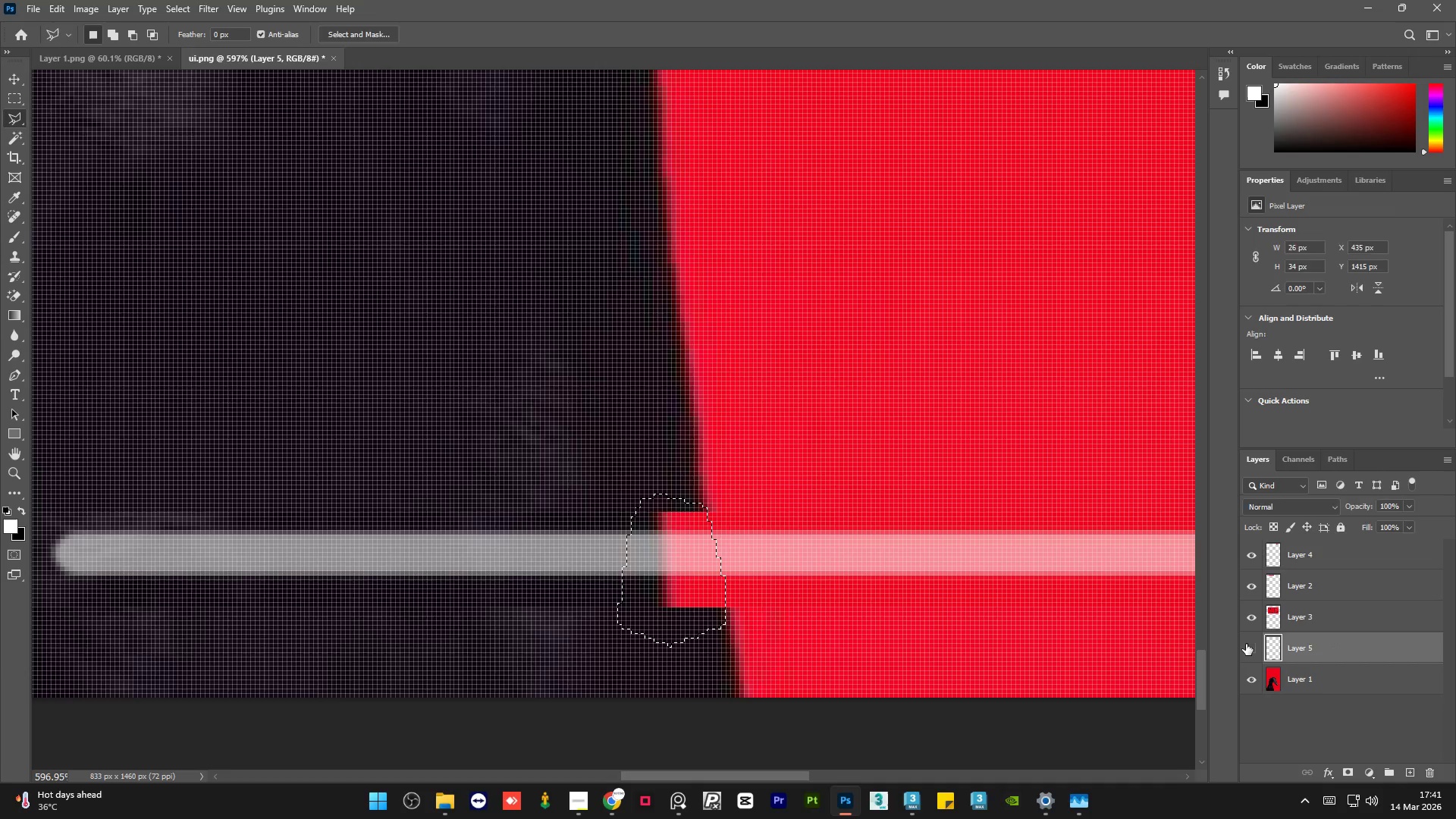 
double_click([1246, 644])
 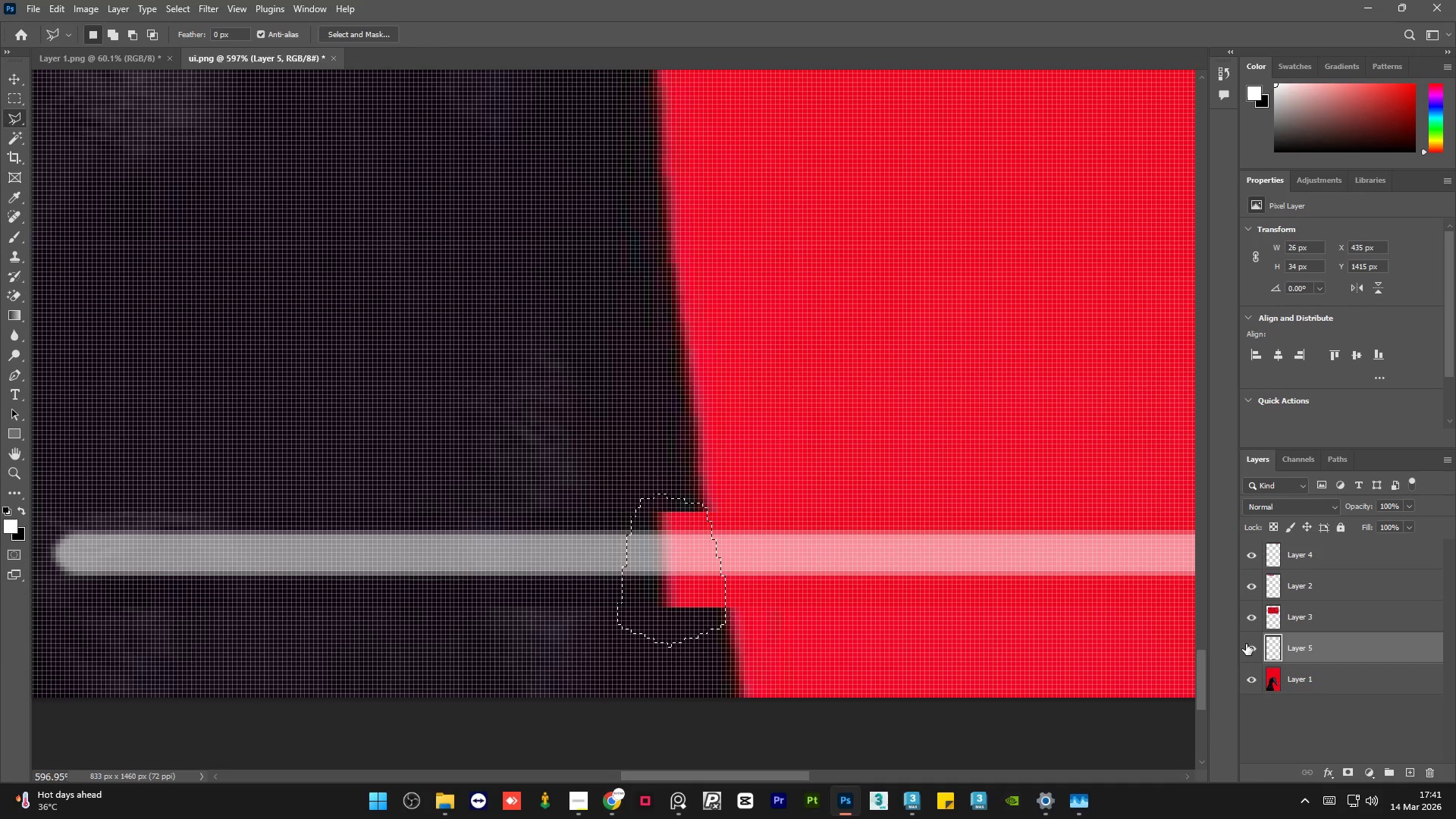 
key(Shift+F5)
 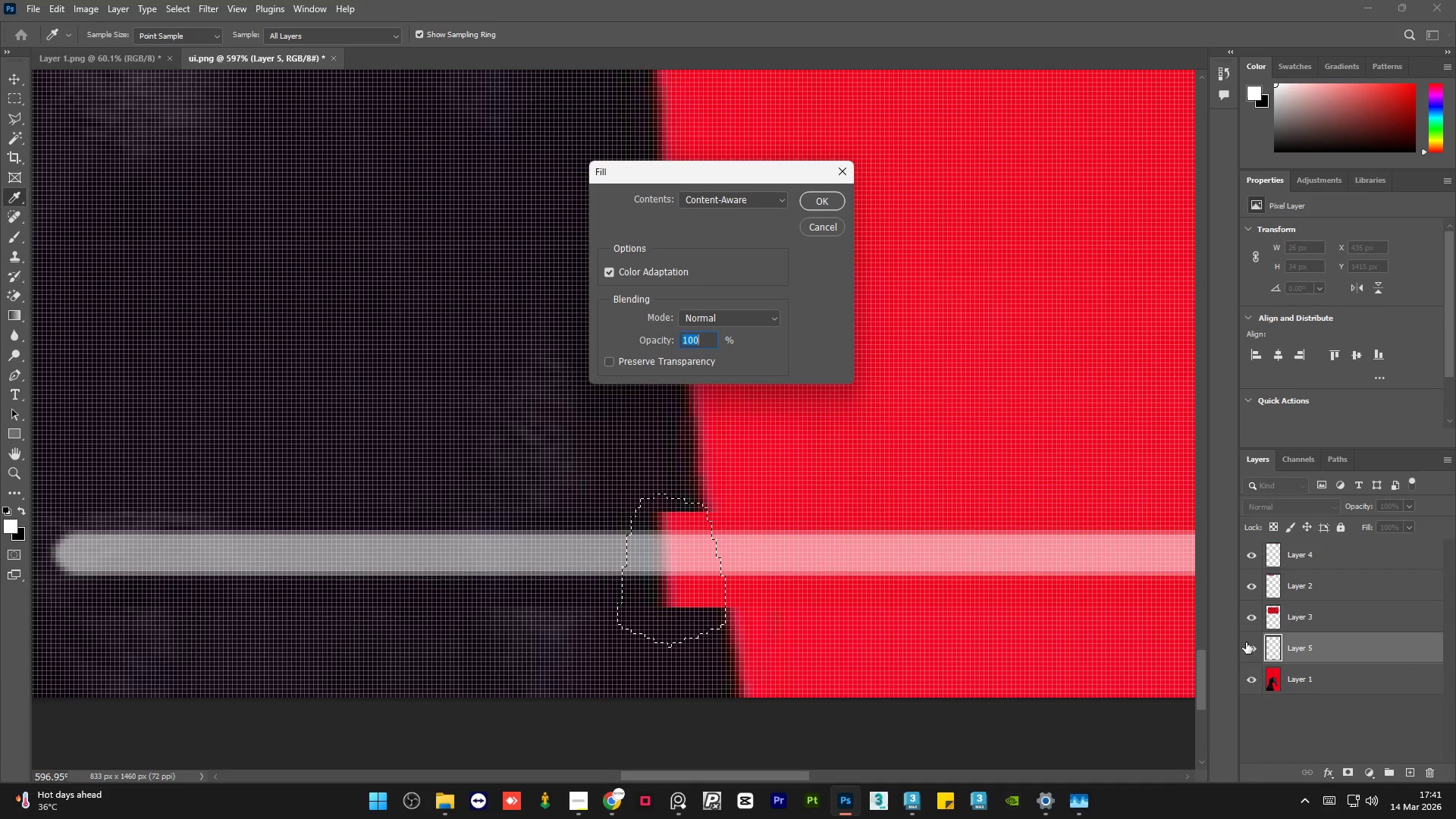 
key(Enter)
 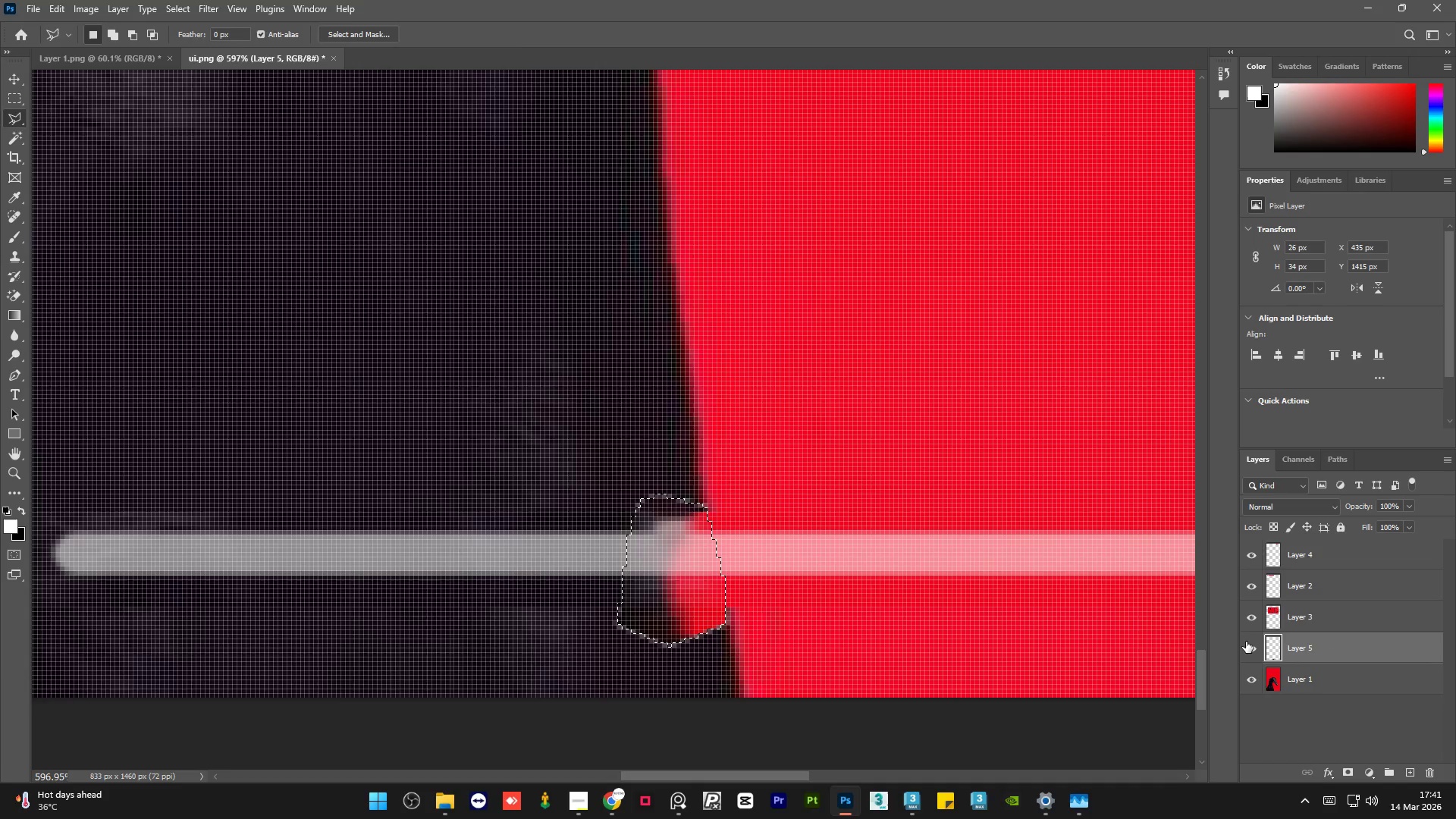 
key(Control+Z)
 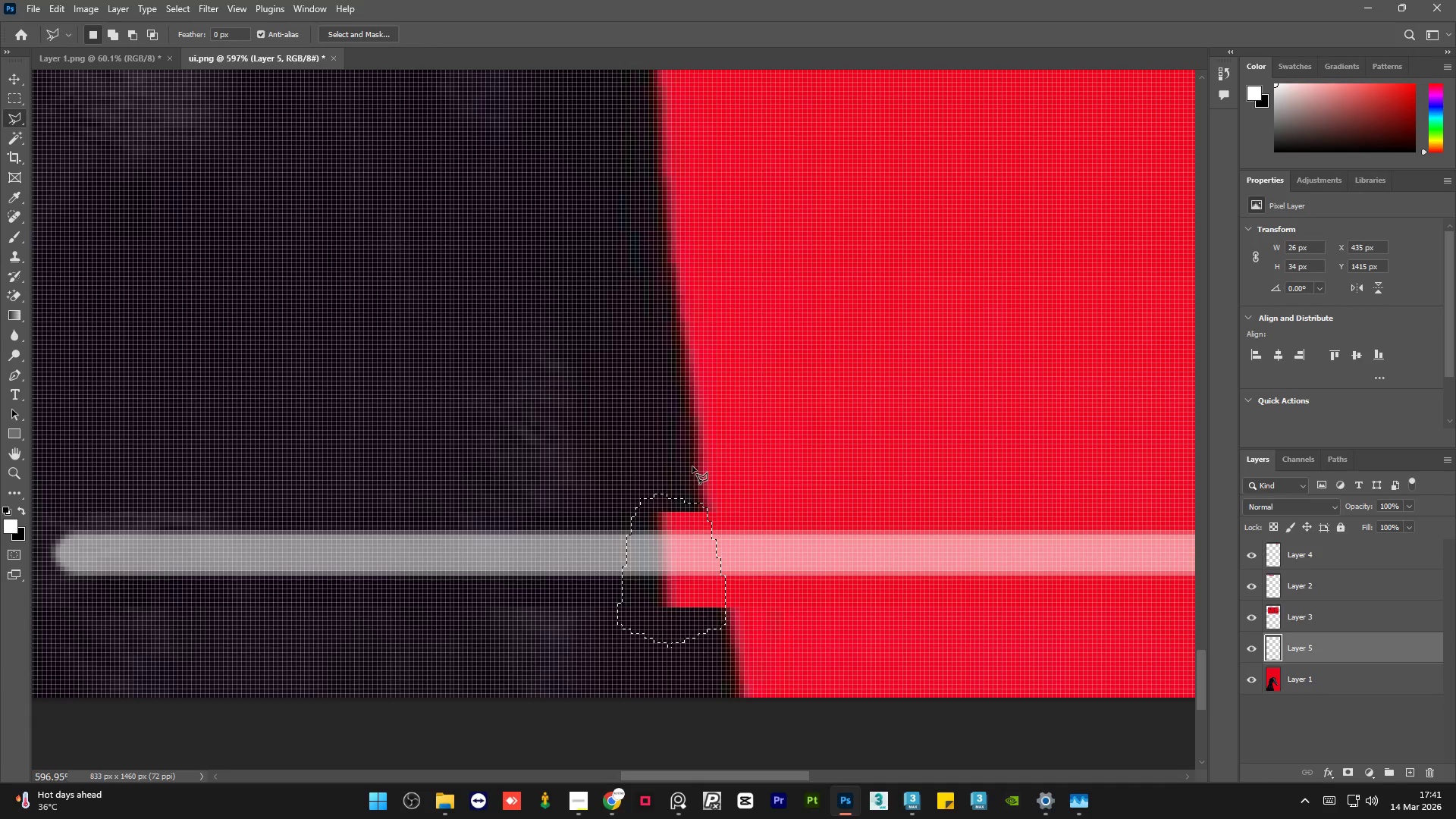 
key(Control+D)
 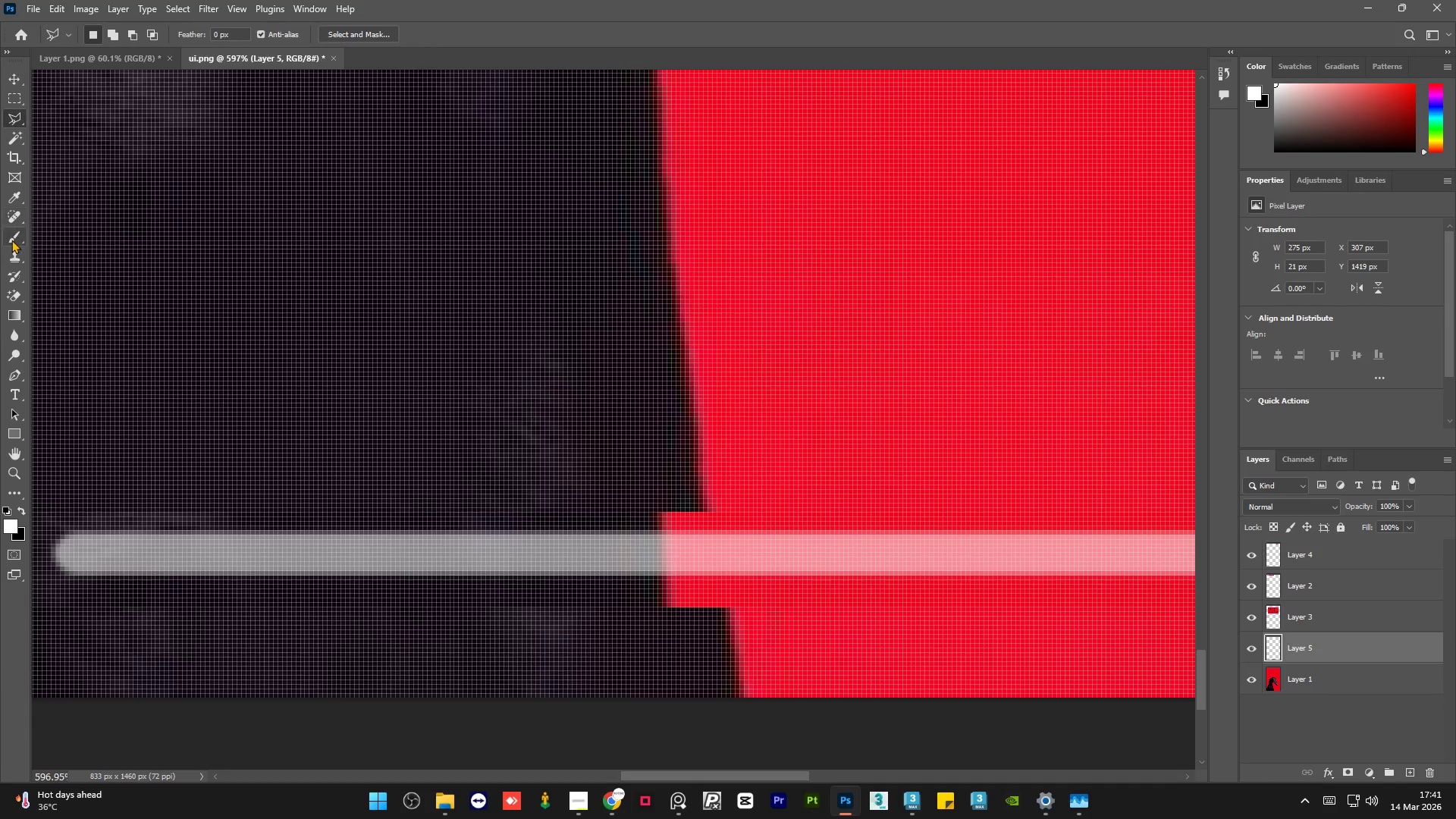 
right_click([11, 251])
 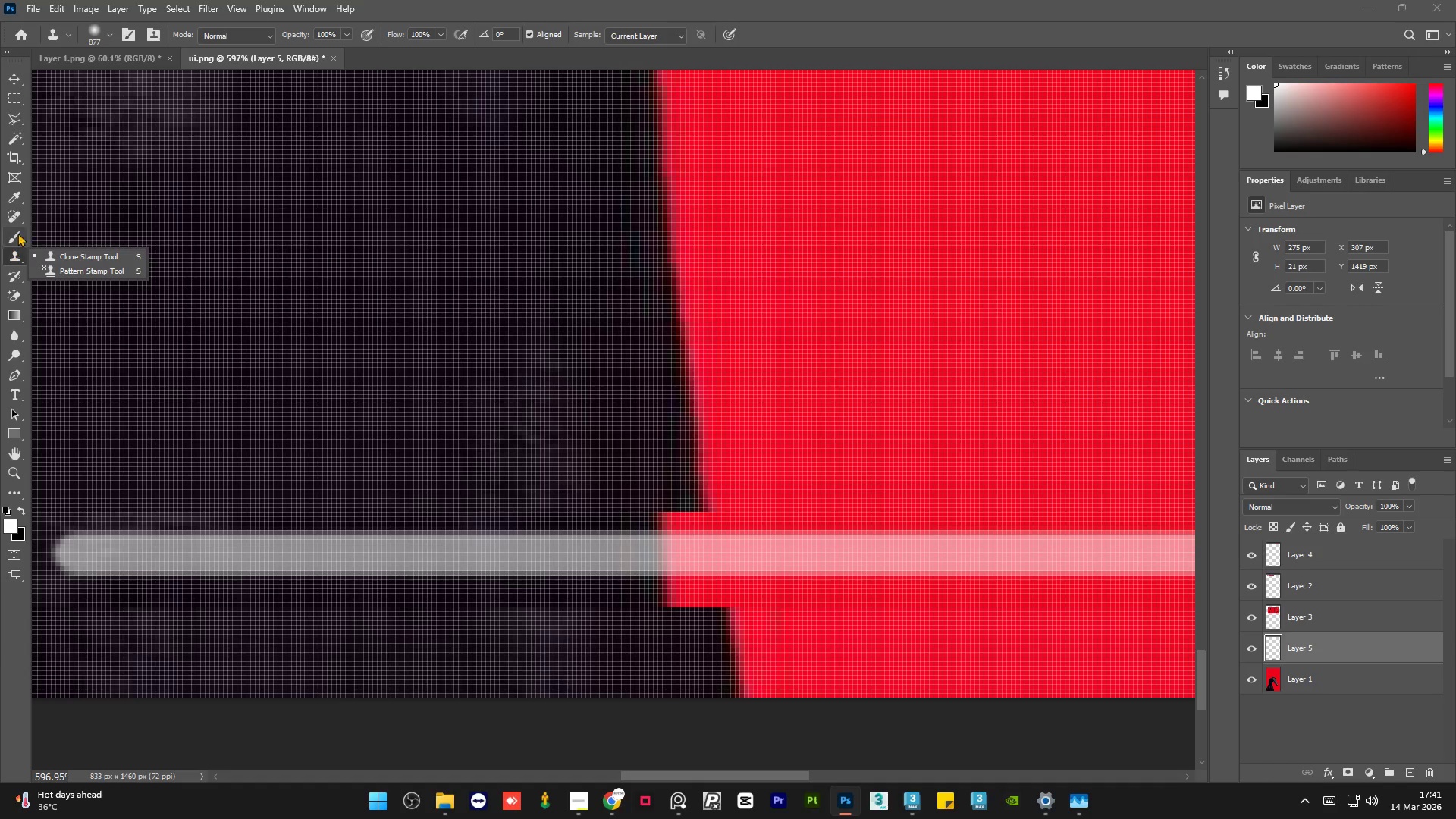 
right_click([17, 233])
 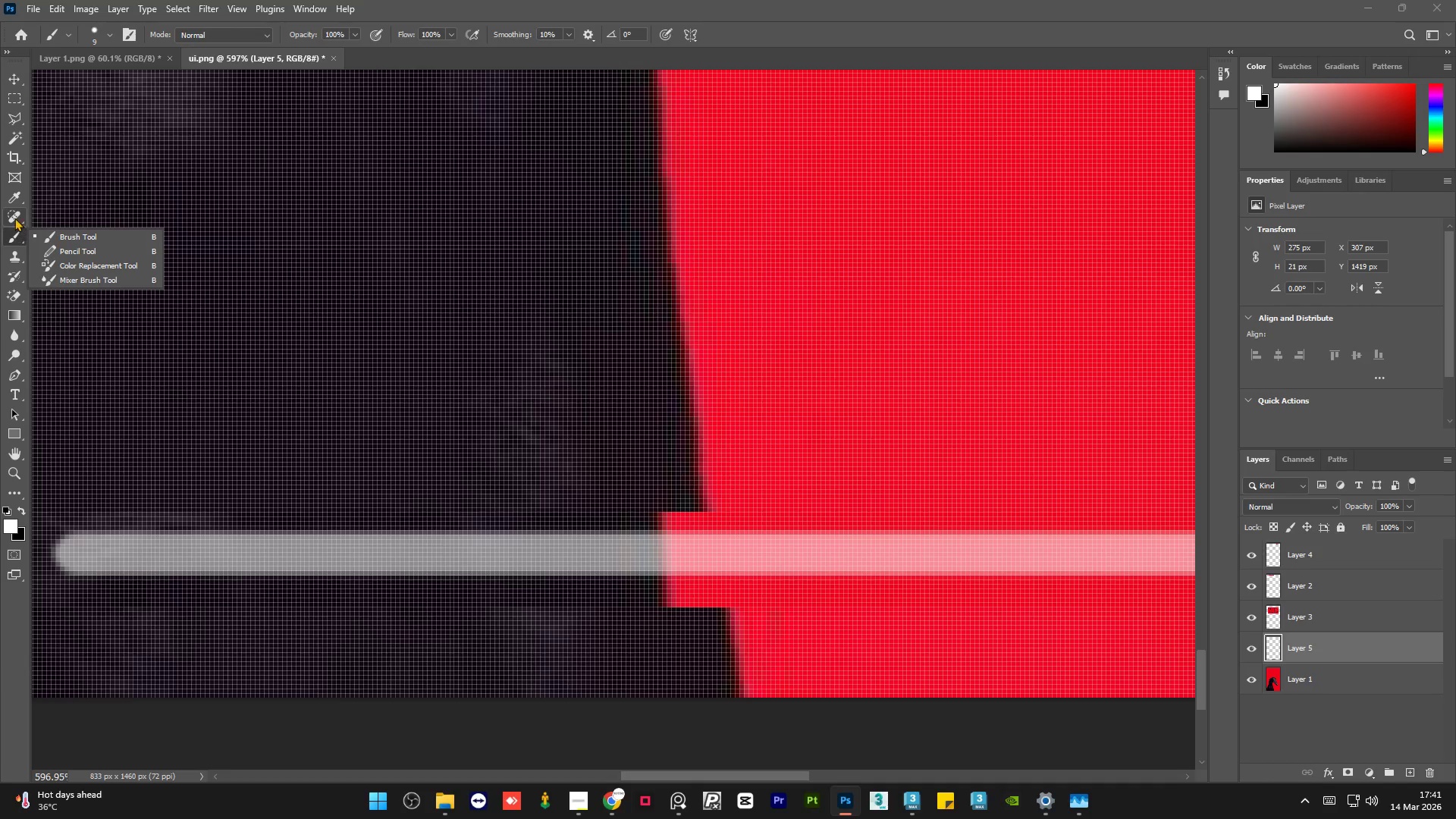 
right_click([14, 216])
 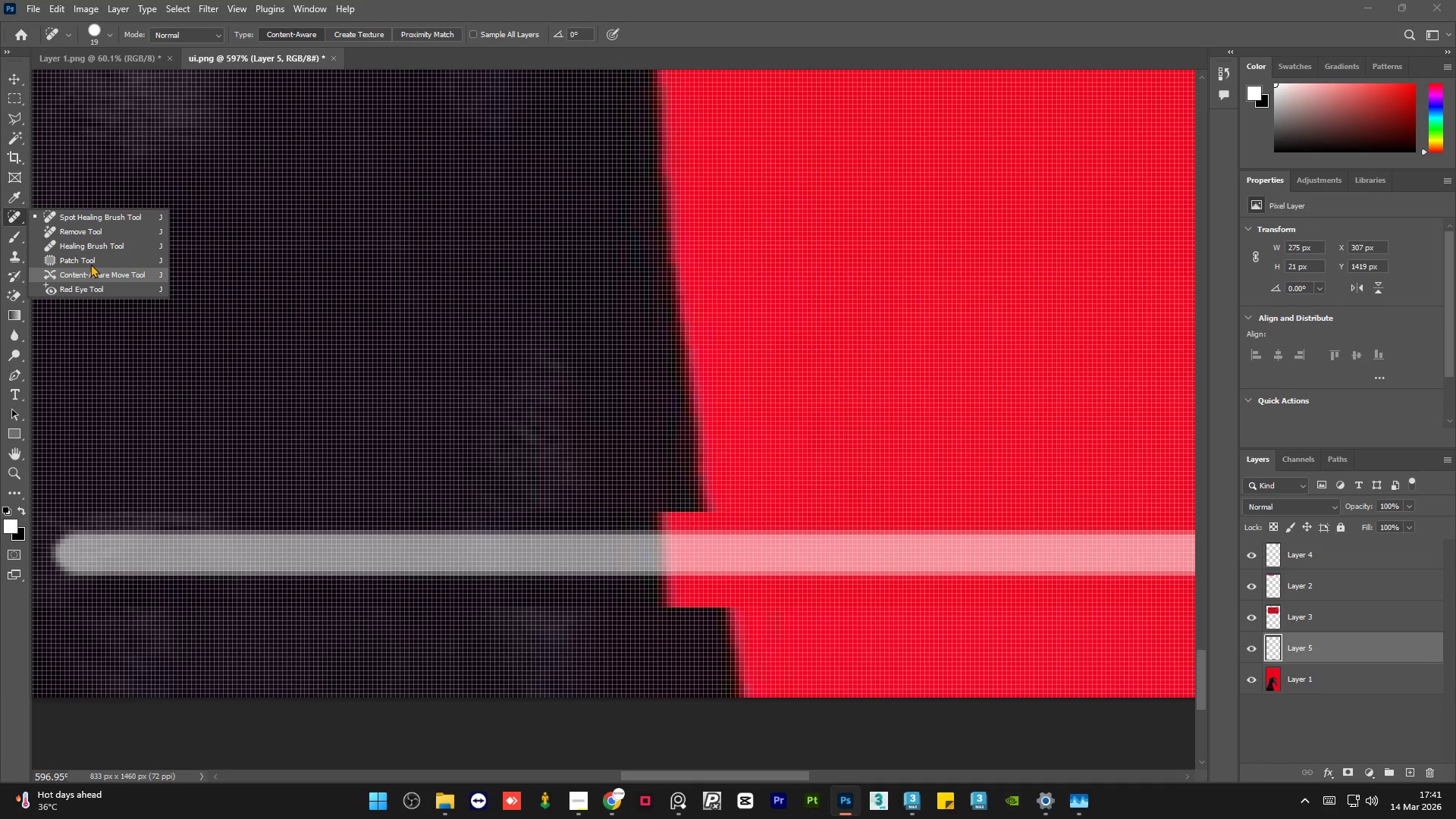 
left_click([91, 264])
 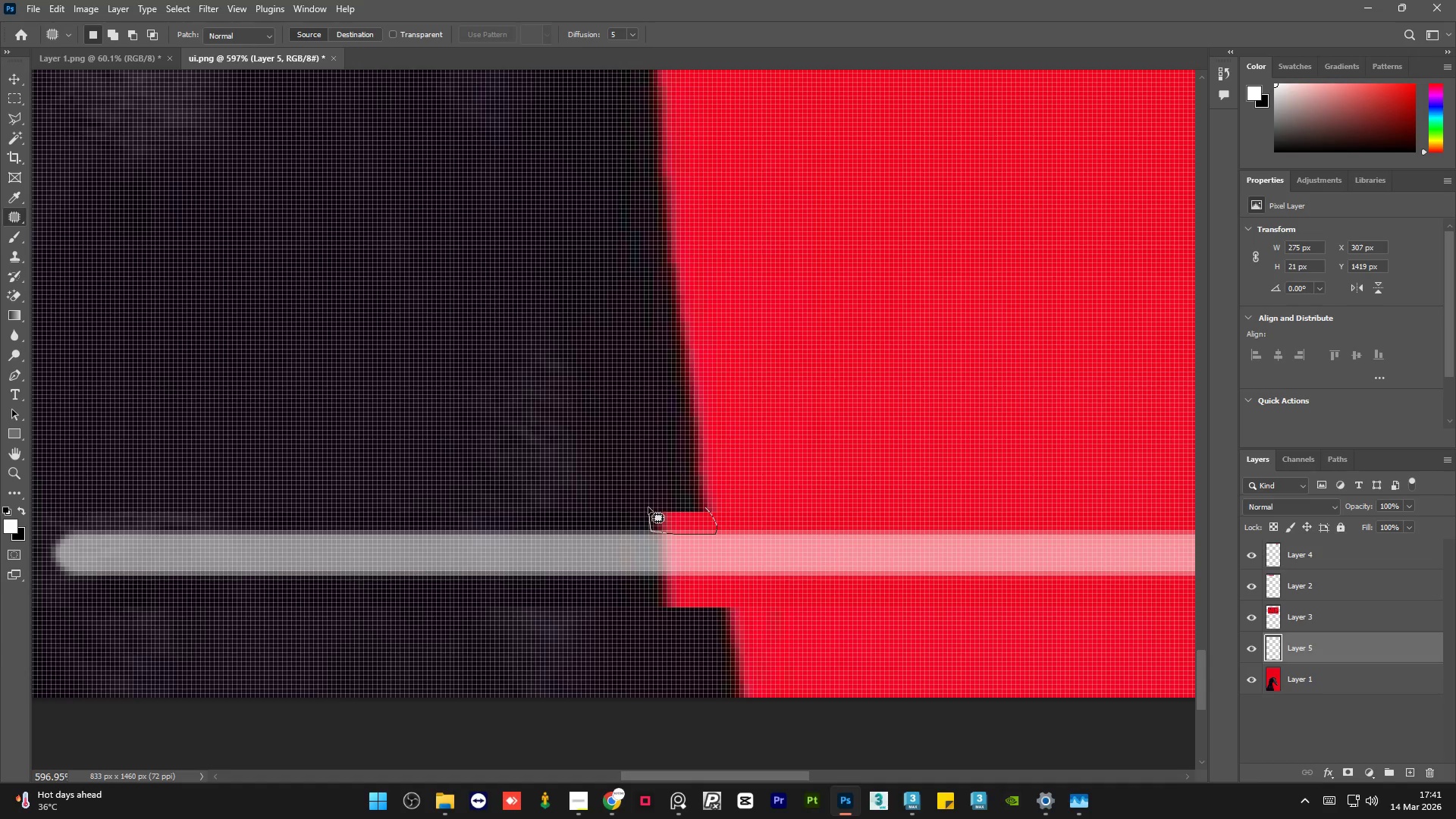 
left_click_drag(start_coordinate=[676, 521], to_coordinate=[598, 522])
 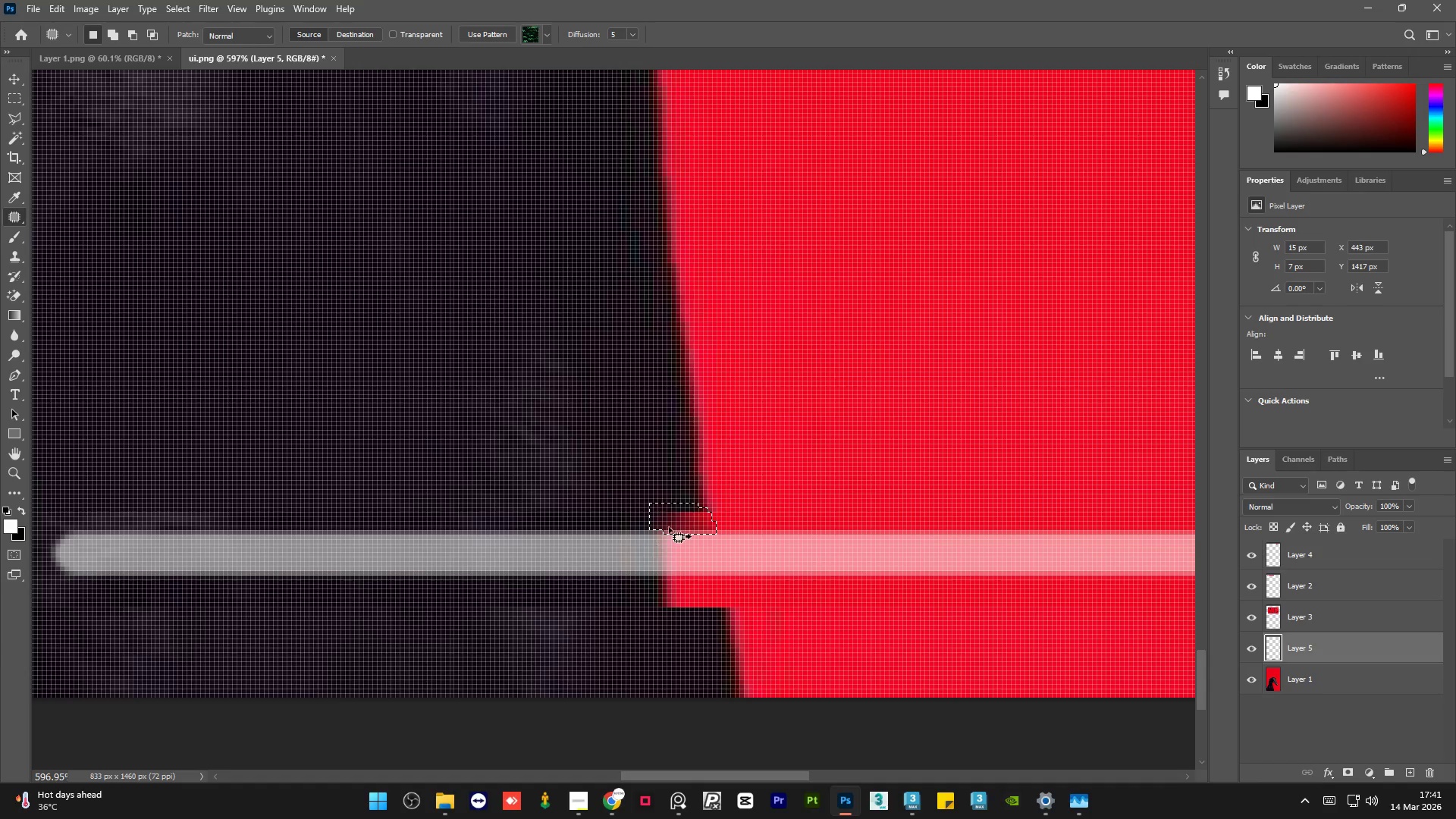 
left_click_drag(start_coordinate=[672, 524], to_coordinate=[507, 527])
 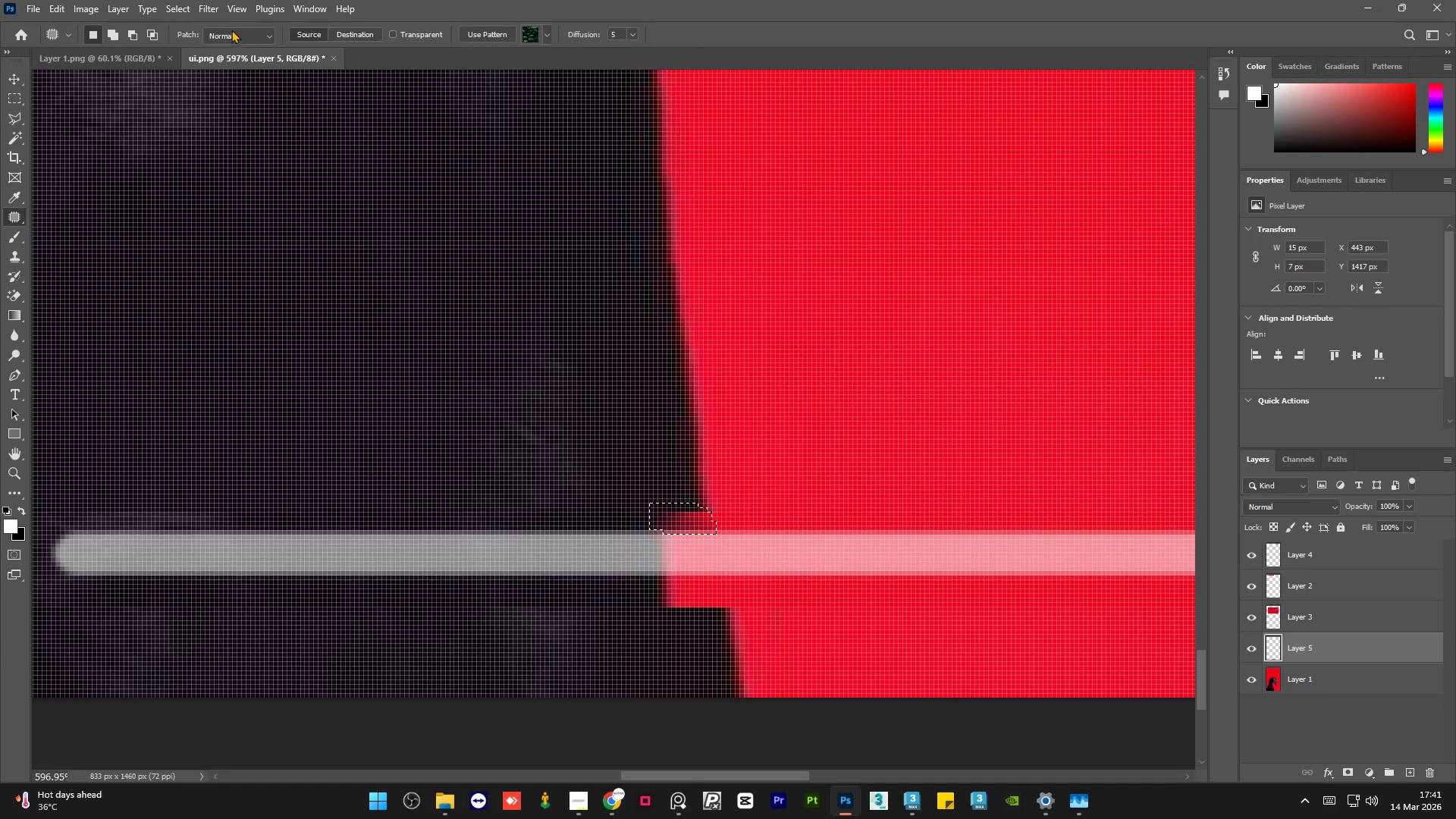 
left_click([231, 33])
 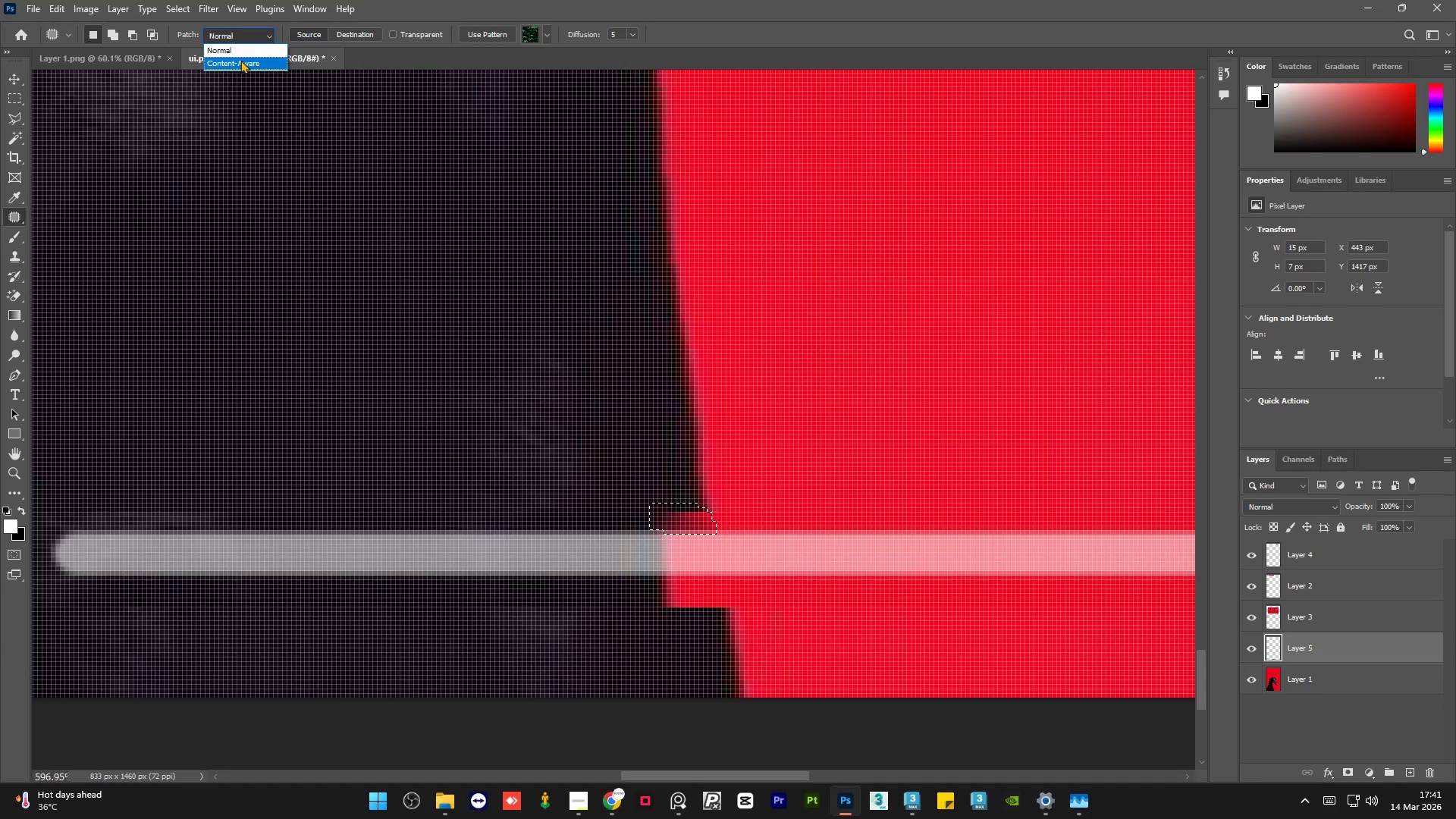 
left_click([240, 60])
 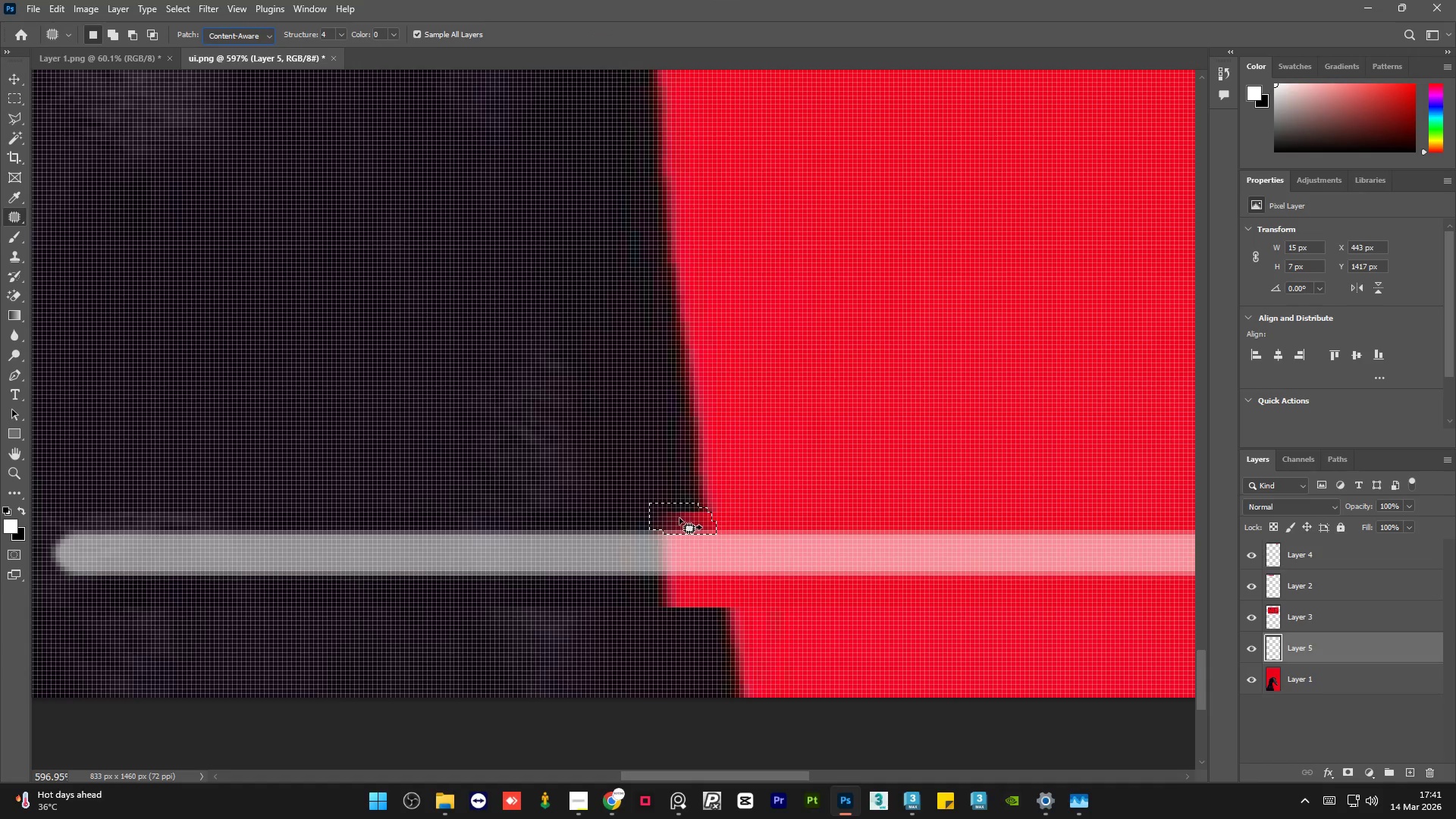 
left_click_drag(start_coordinate=[679, 518], to_coordinate=[546, 517])
 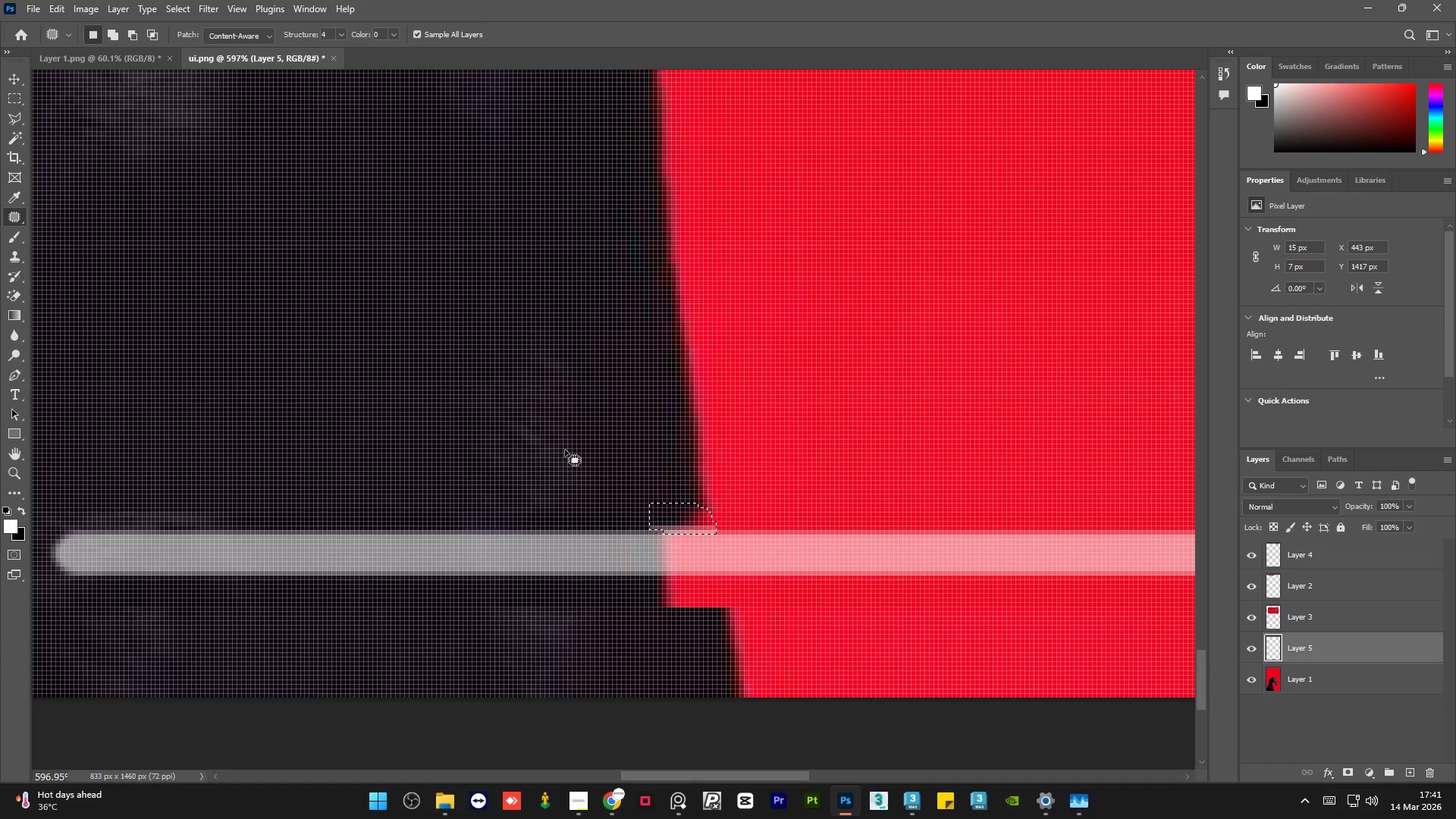 
left_click([566, 446])
 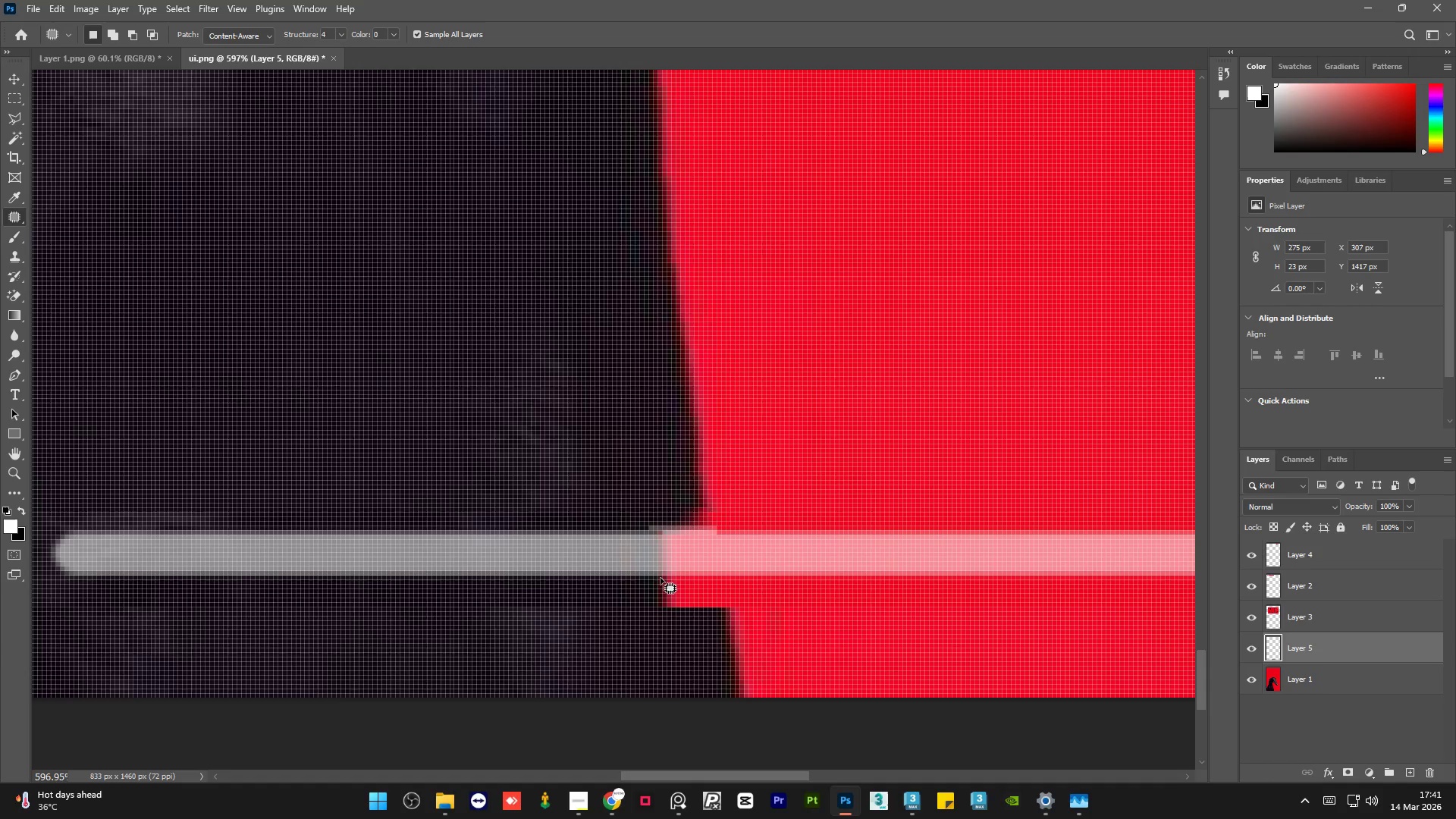 
left_click_drag(start_coordinate=[653, 576], to_coordinate=[662, 577])
 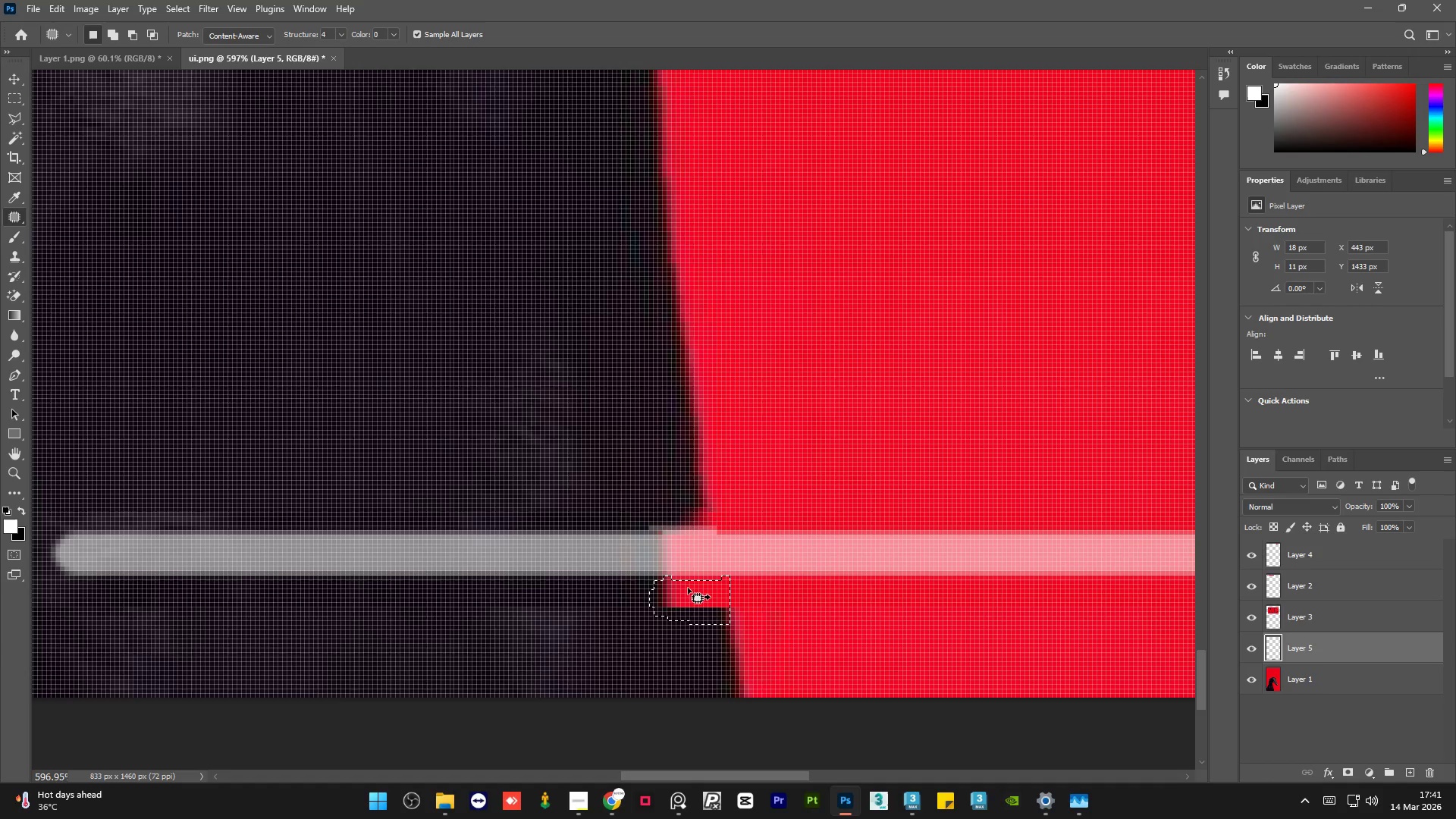 
left_click_drag(start_coordinate=[688, 588], to_coordinate=[588, 591])
 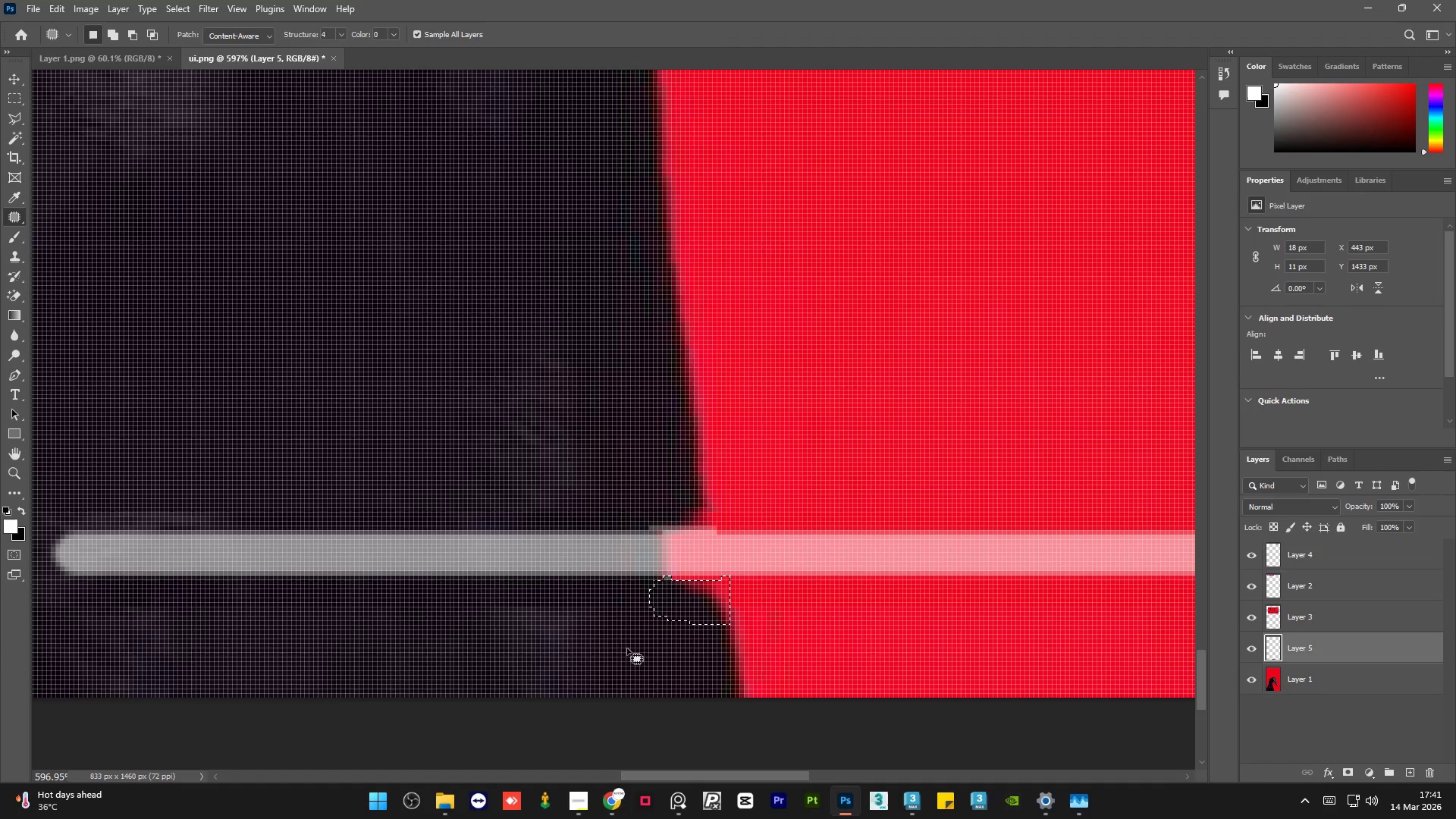 
left_click([579, 654])
 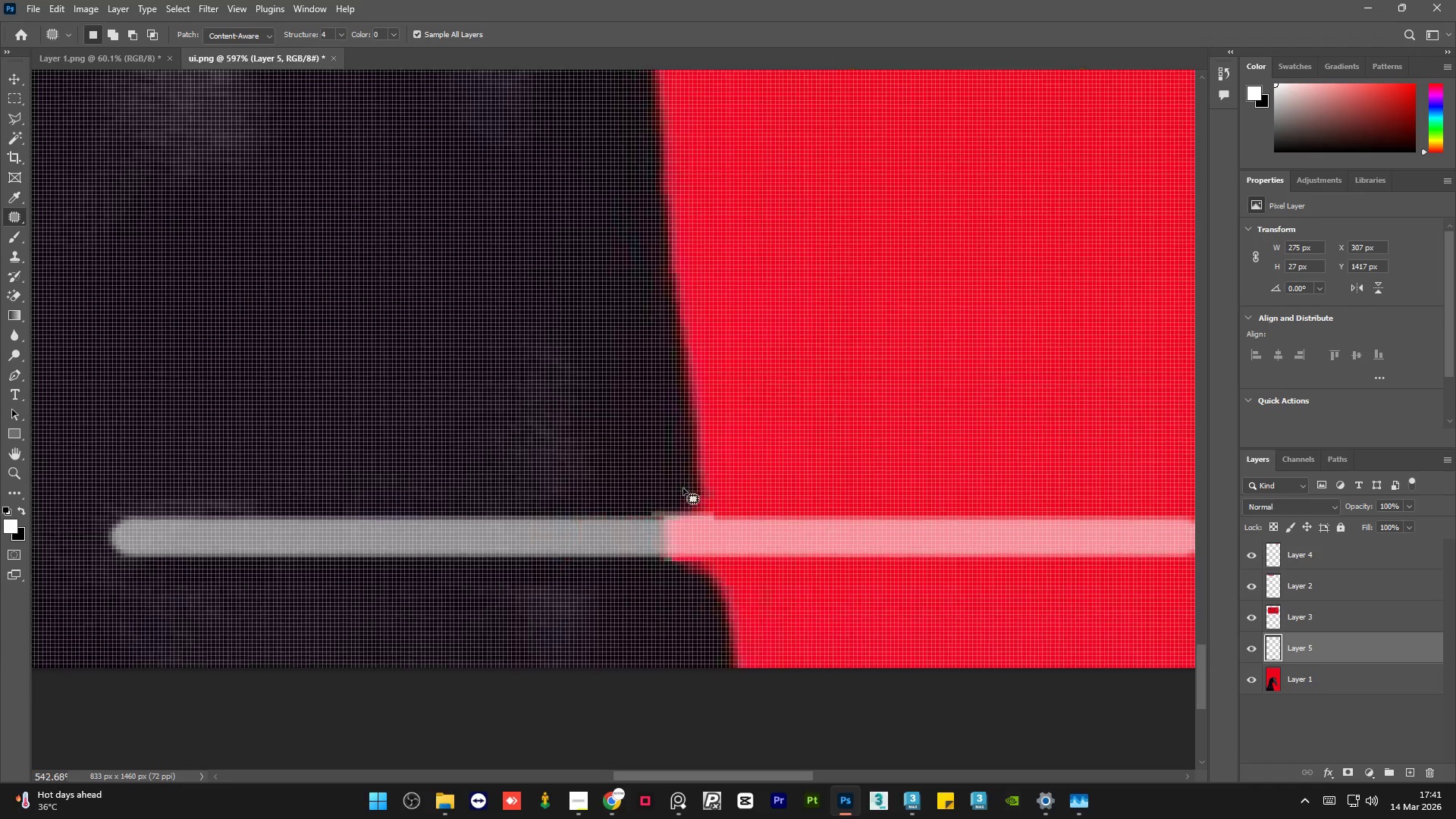 
hold_key(key=AltLeft, duration=1.52)
 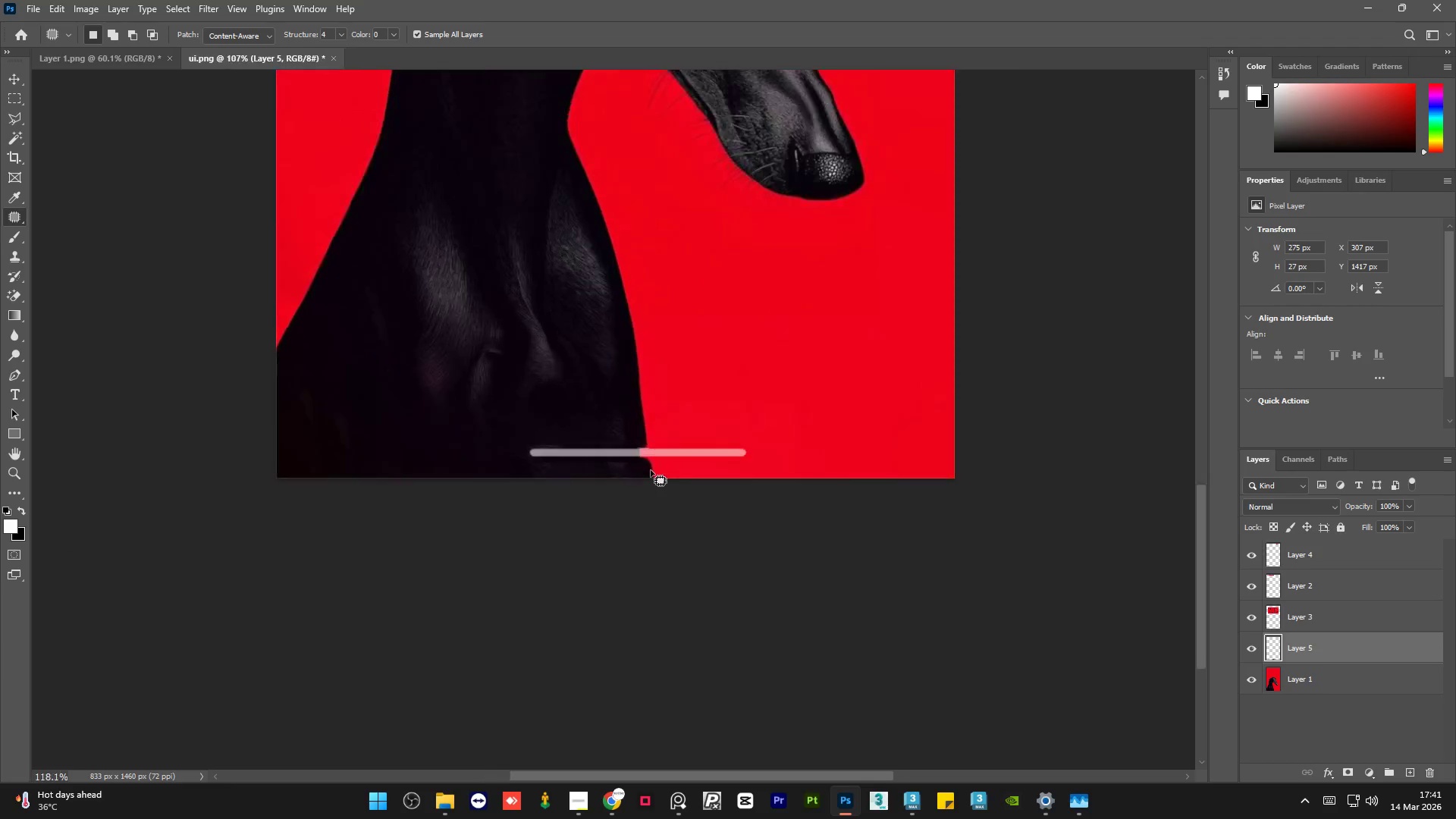 
hold_key(key=AltLeft, duration=1.5)
 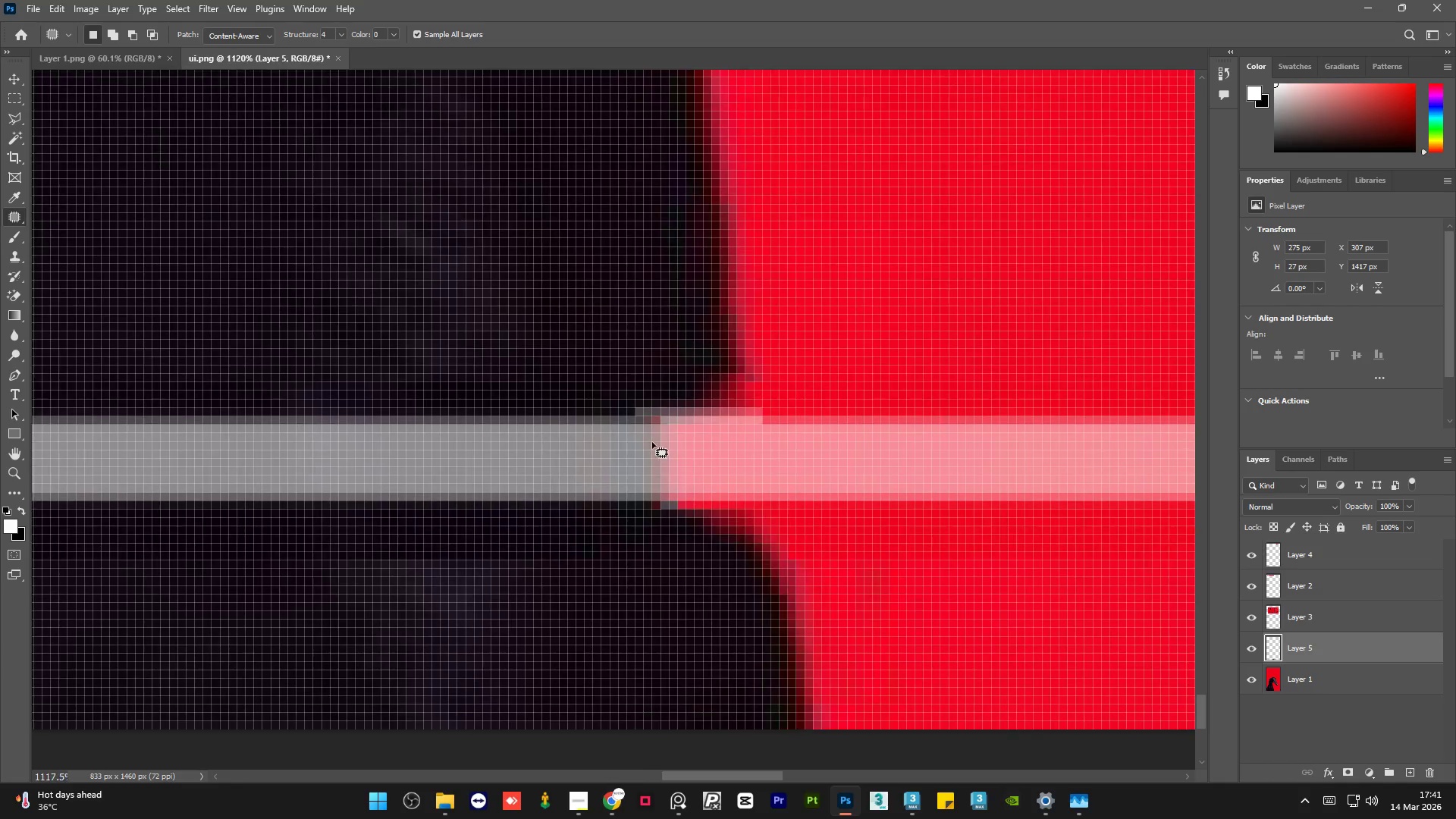 
scroll: coordinate [720, 601], scroll_direction: down, amount: 24.0
 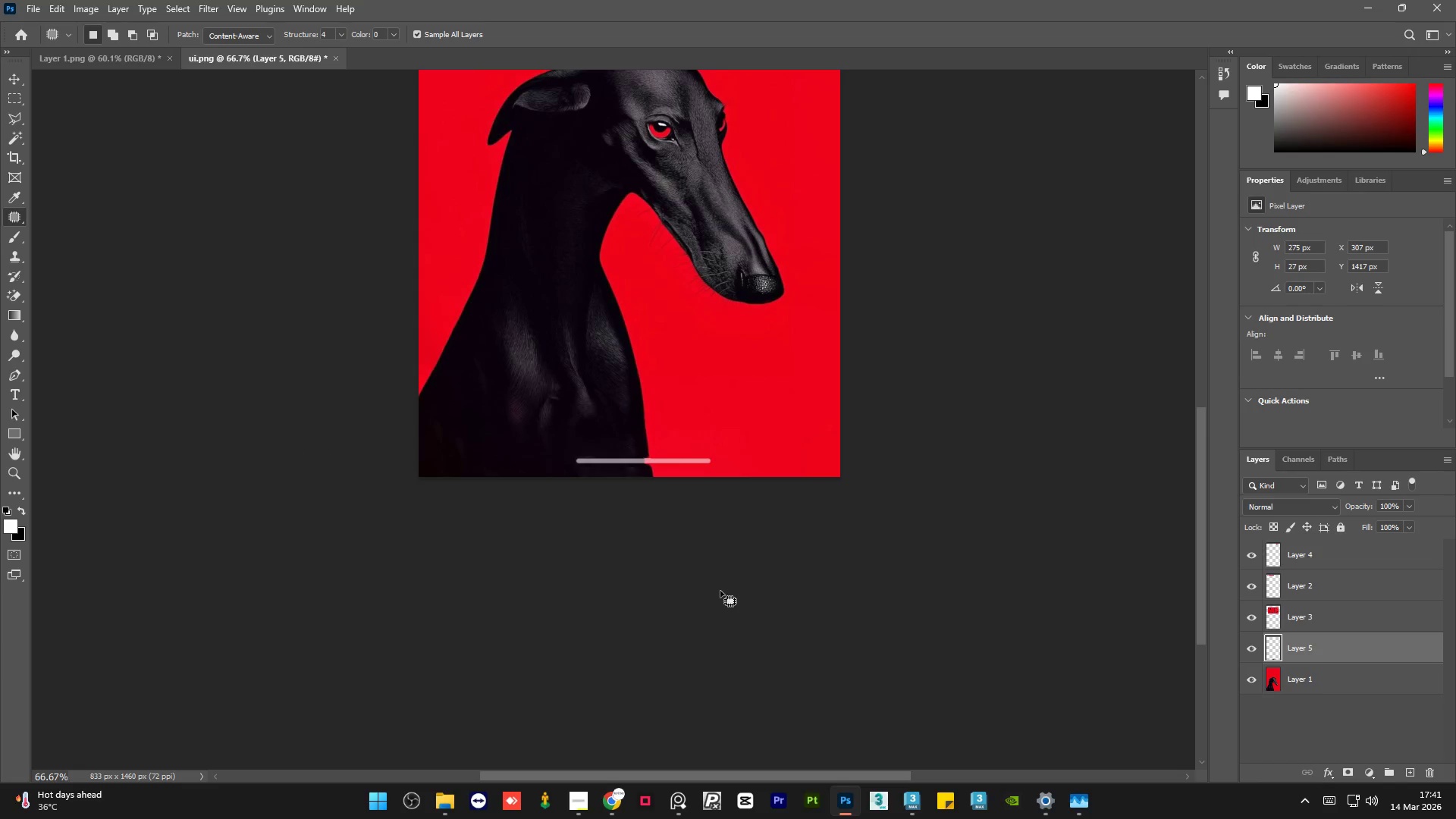 
hold_key(key=AltLeft, duration=0.67)
scroll: coordinate [645, 445], scroll_direction: up, amount: 30.0
 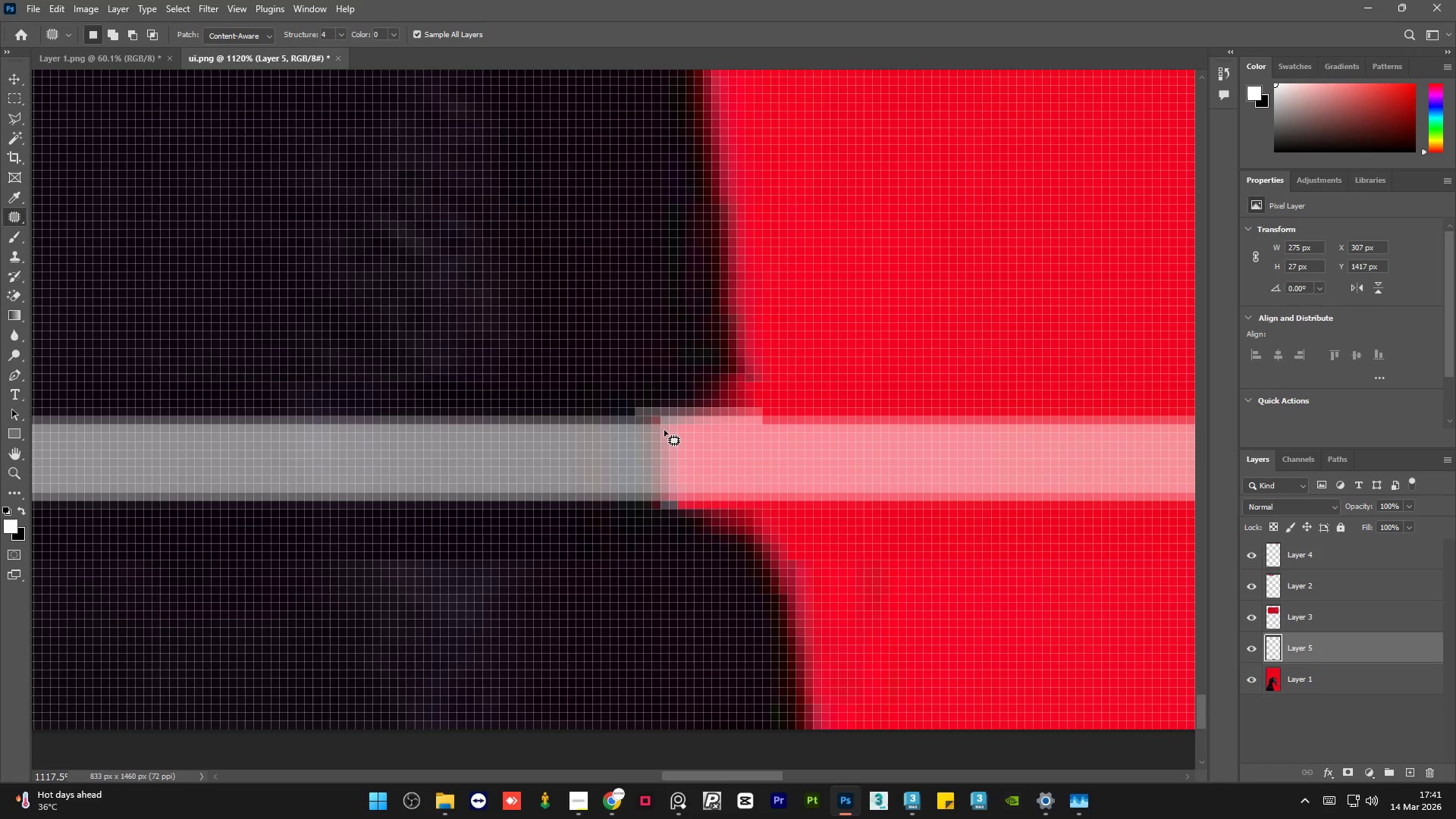 
hold_key(key=AltLeft, duration=1.14)
scroll: coordinate [732, 410], scroll_direction: none, amount: 0.0
 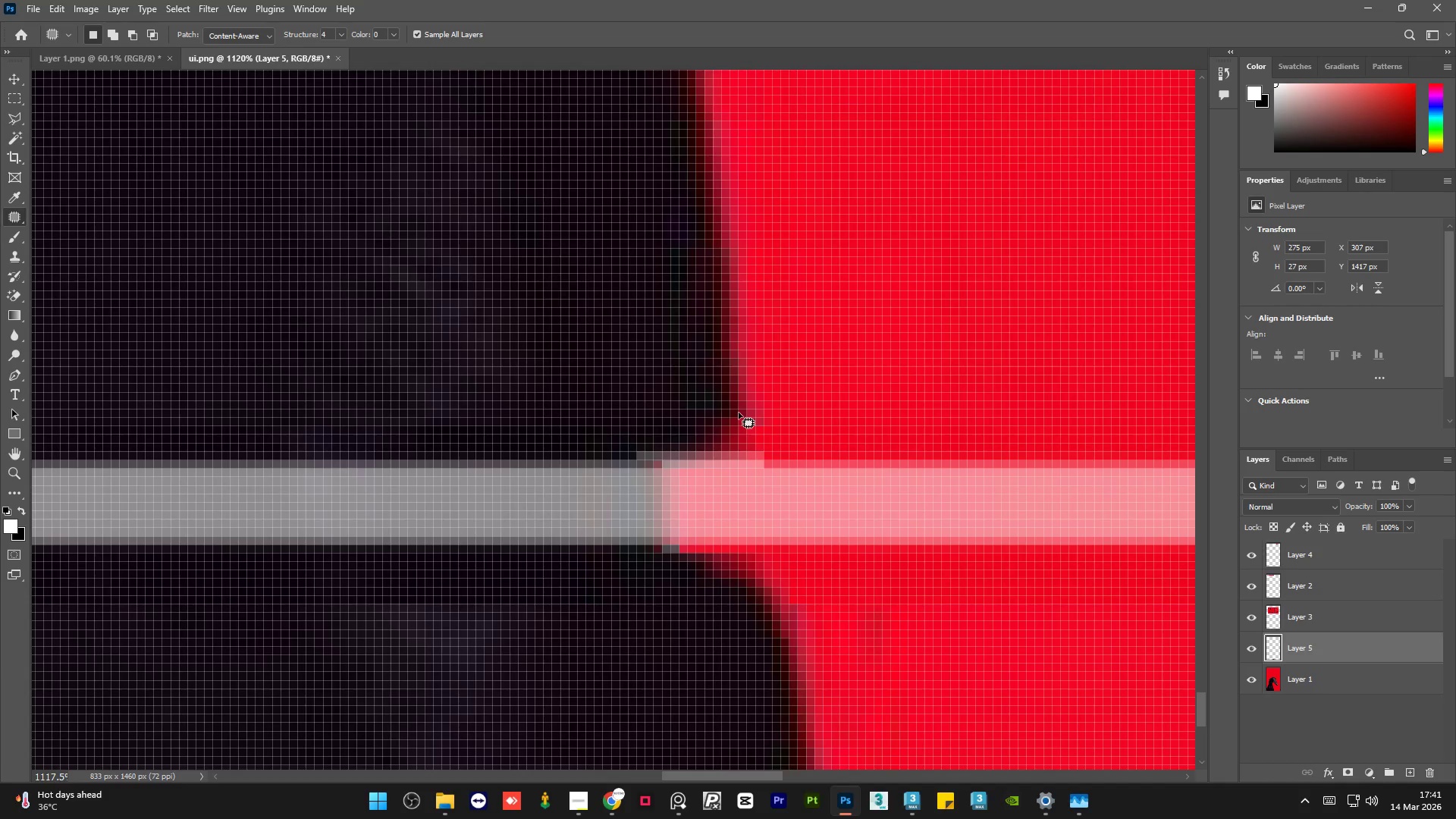 
left_click_drag(start_coordinate=[735, 405], to_coordinate=[729, 407])
 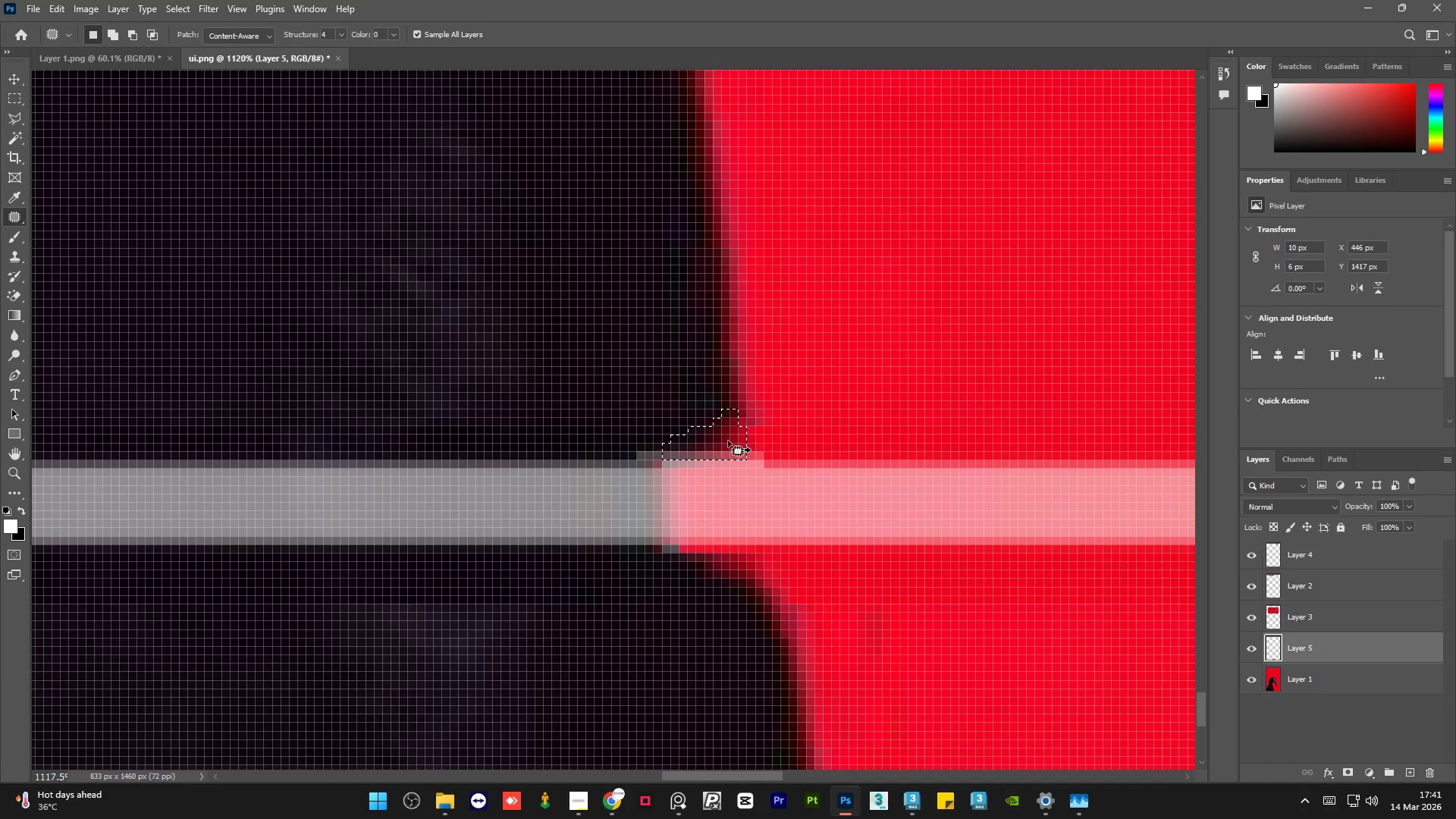 
left_click_drag(start_coordinate=[728, 441], to_coordinate=[642, 366])
 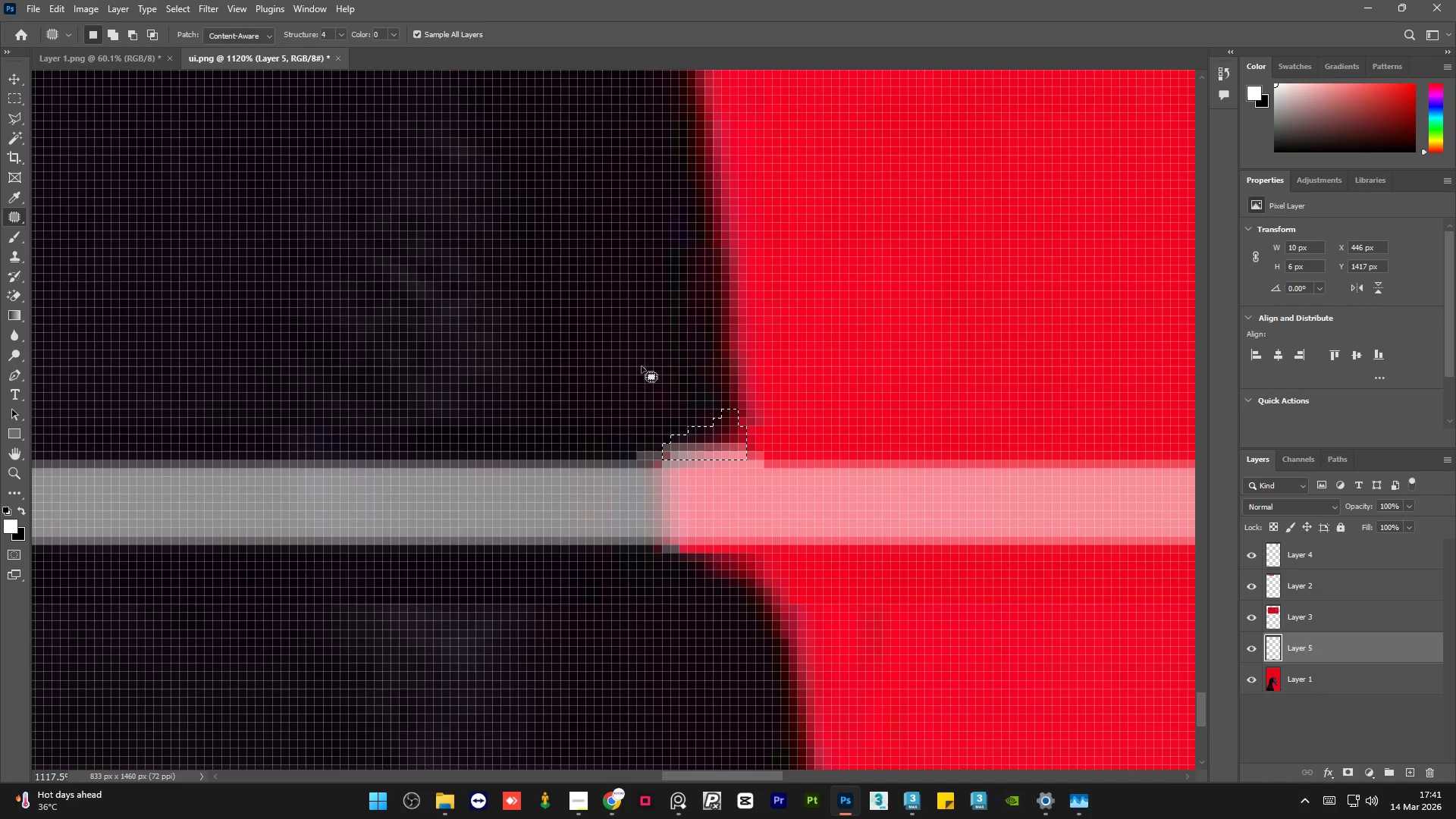 
key(Control+D)
 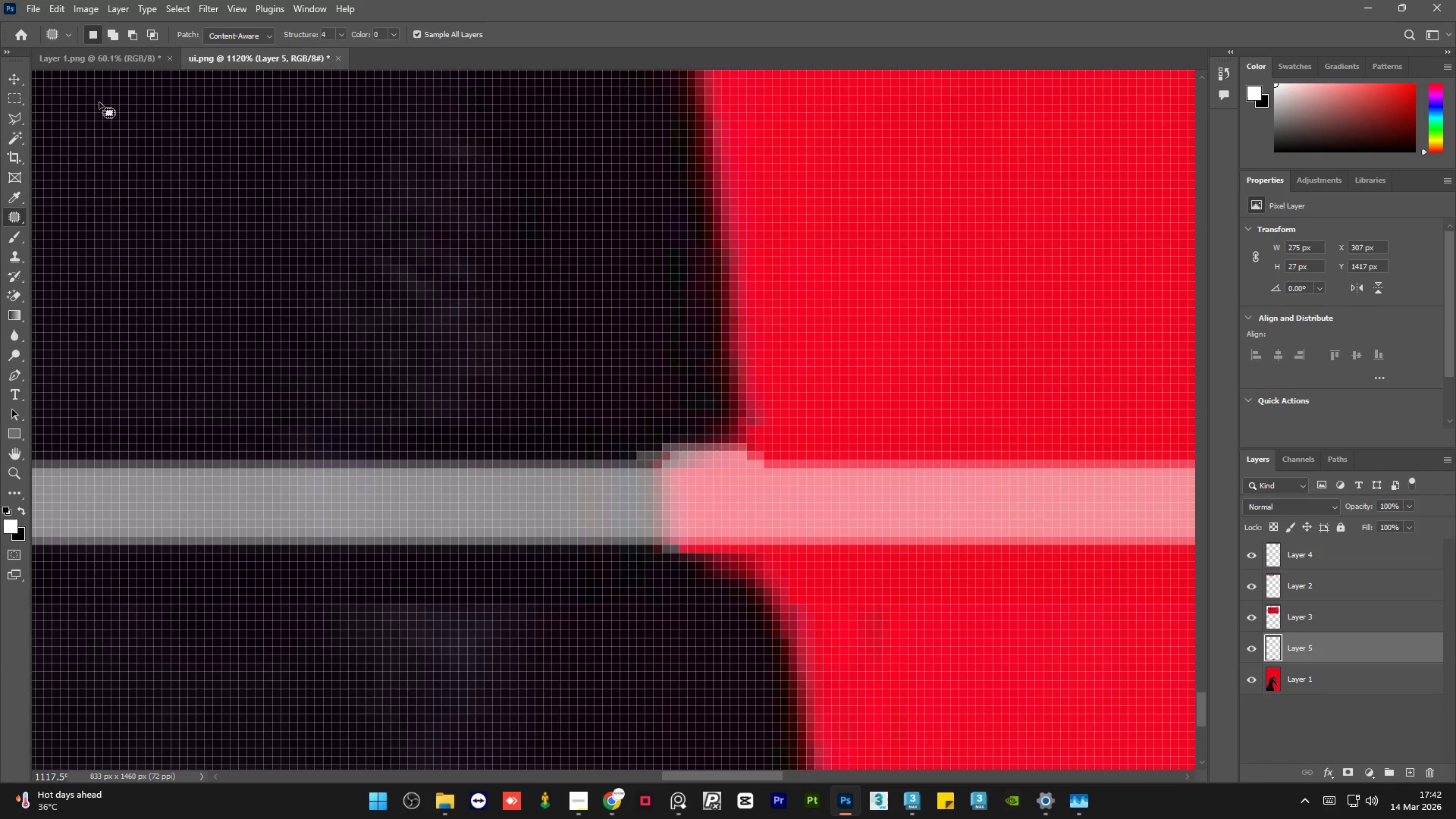 
left_click([14, 120])
 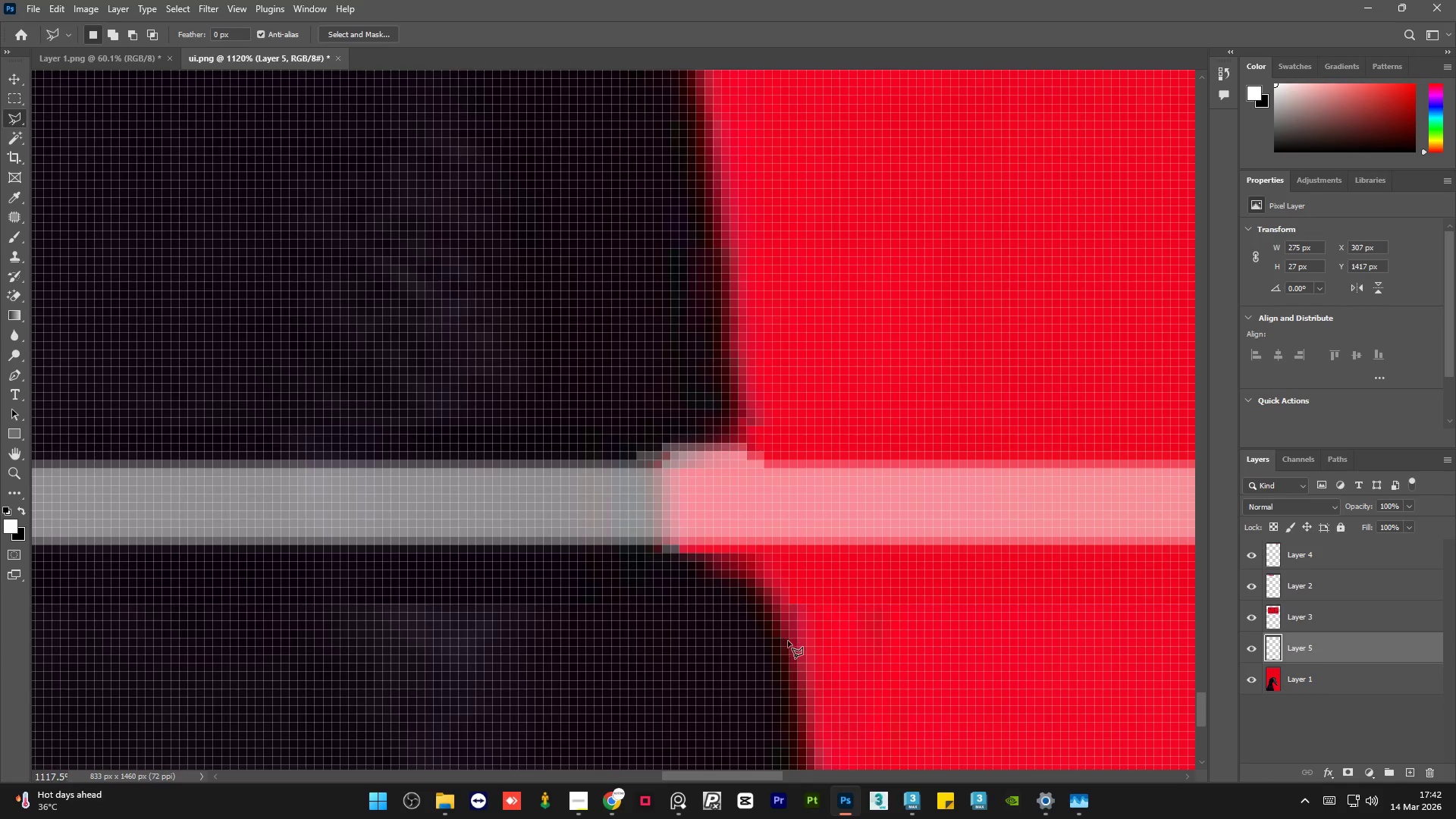 
left_click([786, 634])
 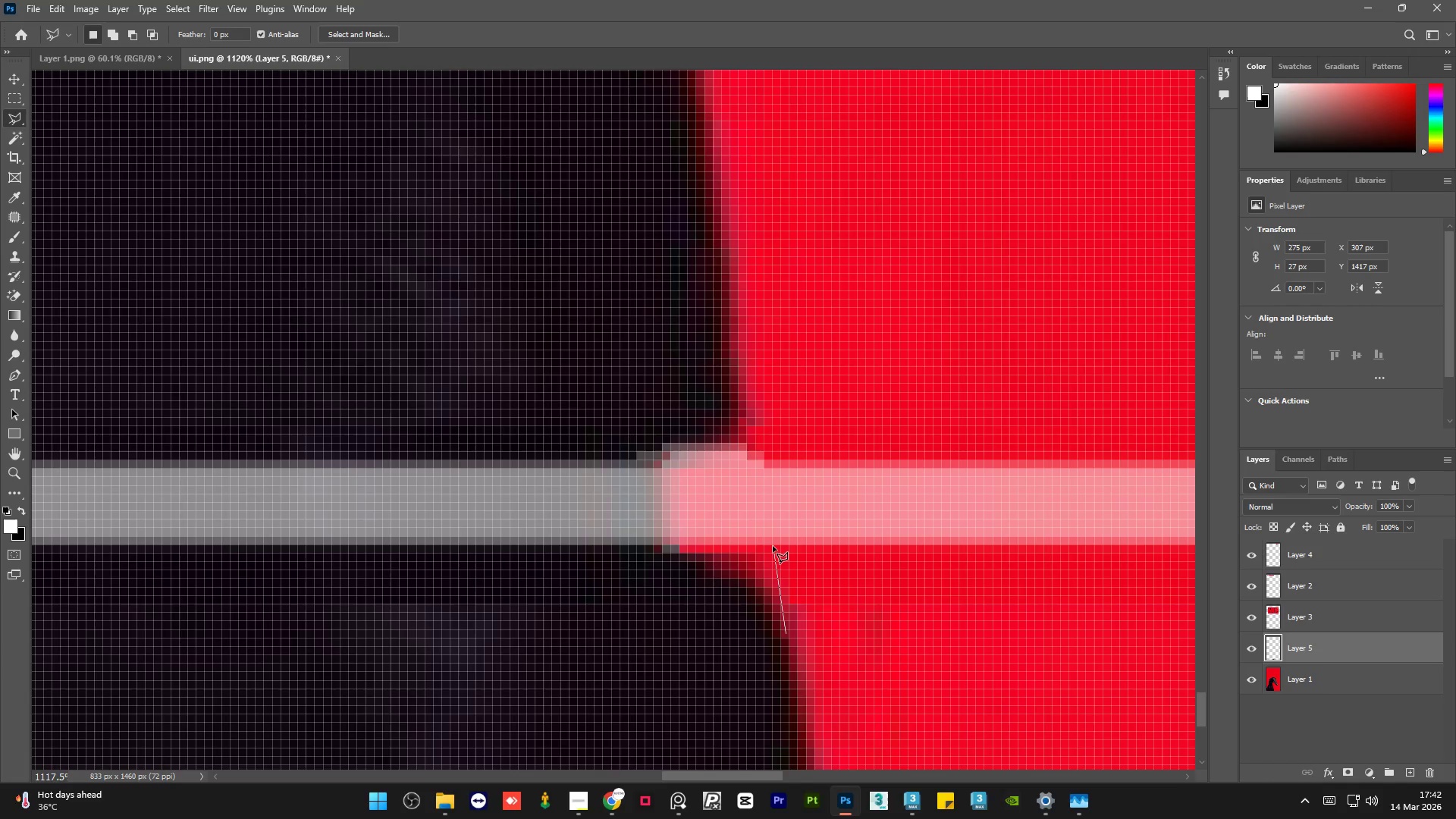 
left_click_drag(start_coordinate=[770, 546], to_coordinate=[650, 548])
 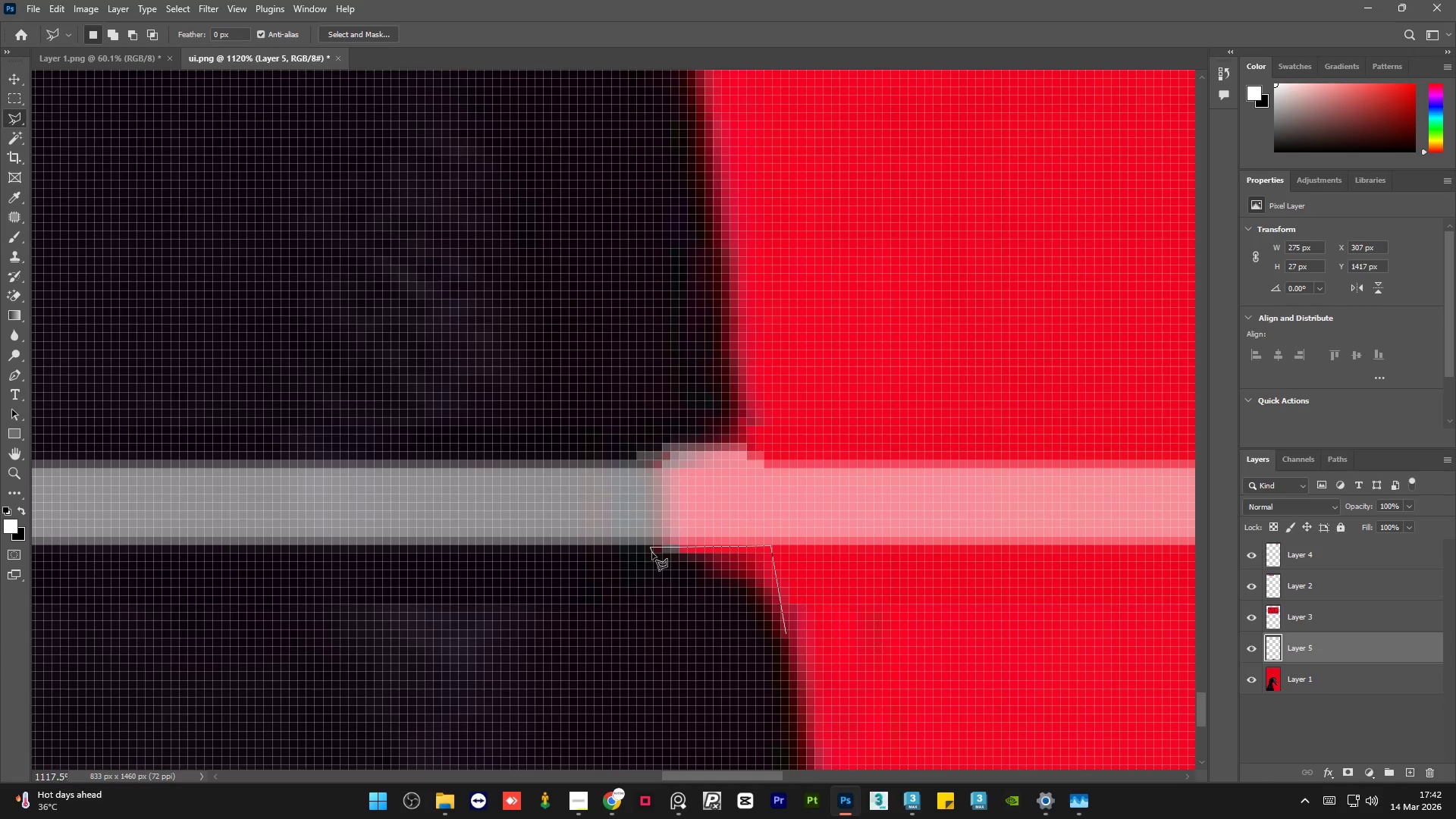 
double_click([652, 553])
 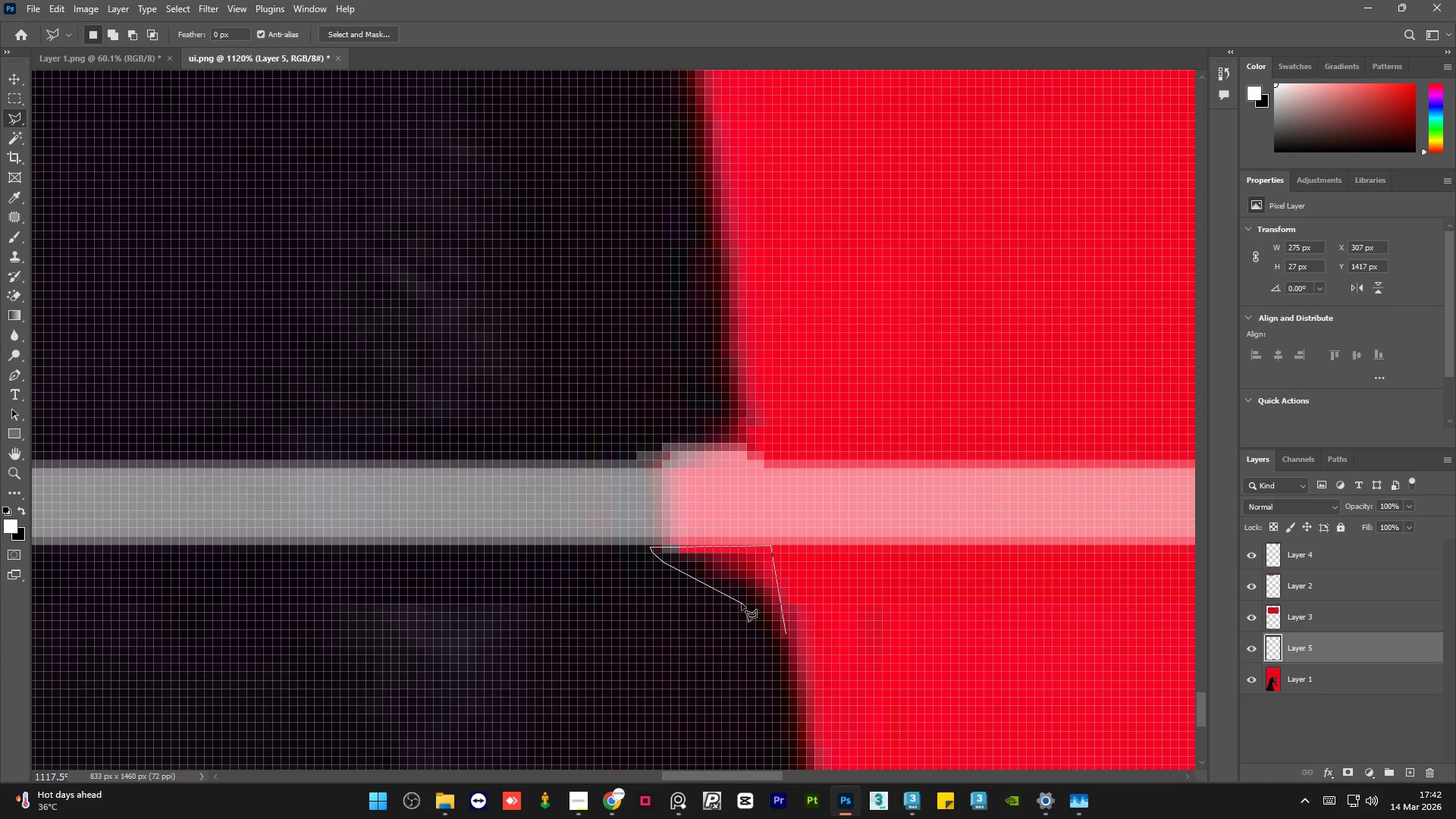 
double_click([768, 632])
 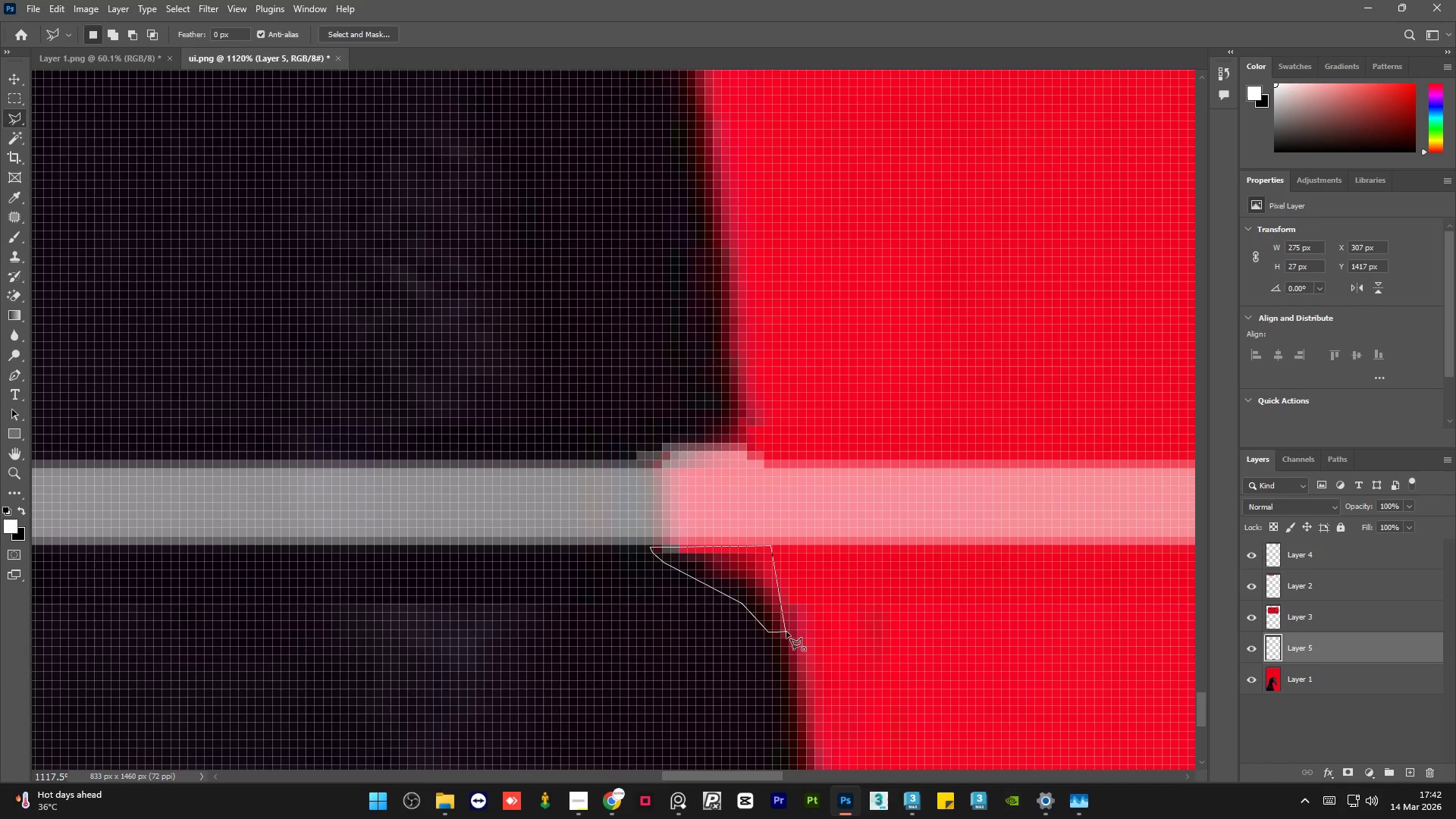 
left_click([786, 632])
 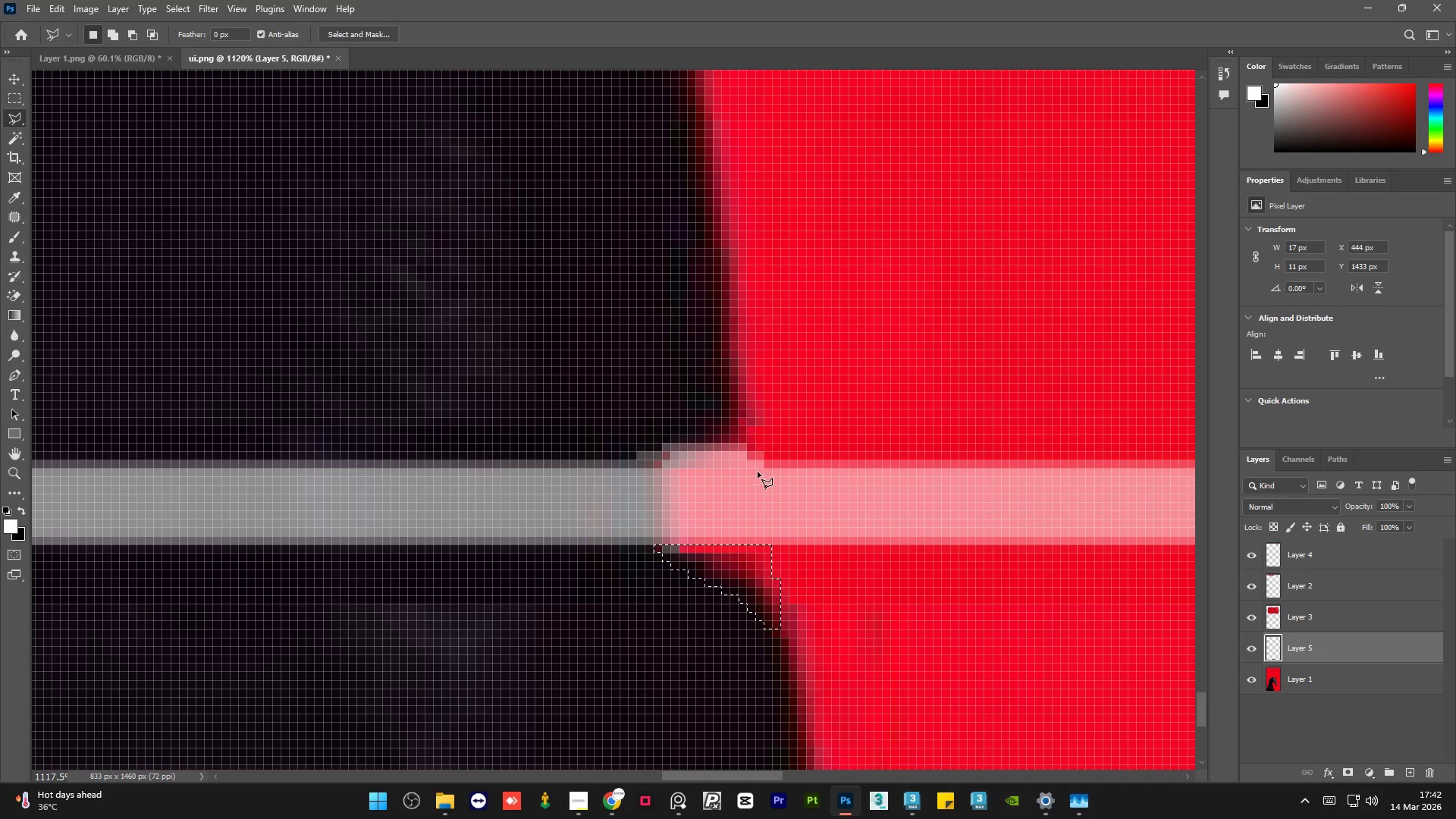 
hold_key(key=ShiftLeft, duration=1.22)
left_click([761, 460])
 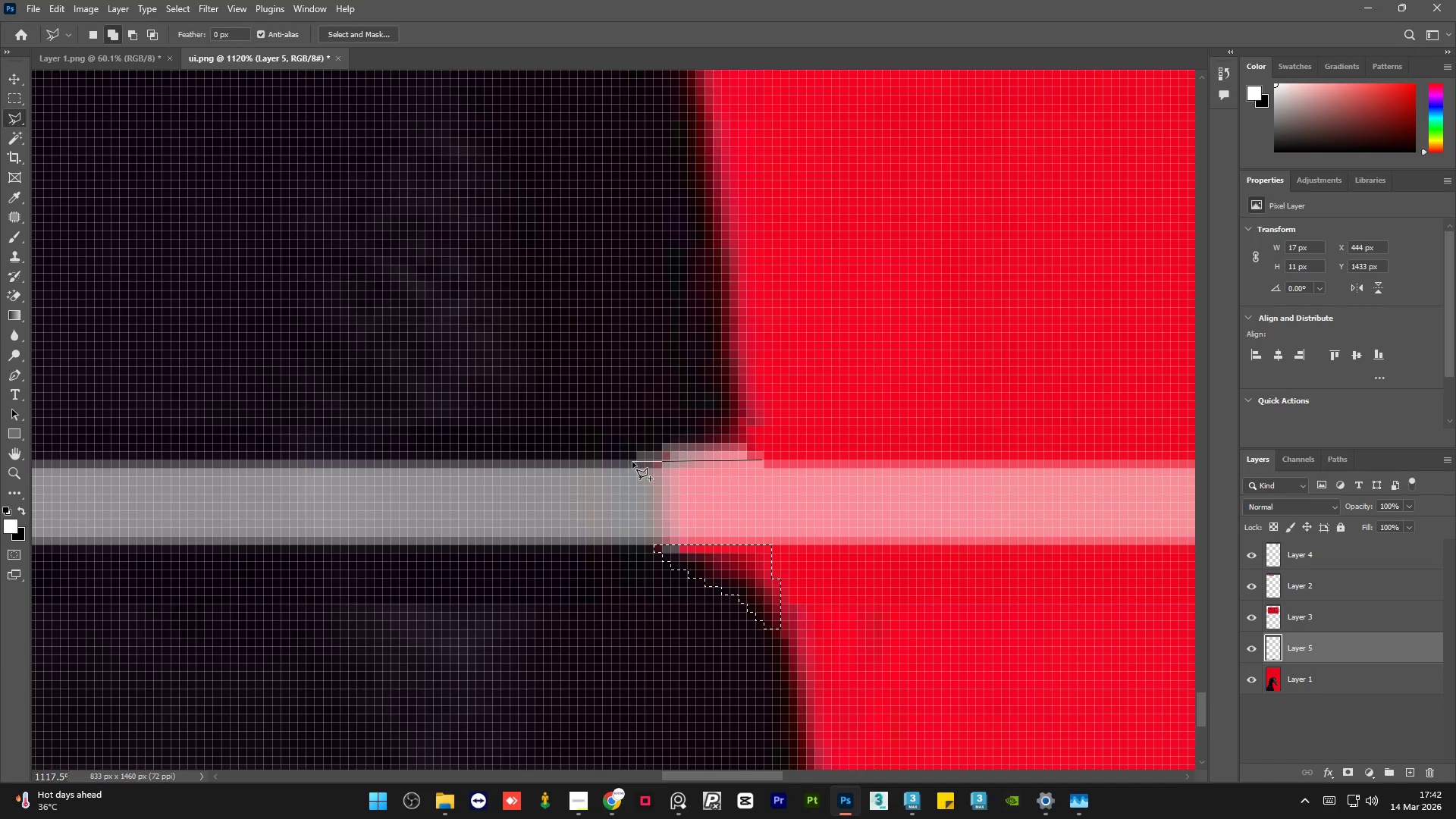 
left_click([632, 461])
 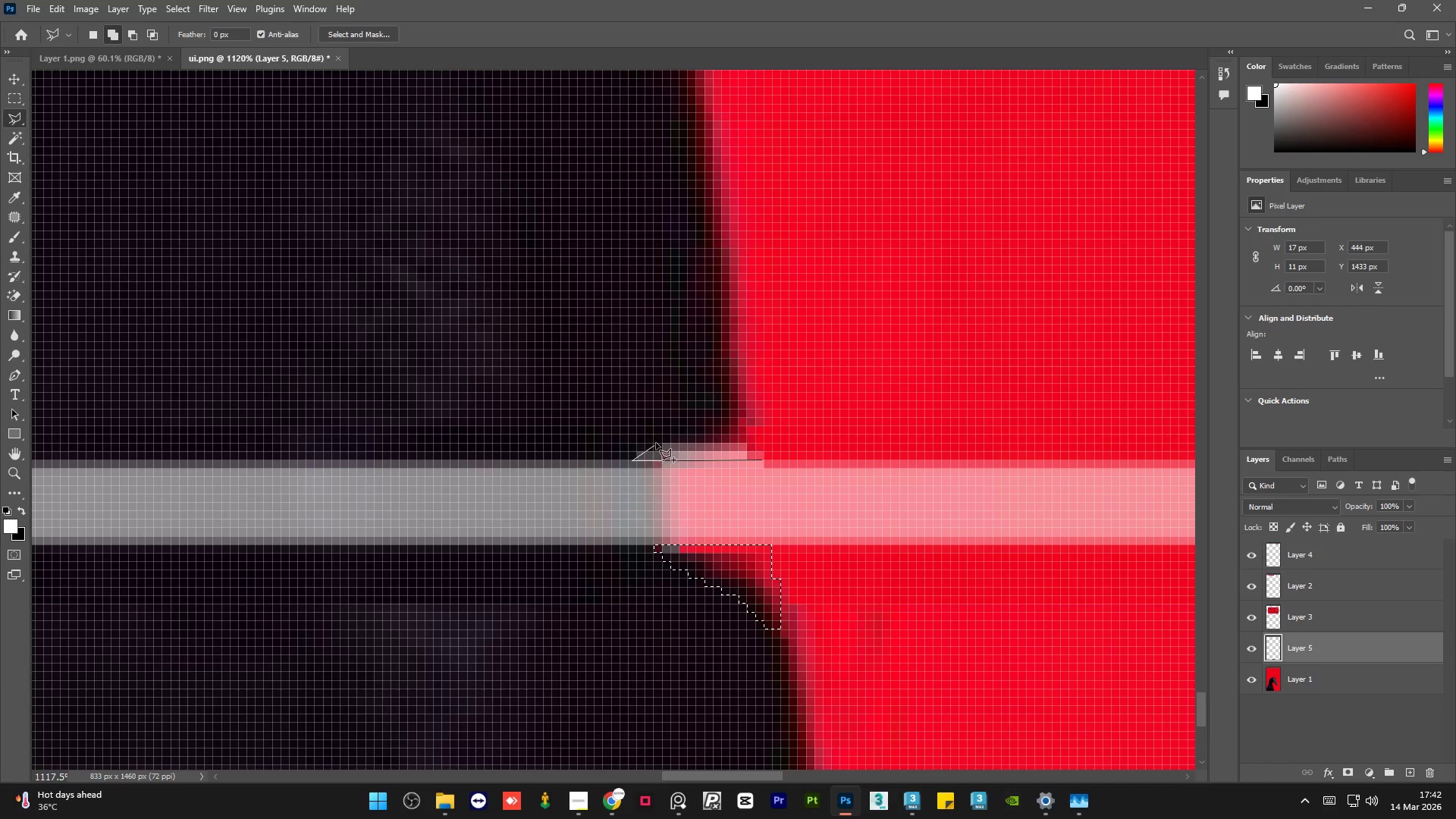 
left_click([657, 442])
 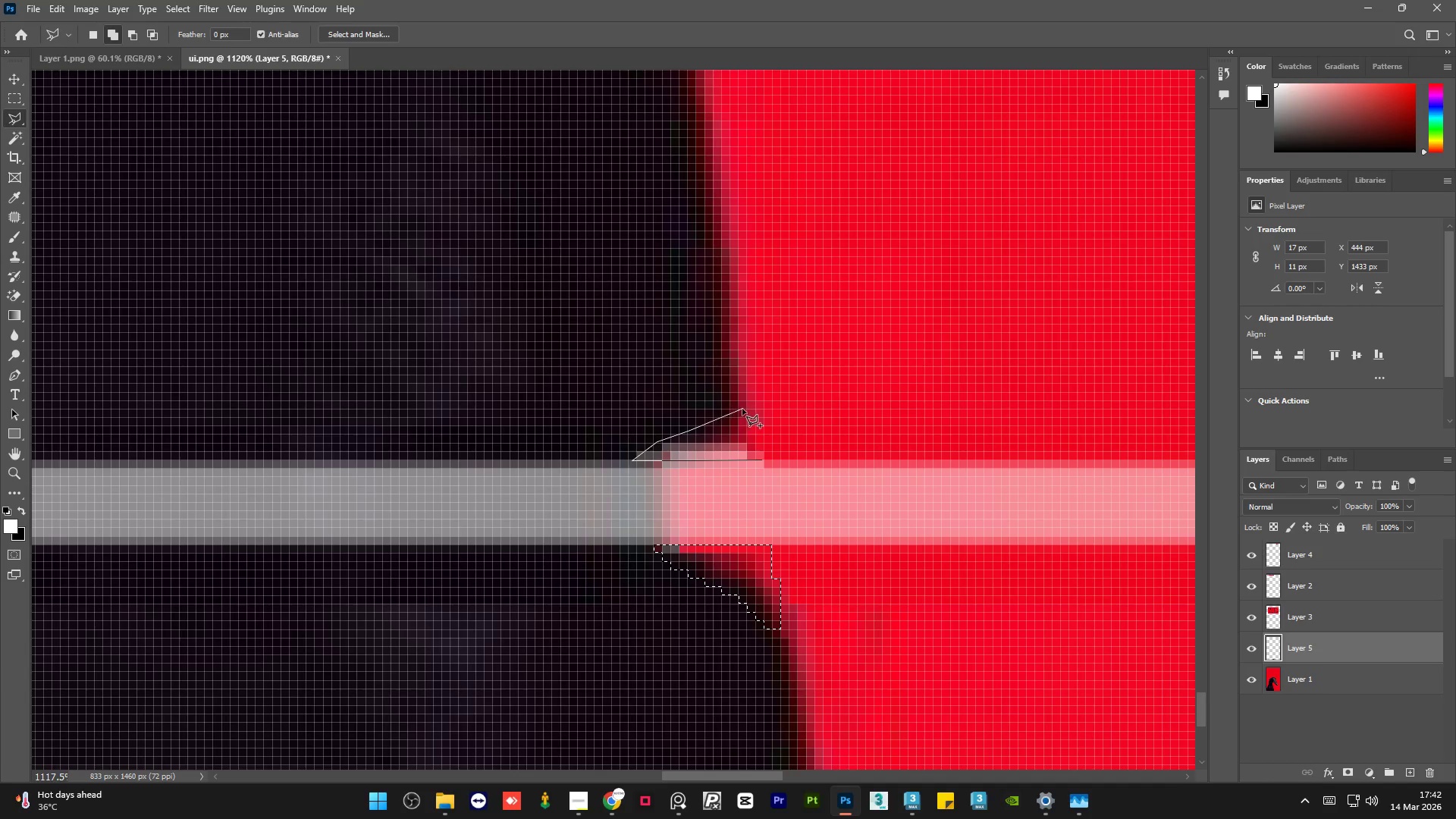 
left_click([746, 405])
 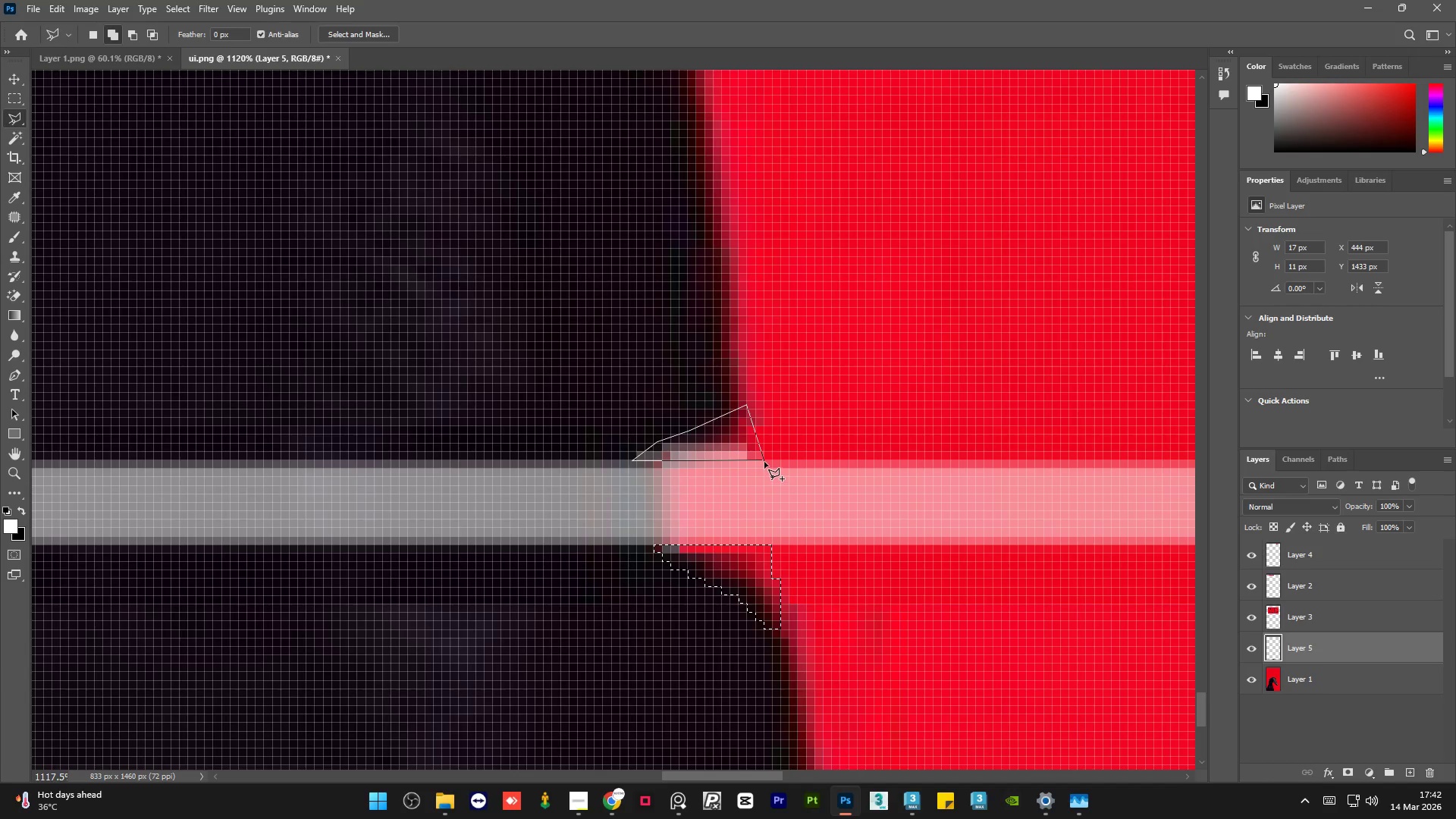 
double_click([764, 460])
 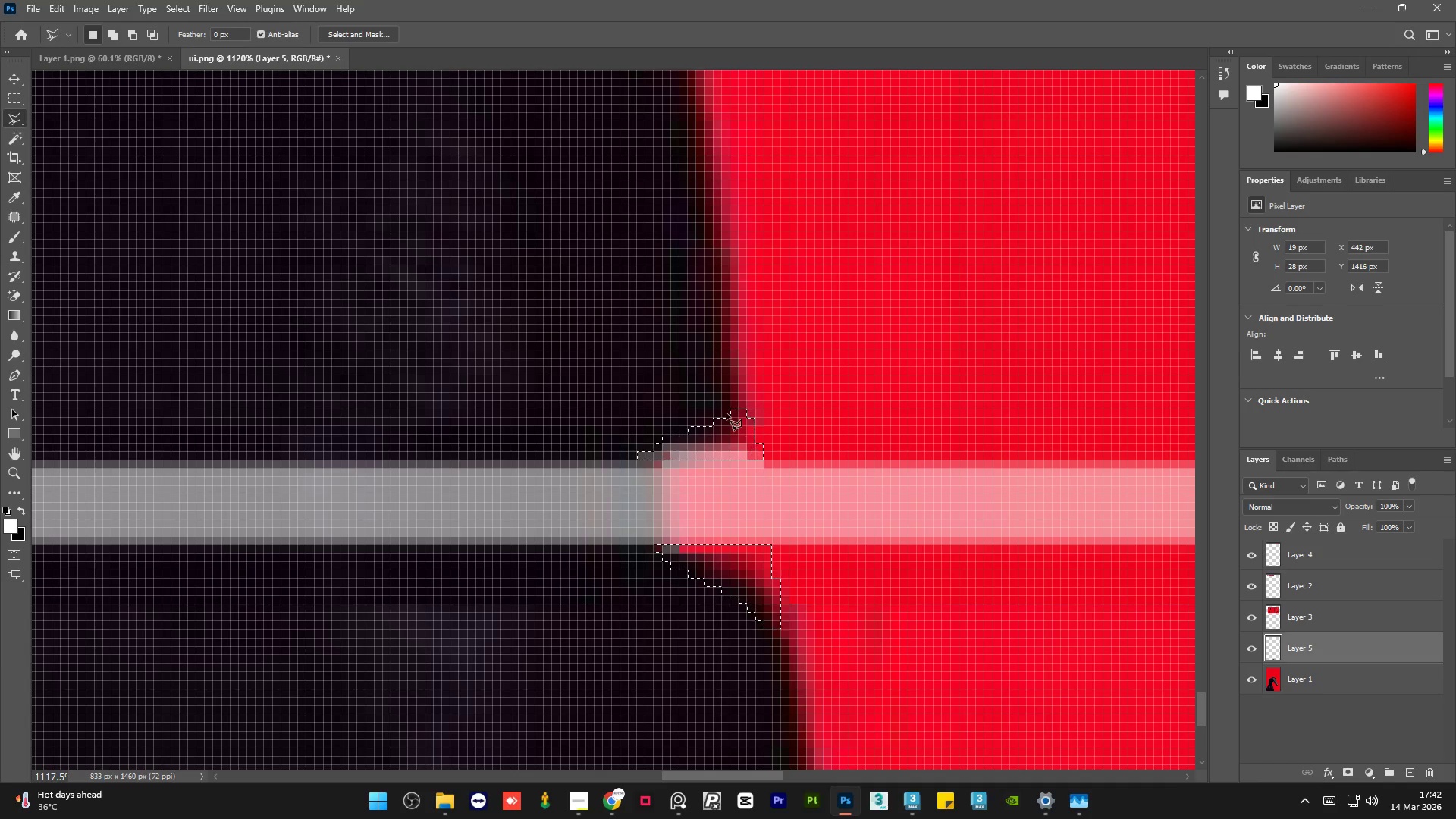 
hold_key(key=AltLeft, duration=1.5)
hold_key(key=AltLeft, duration=0.38)
scroll: coordinate [729, 459], scroll_direction: down, amount: 7.0
 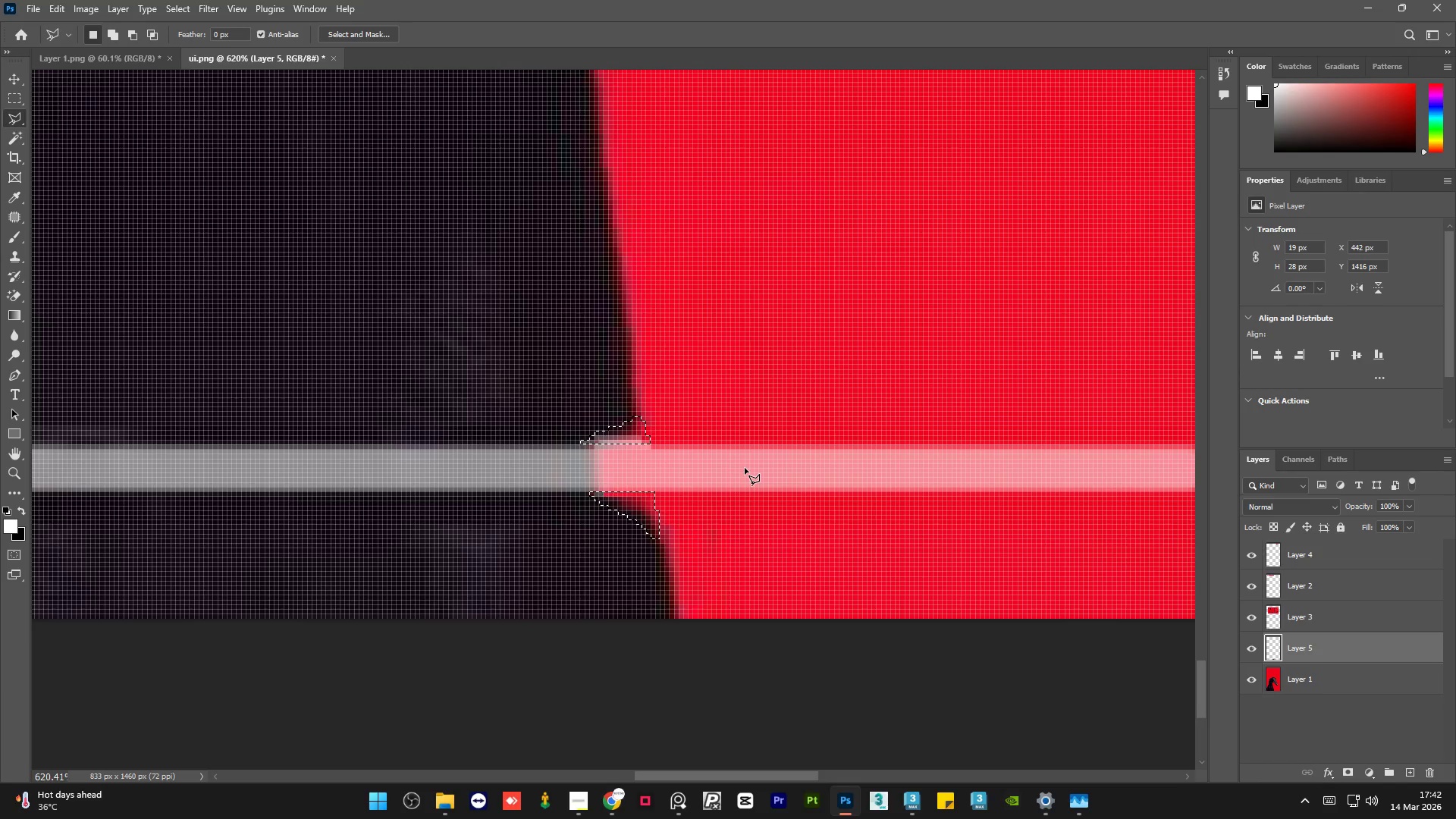 
left_click([1368, 767])
 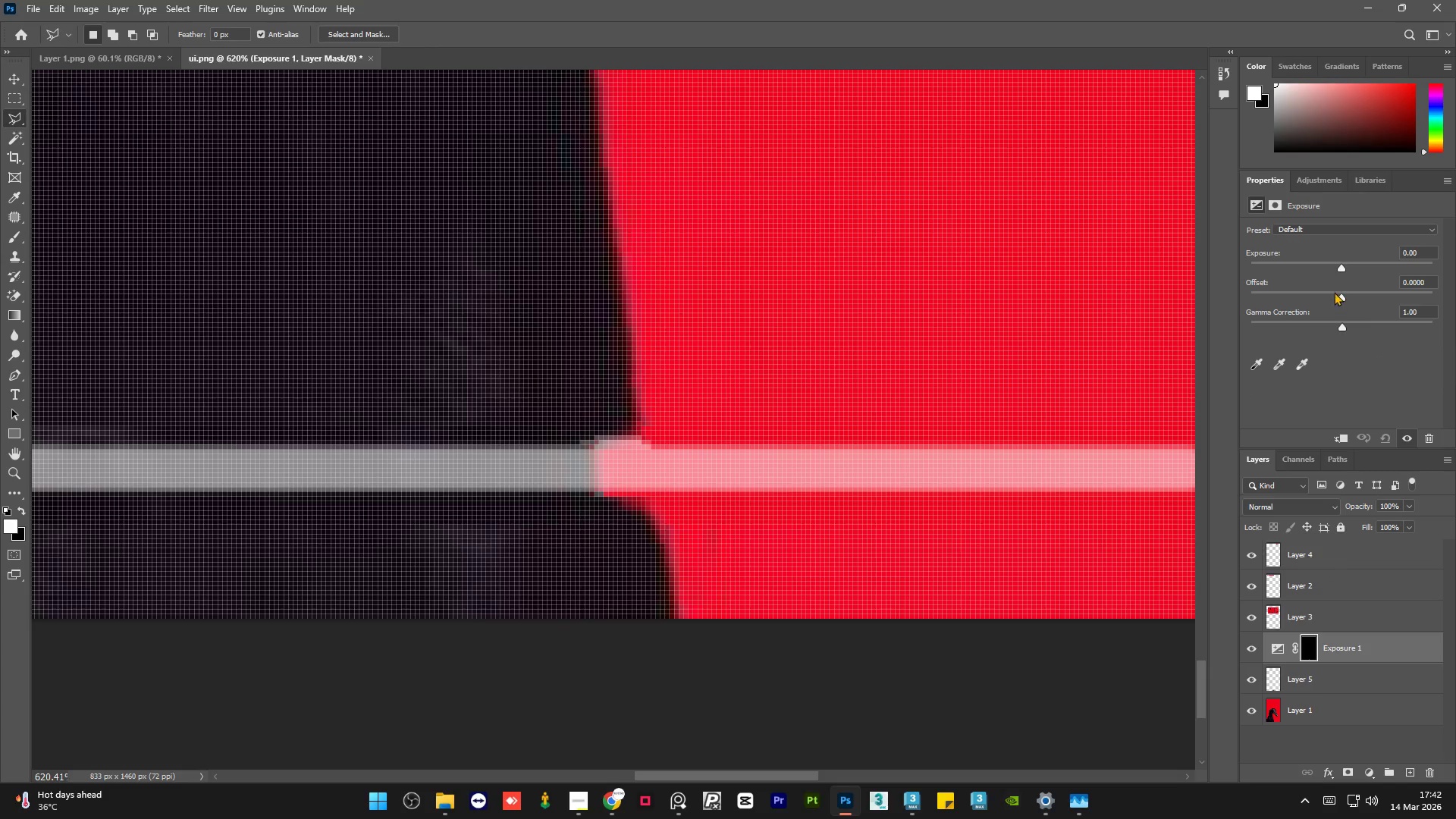 
left_click_drag(start_coordinate=[1338, 267], to_coordinate=[1290, 269])
 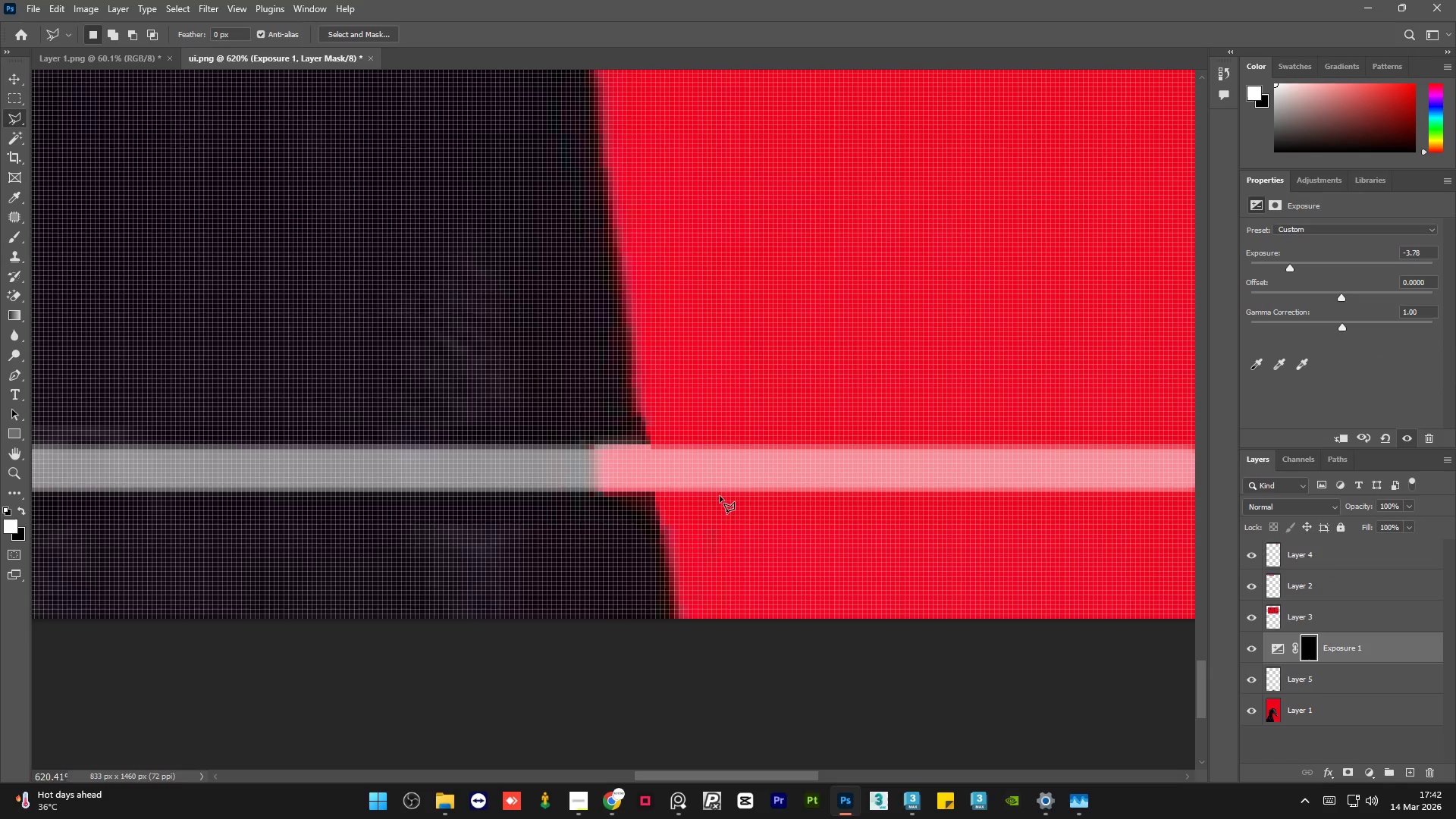 
hold_key(key=AltLeft, duration=1.53)
 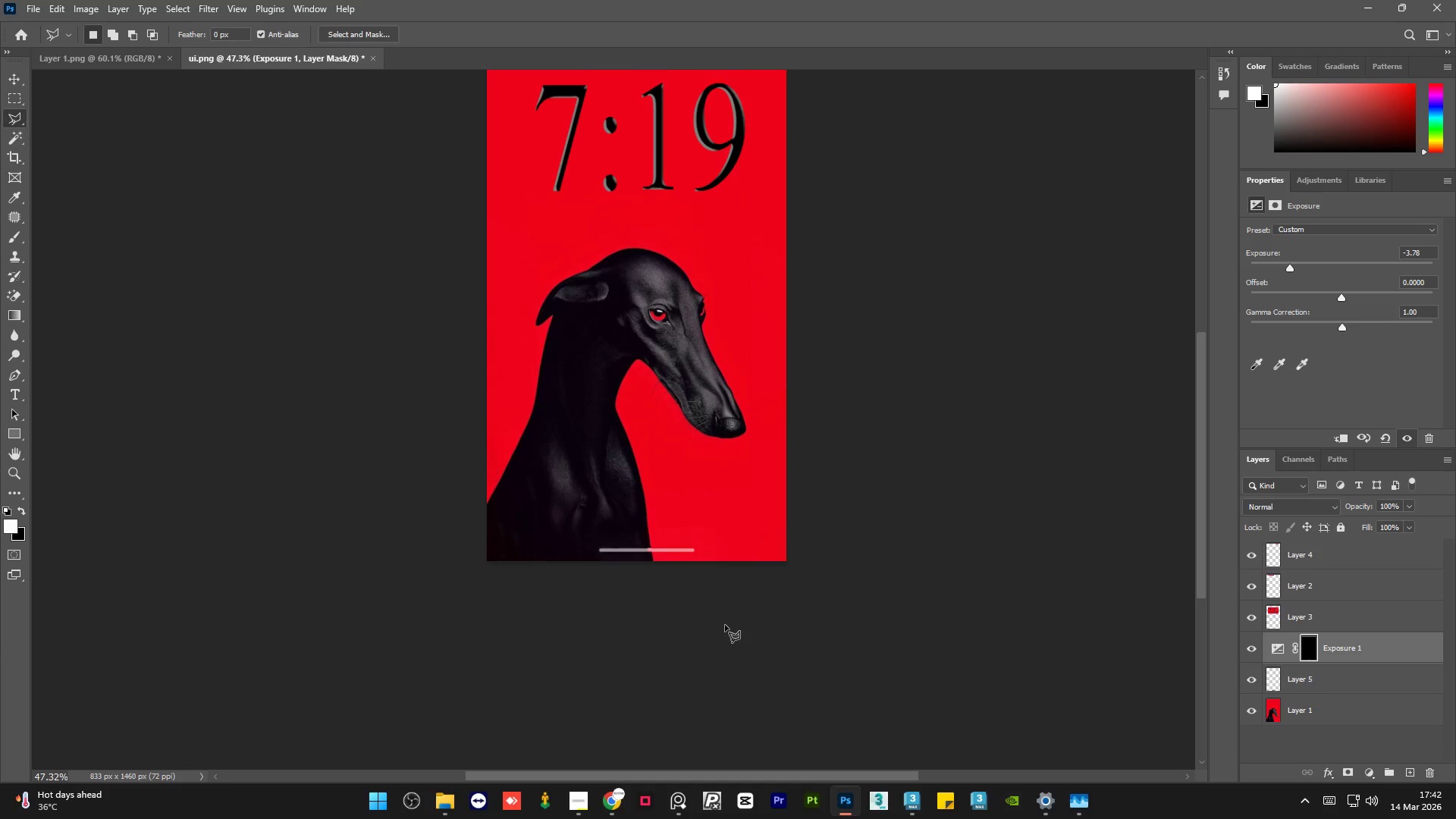 
key(Alt+AltLeft)
 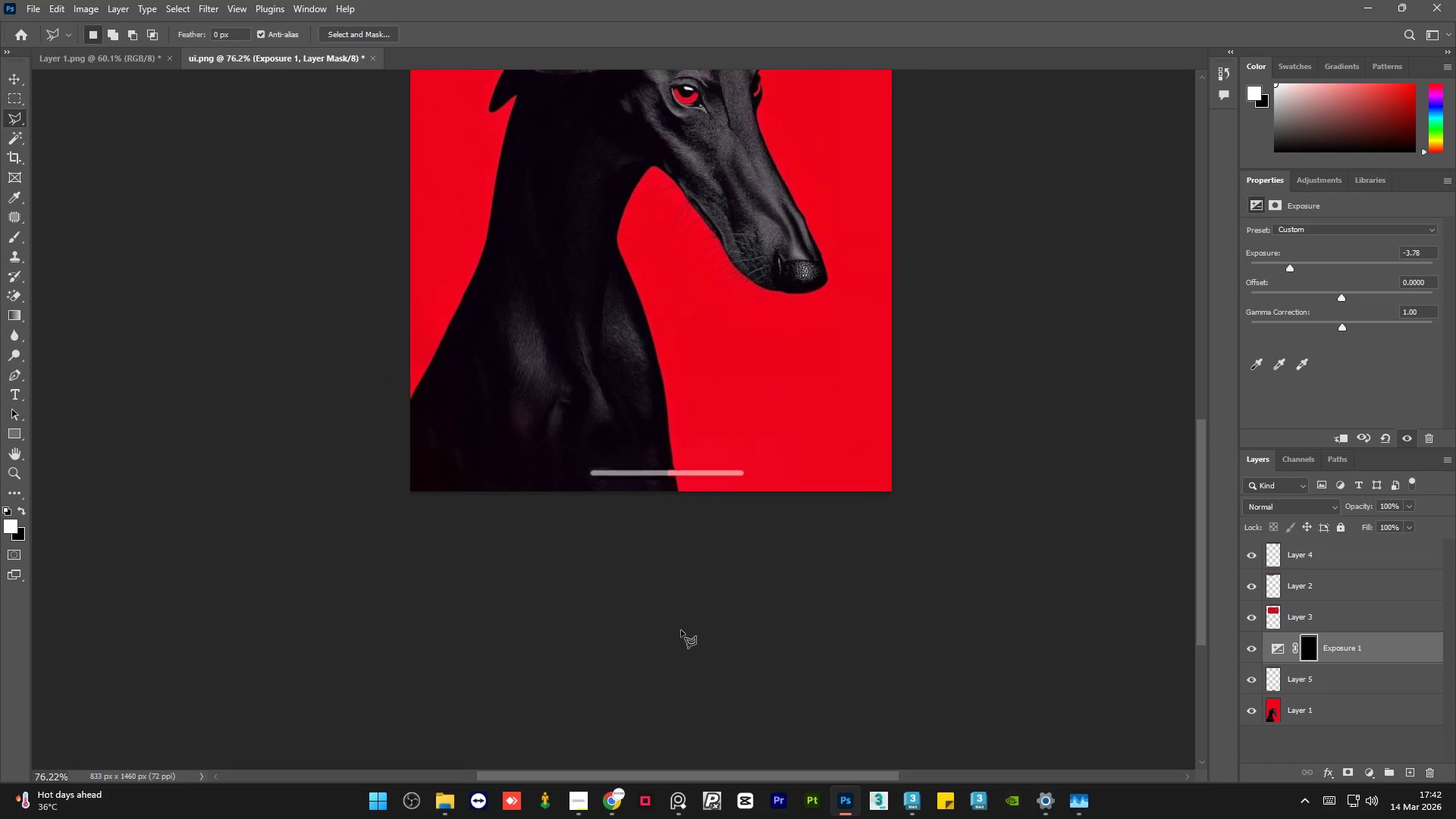 
key(Alt+AltLeft)
 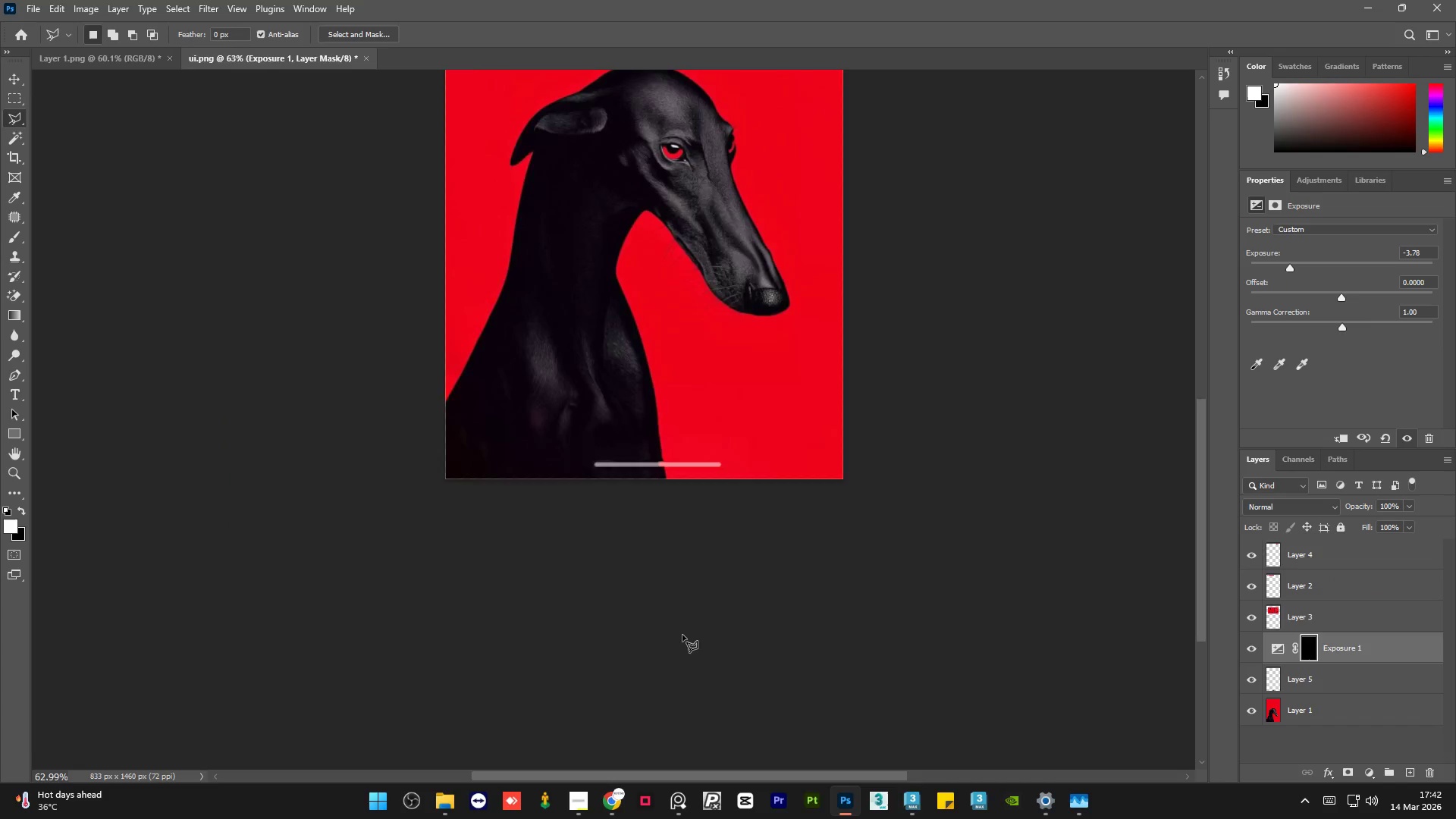 
key(Alt+AltLeft)
 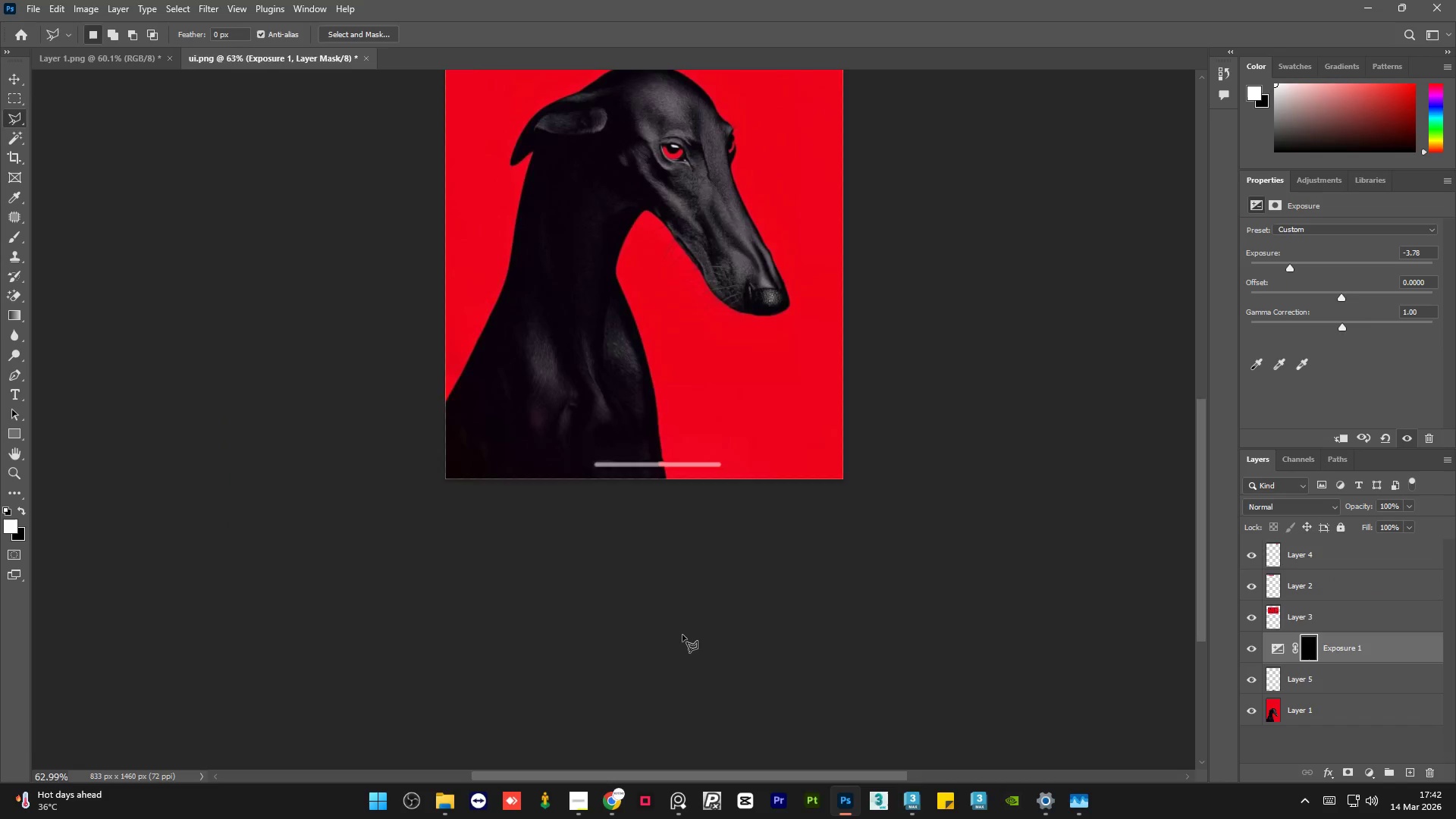 
key(Alt+AltLeft)
 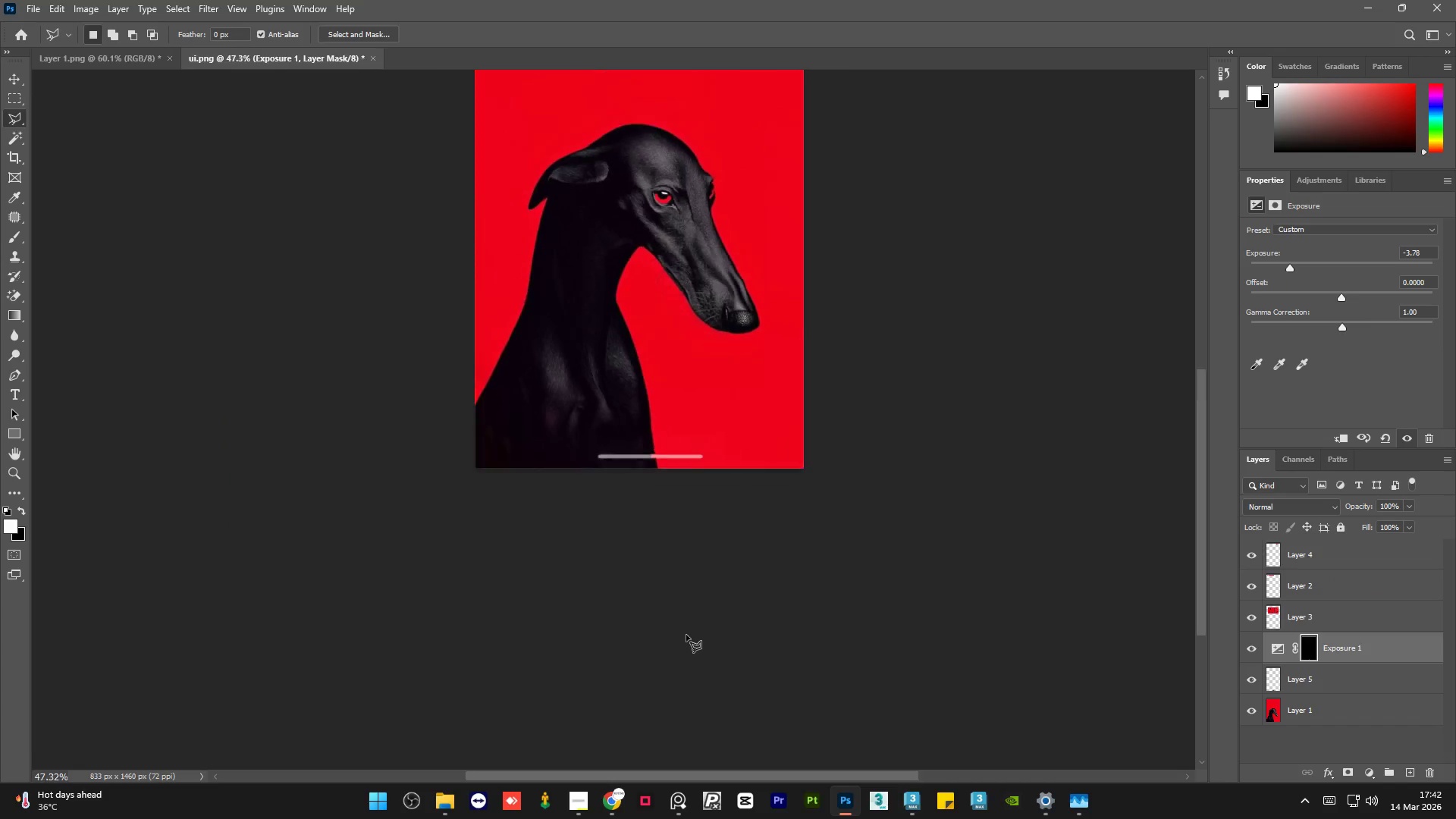 
key(Alt+AltLeft)
 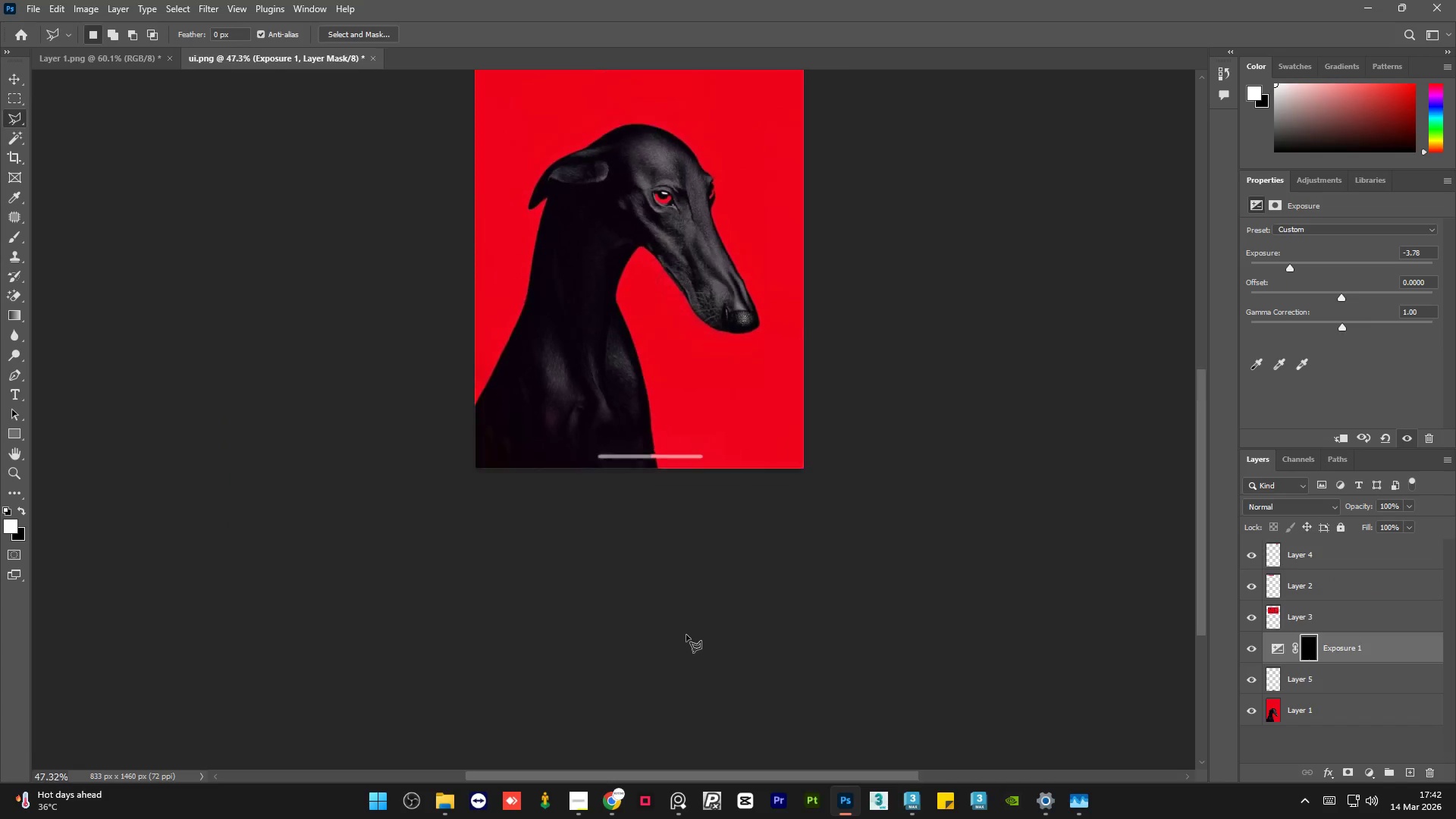 
key(Alt+AltLeft)
 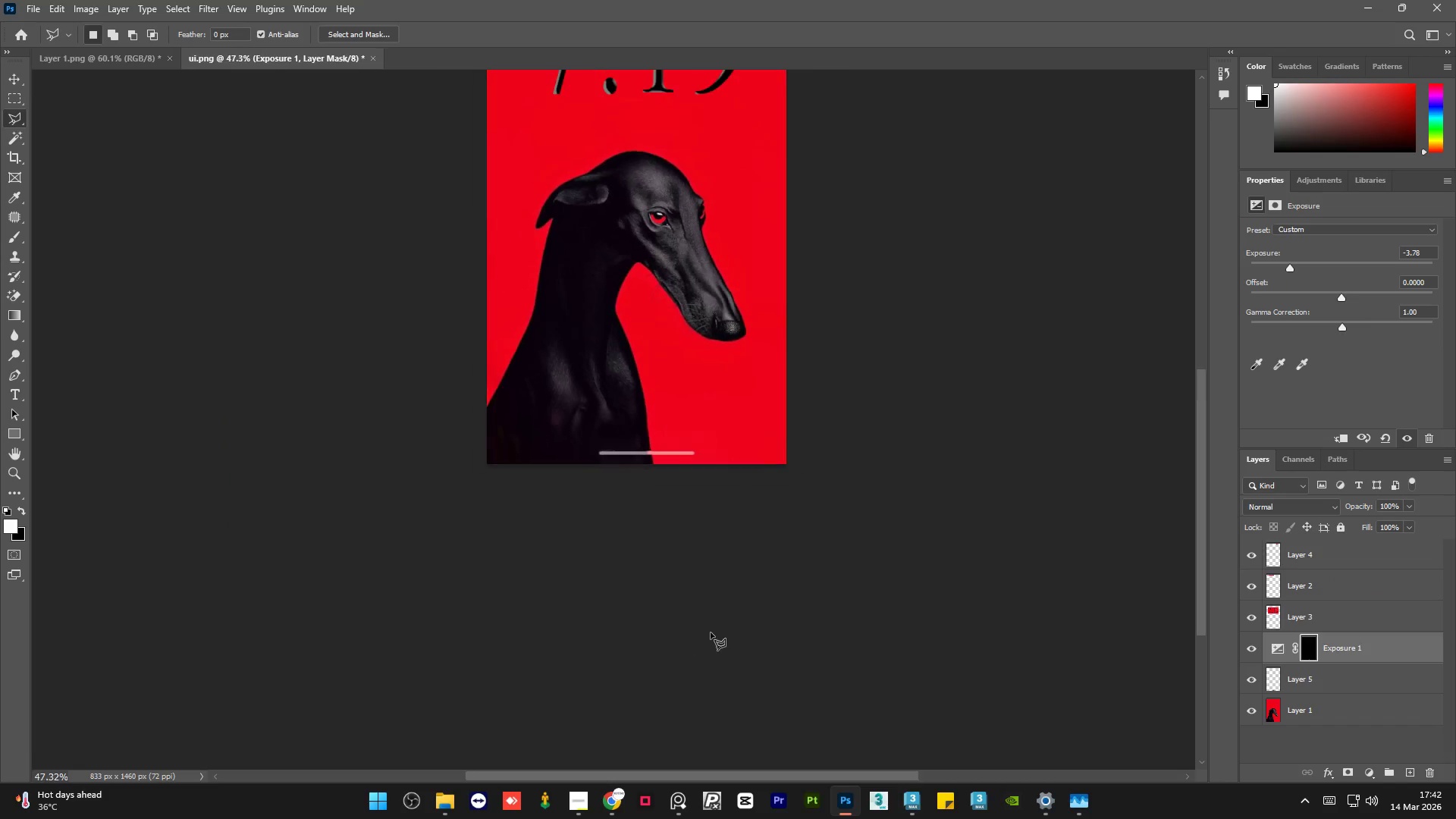 
key(Alt+AltLeft)
 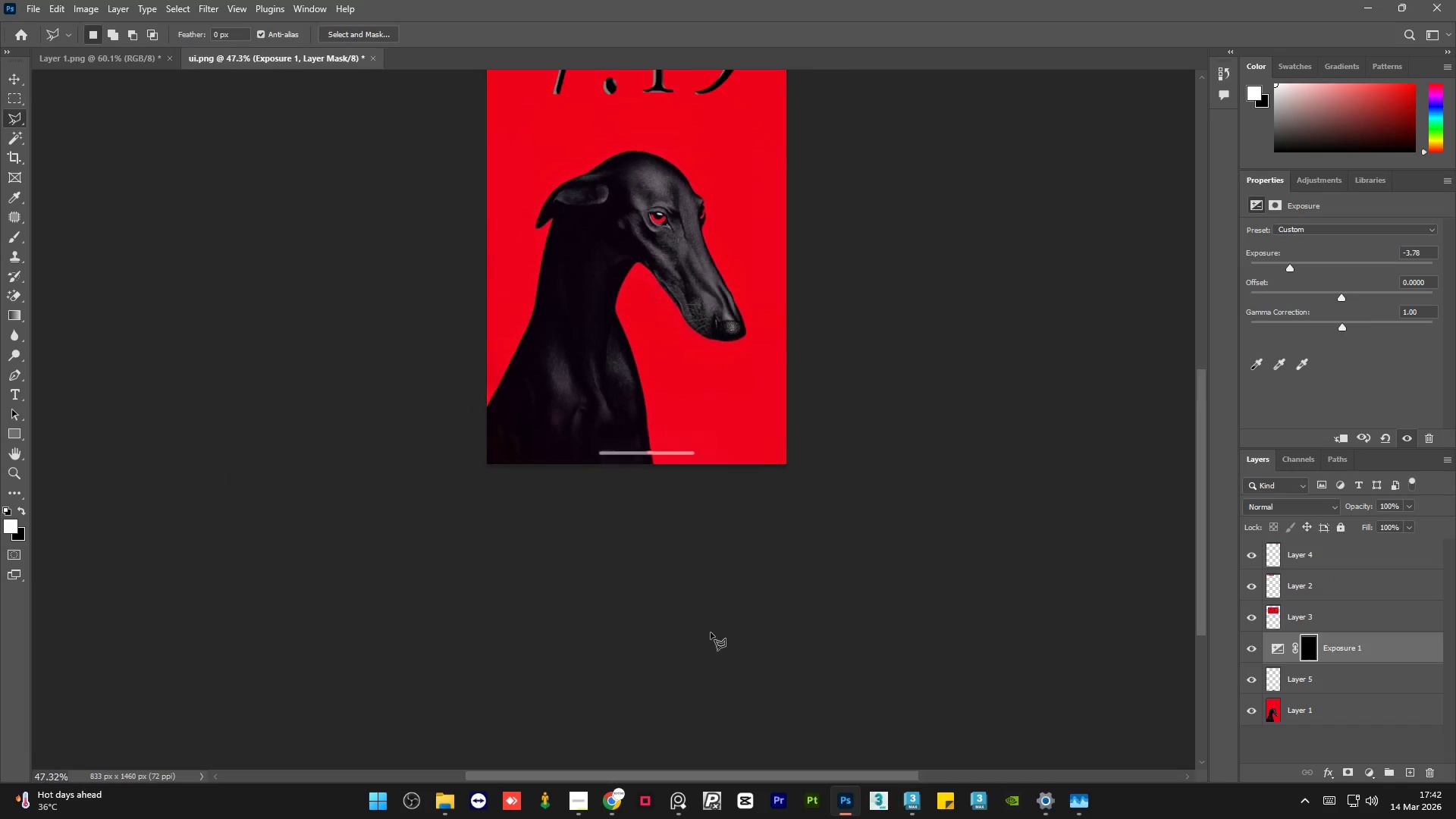 
key(Alt+AltLeft)
 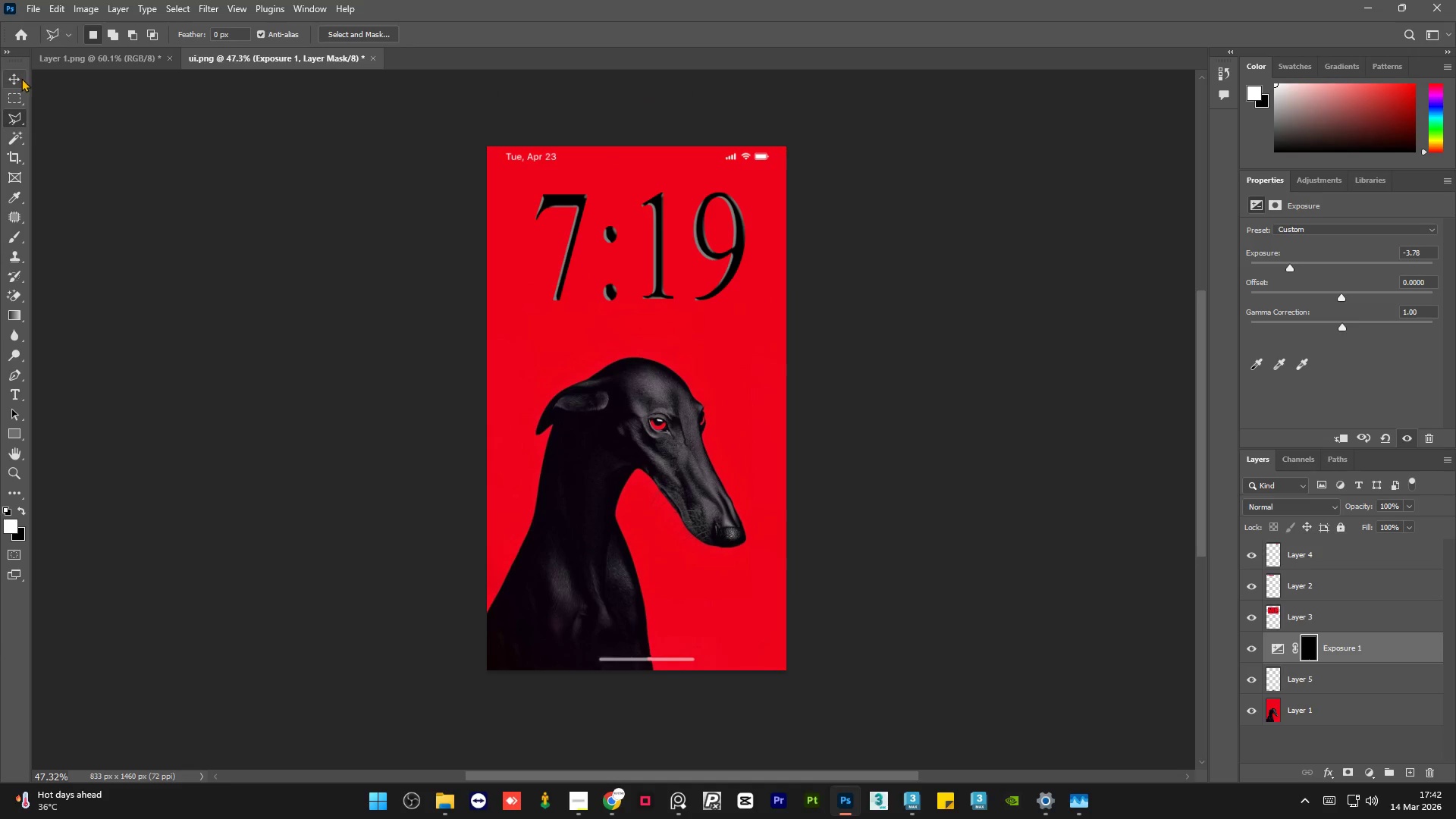 
scroll: coordinate [728, 620], scroll_direction: down, amount: 10.0
 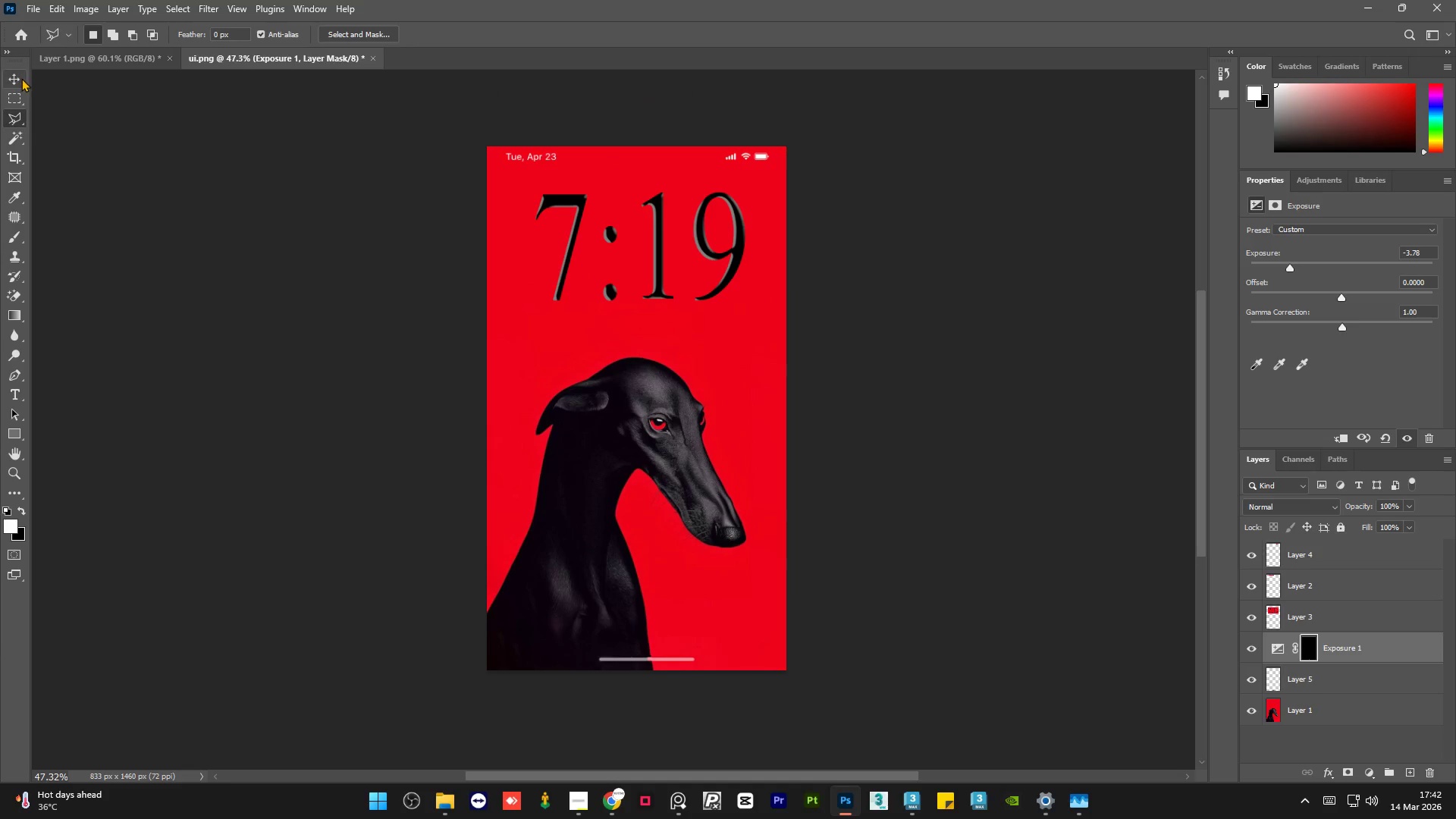 
double_click([236, 281])
 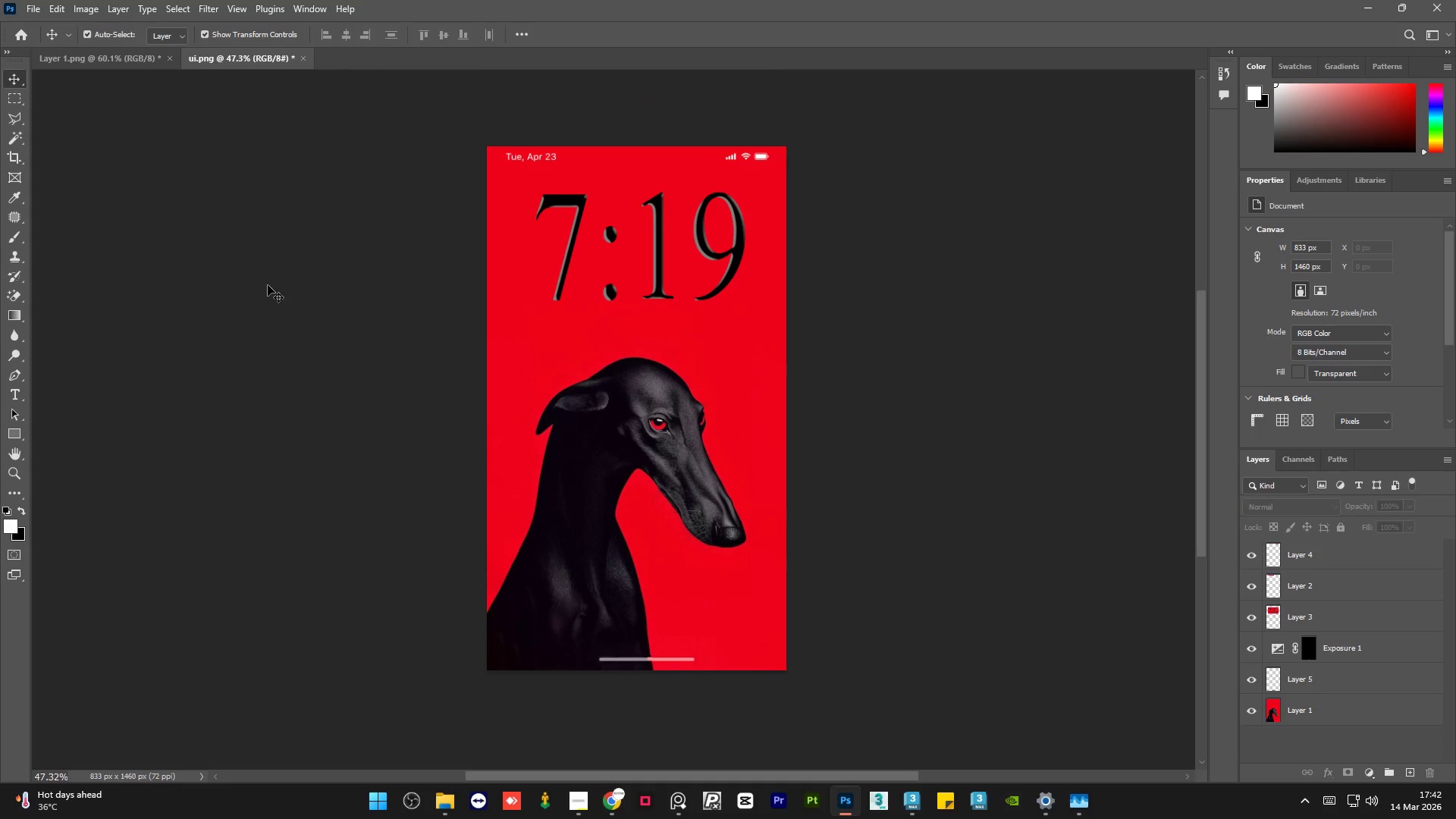 
hold_key(key=ControlLeft, duration=0.8)
 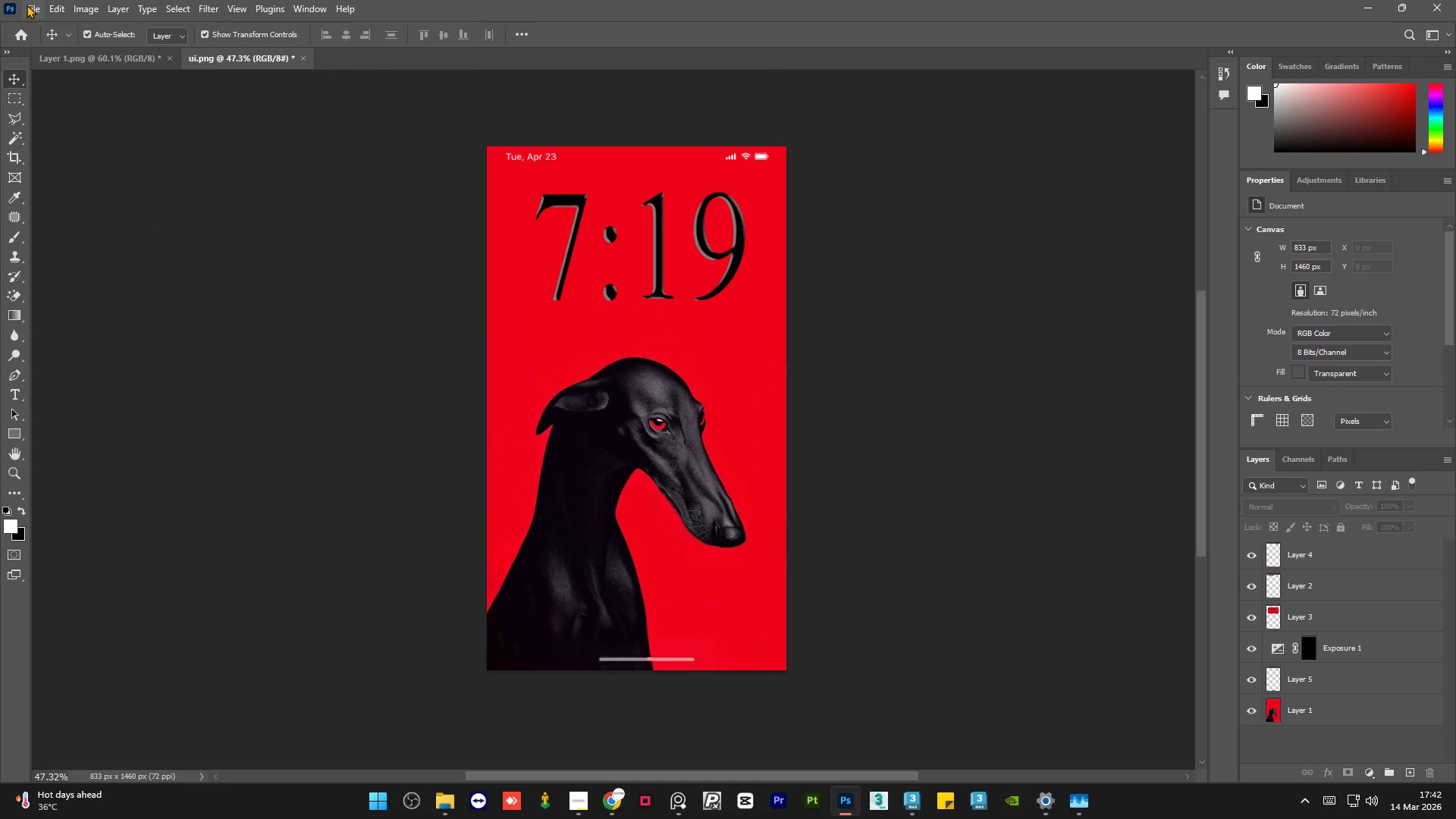 
left_click([27, 5])
 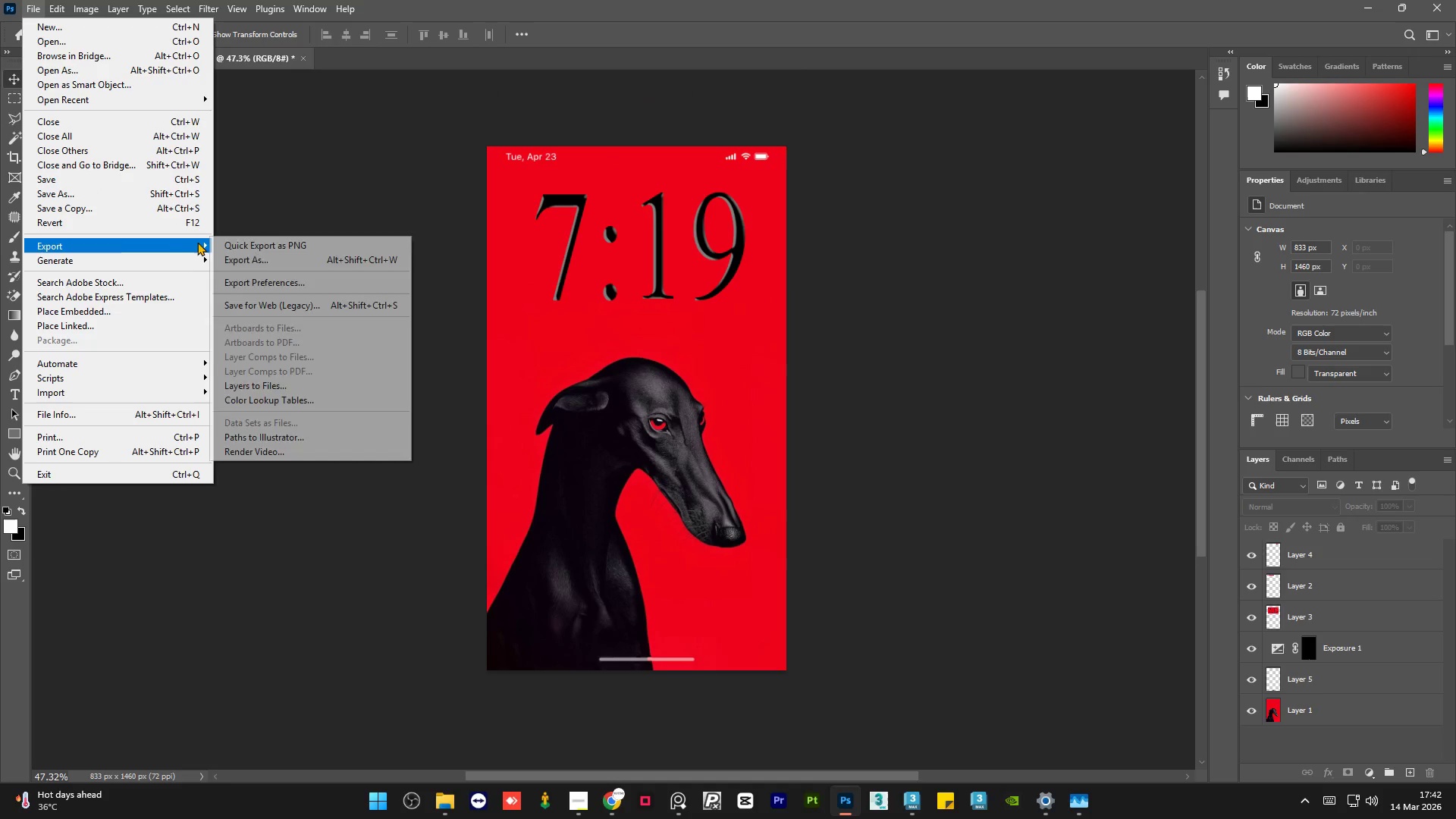 
left_click([255, 240])
 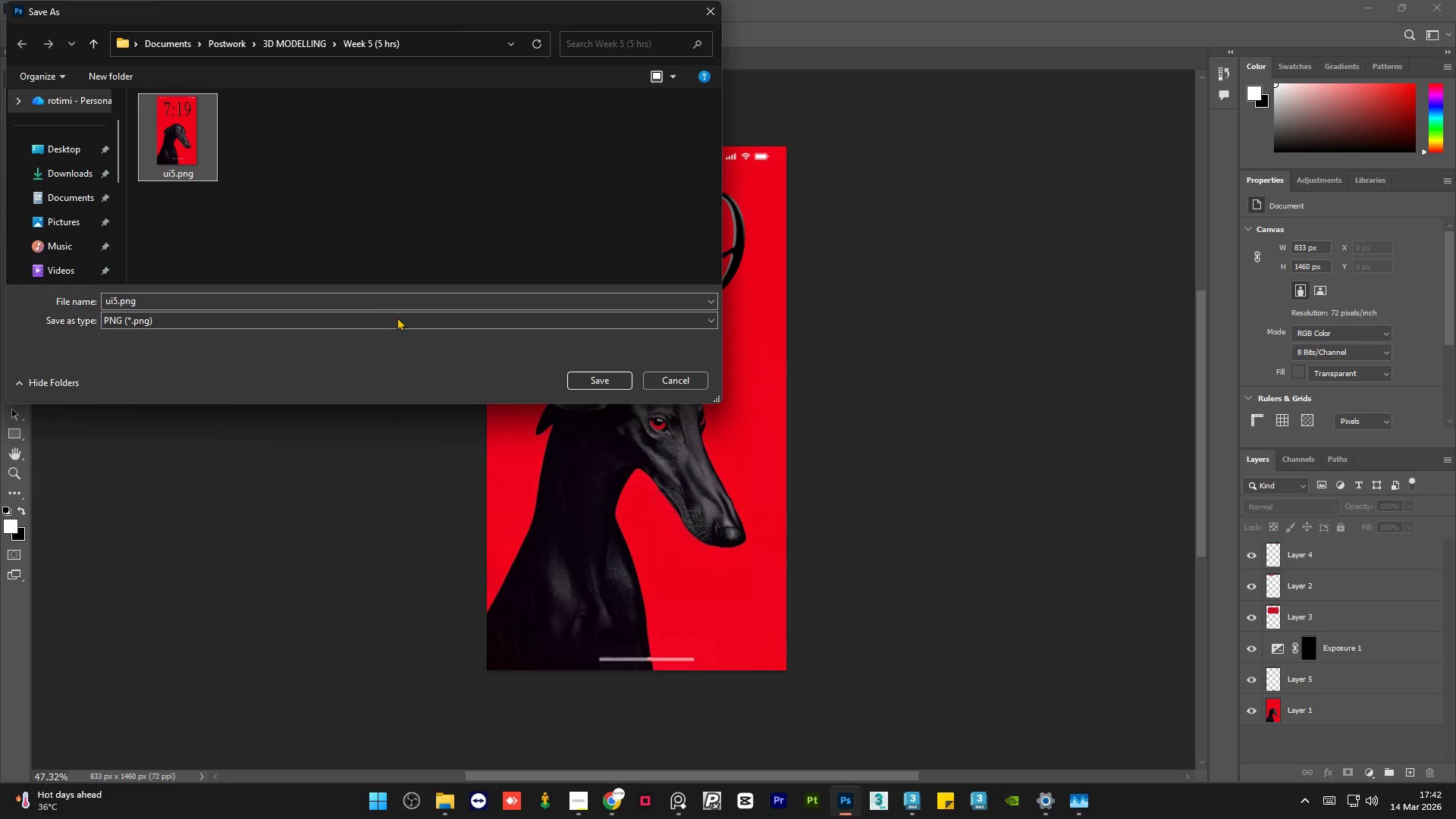 
left_click([576, 375])
 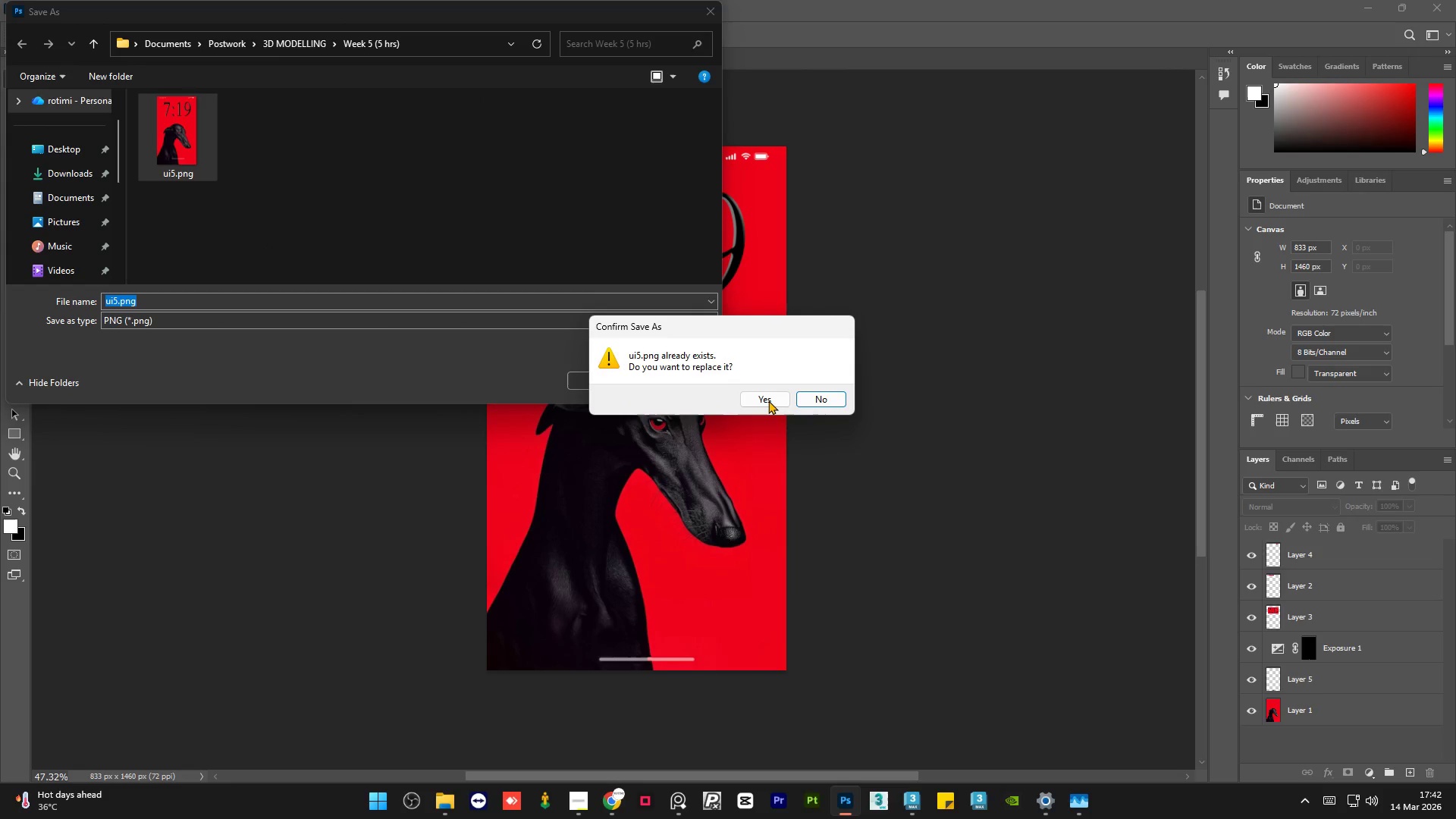 
left_click([768, 400])
 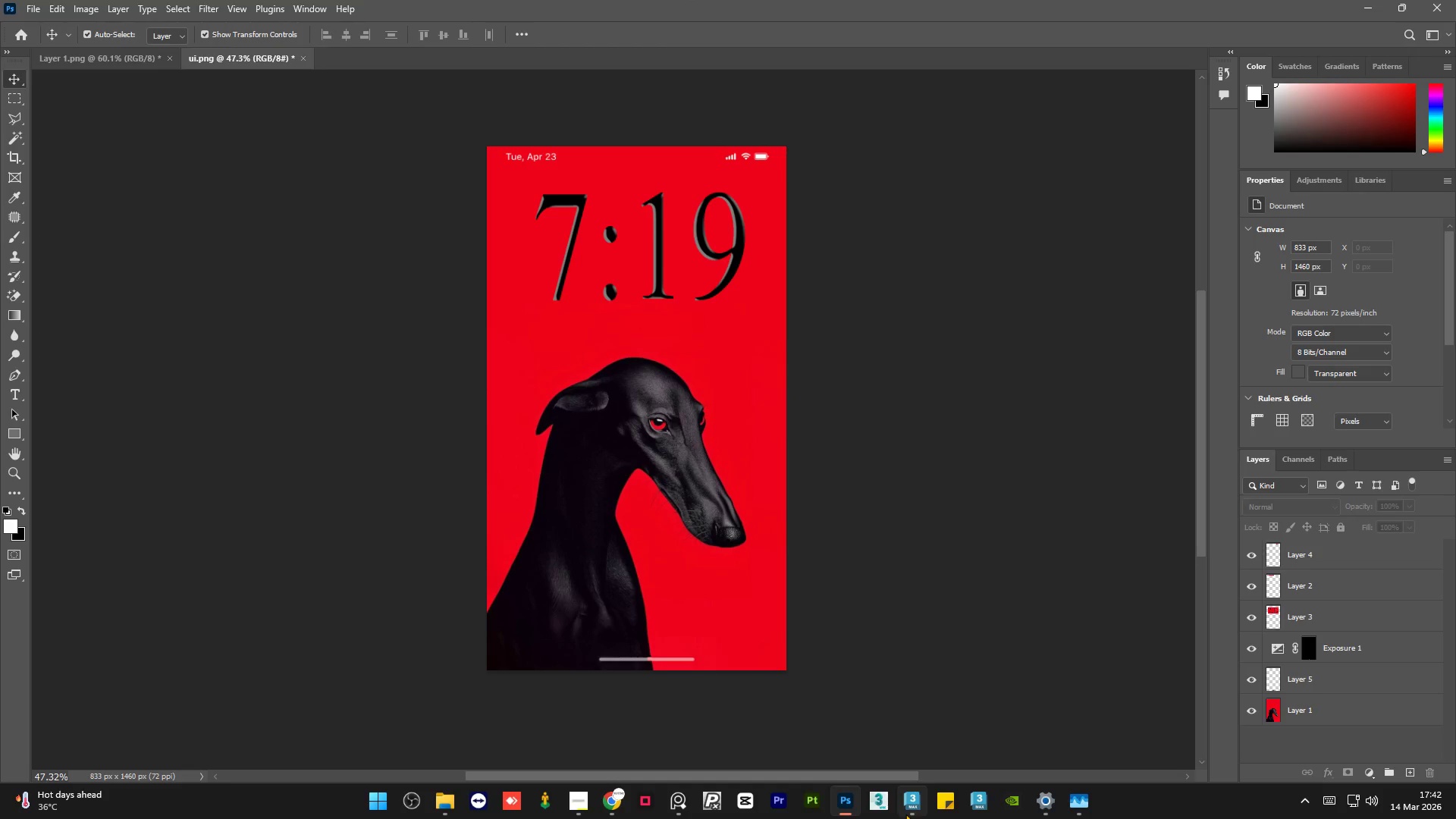 
left_click([913, 811])
 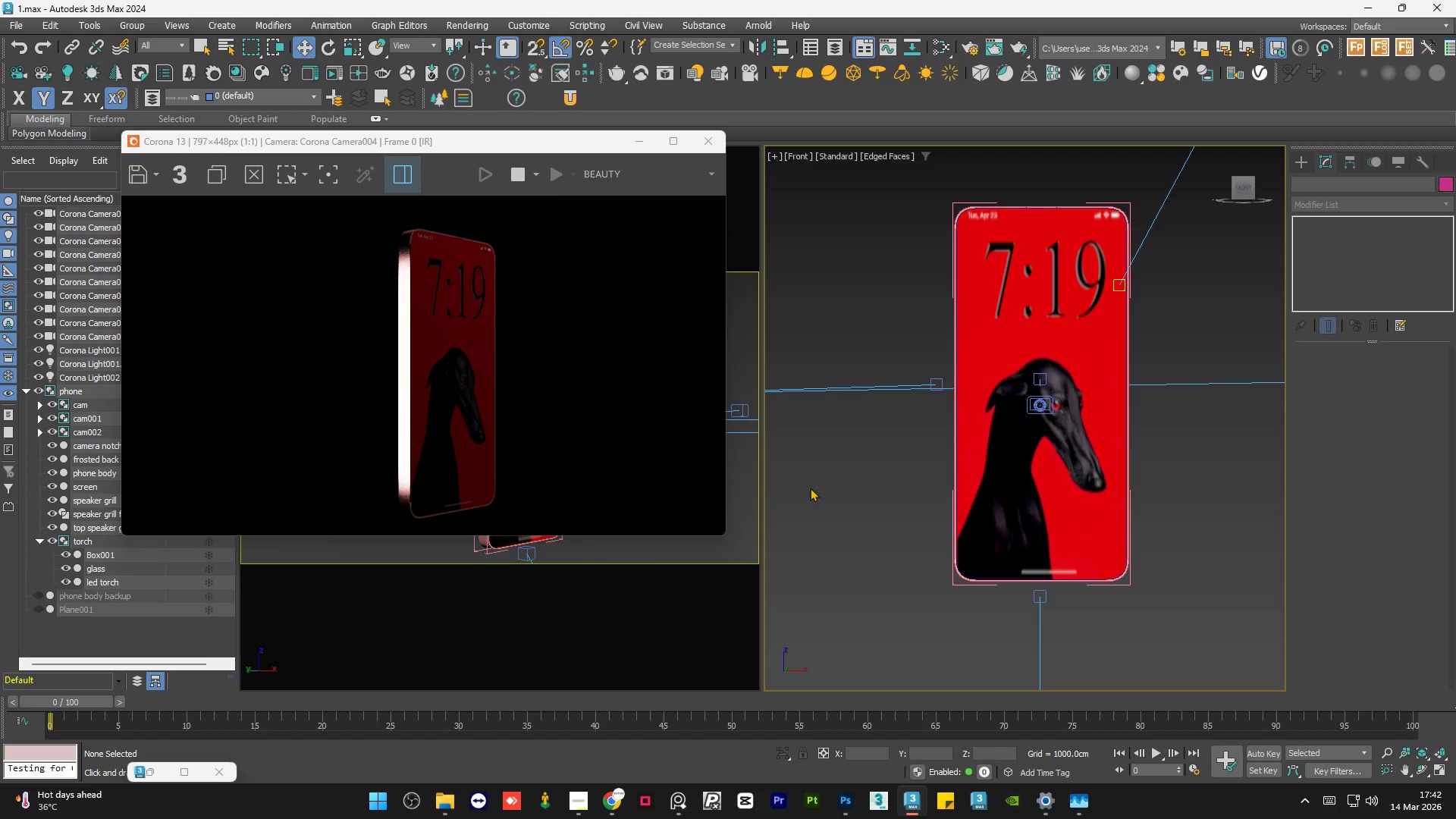 
left_click([886, 511])
 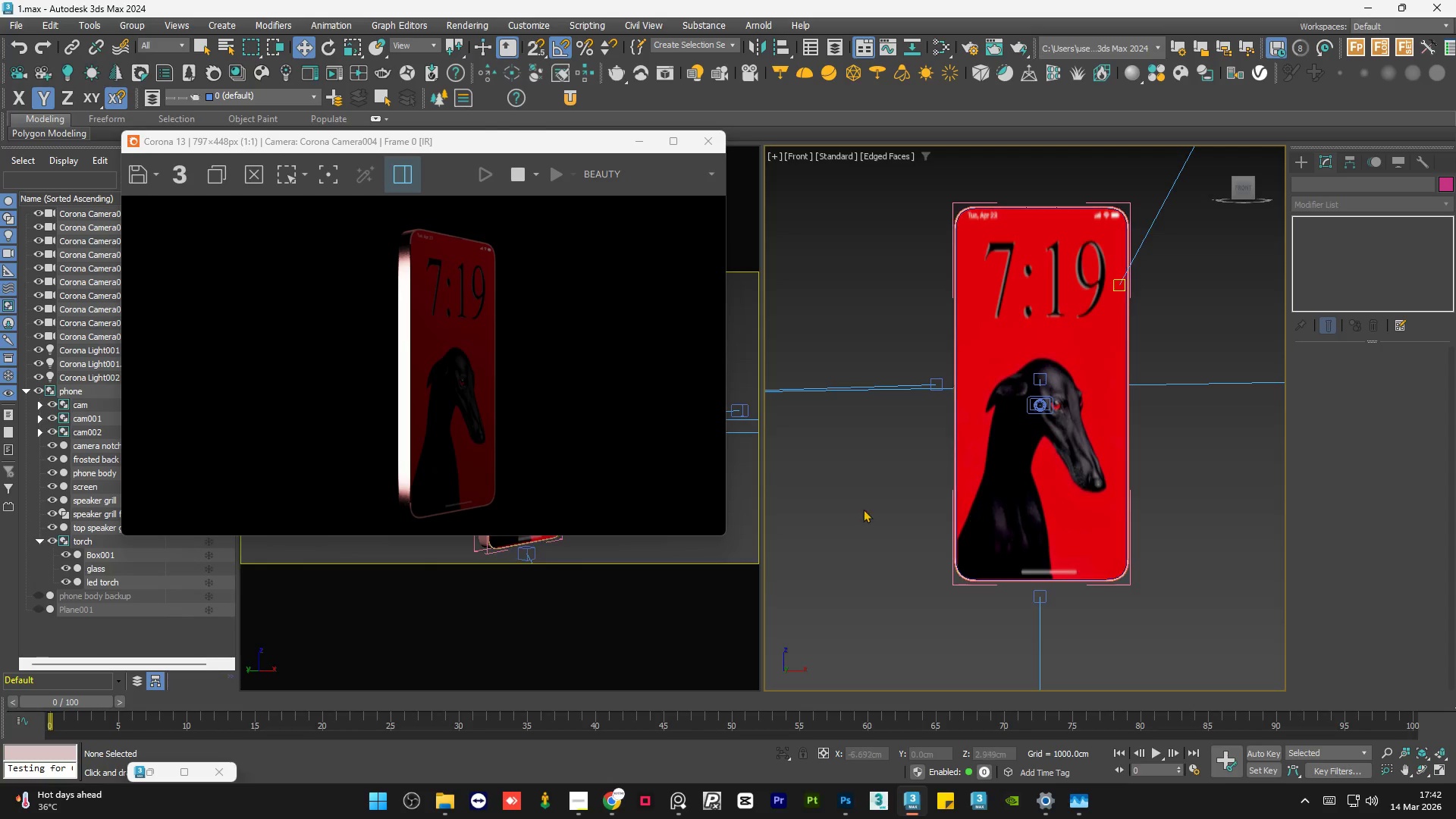 
left_click([853, 509])
 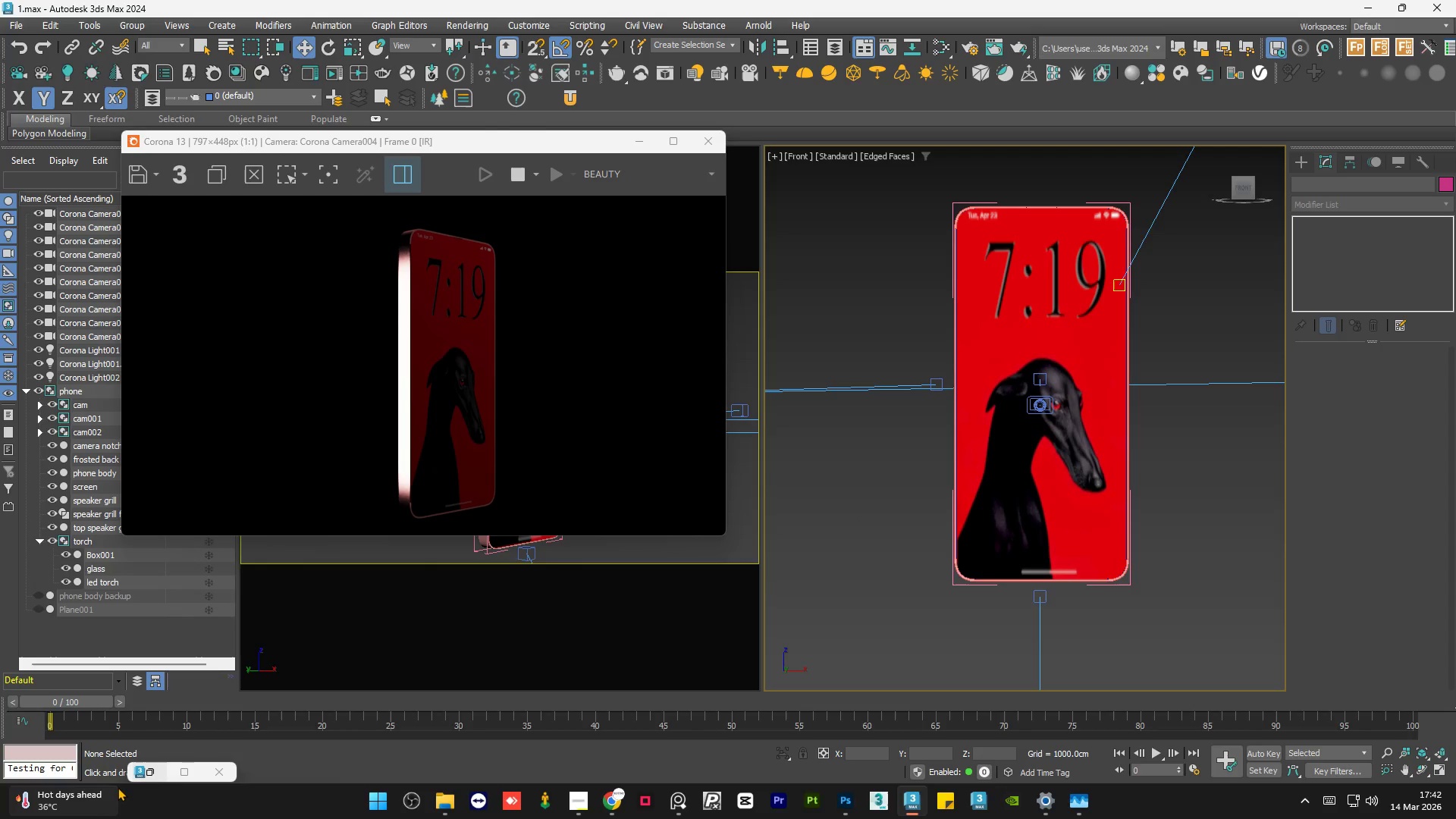 
left_click([156, 776])
 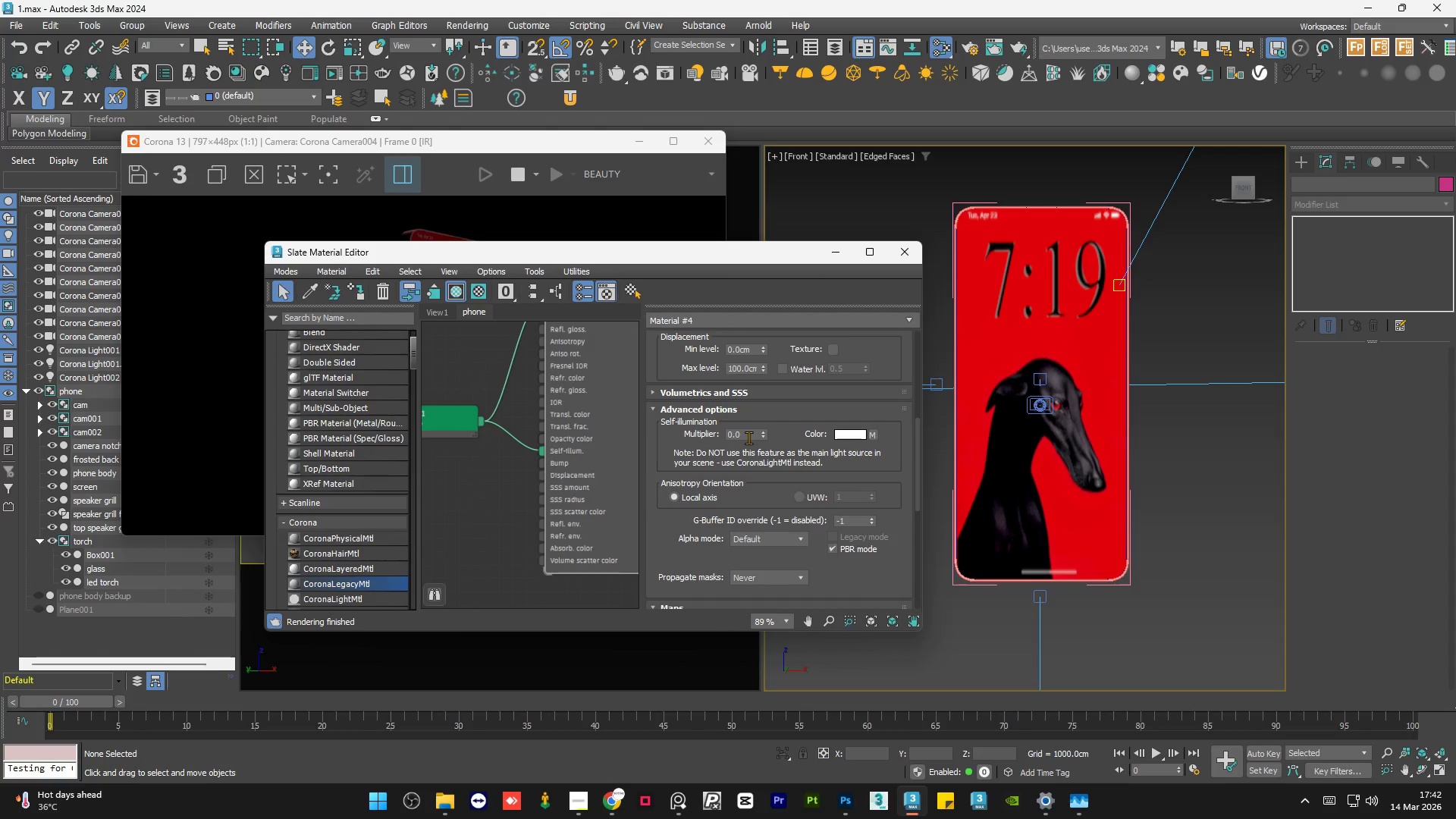 
double_click([750, 435])
 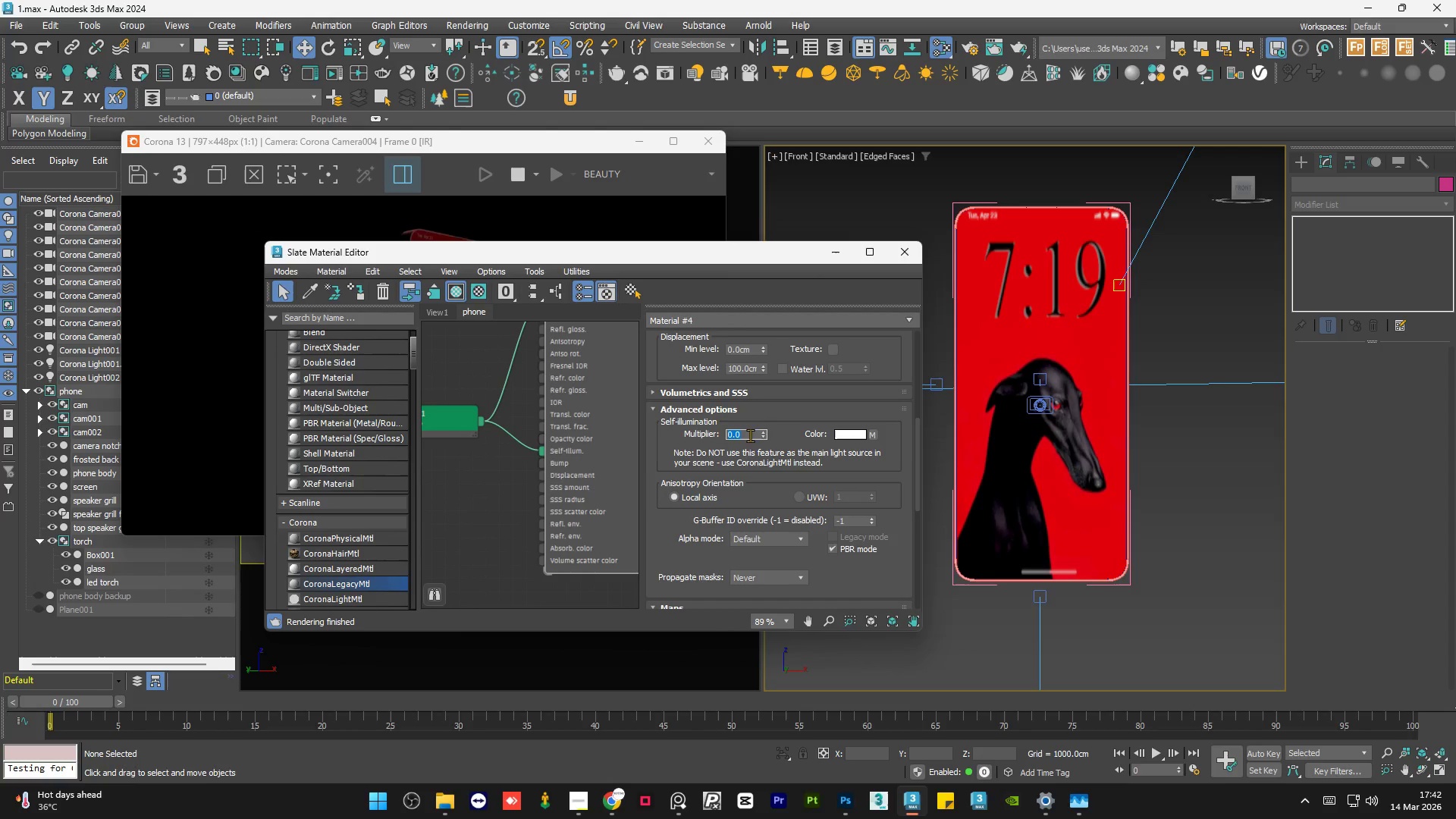 
key(Numpad1)
 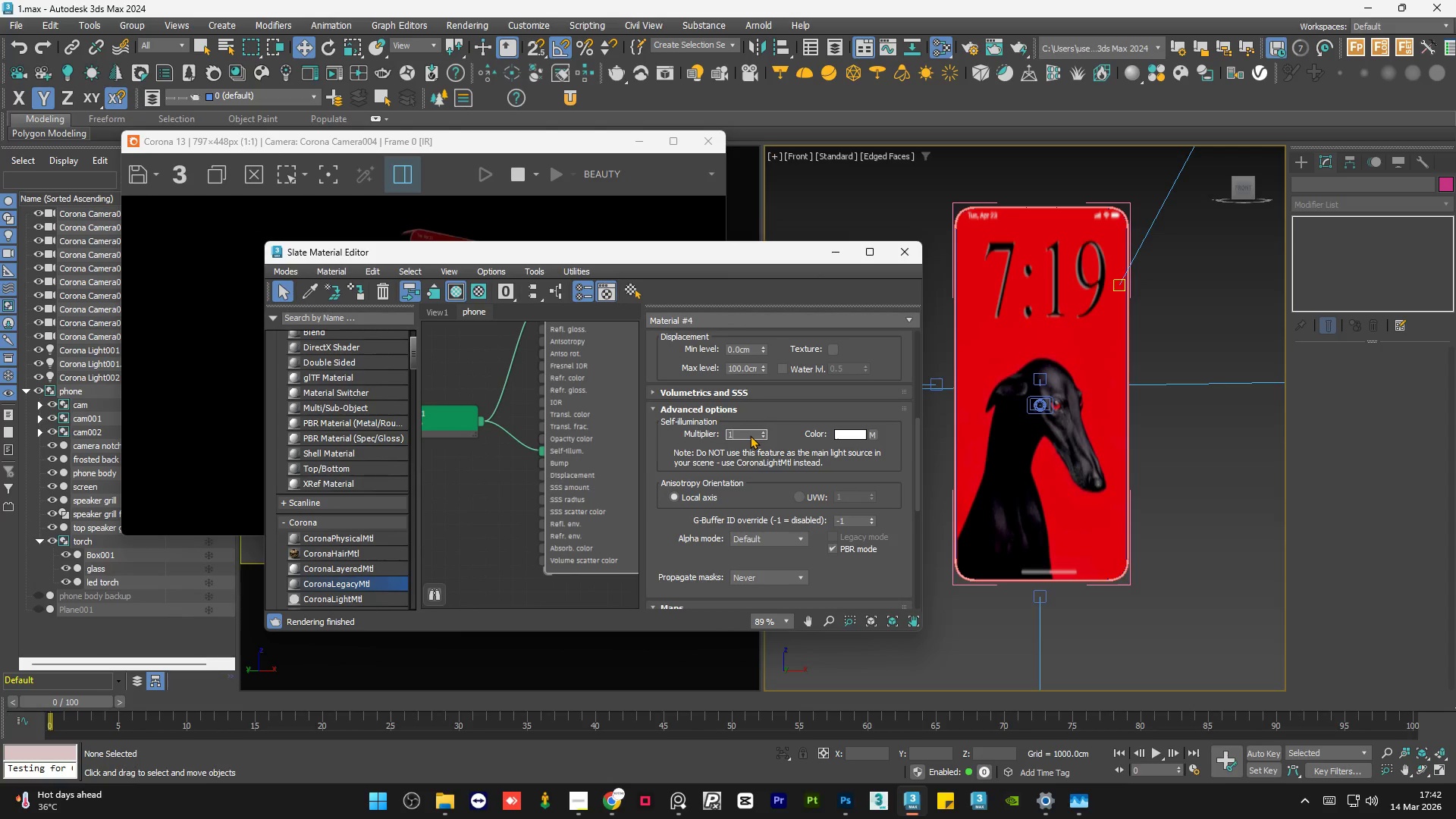 
key(NumpadEnter)
 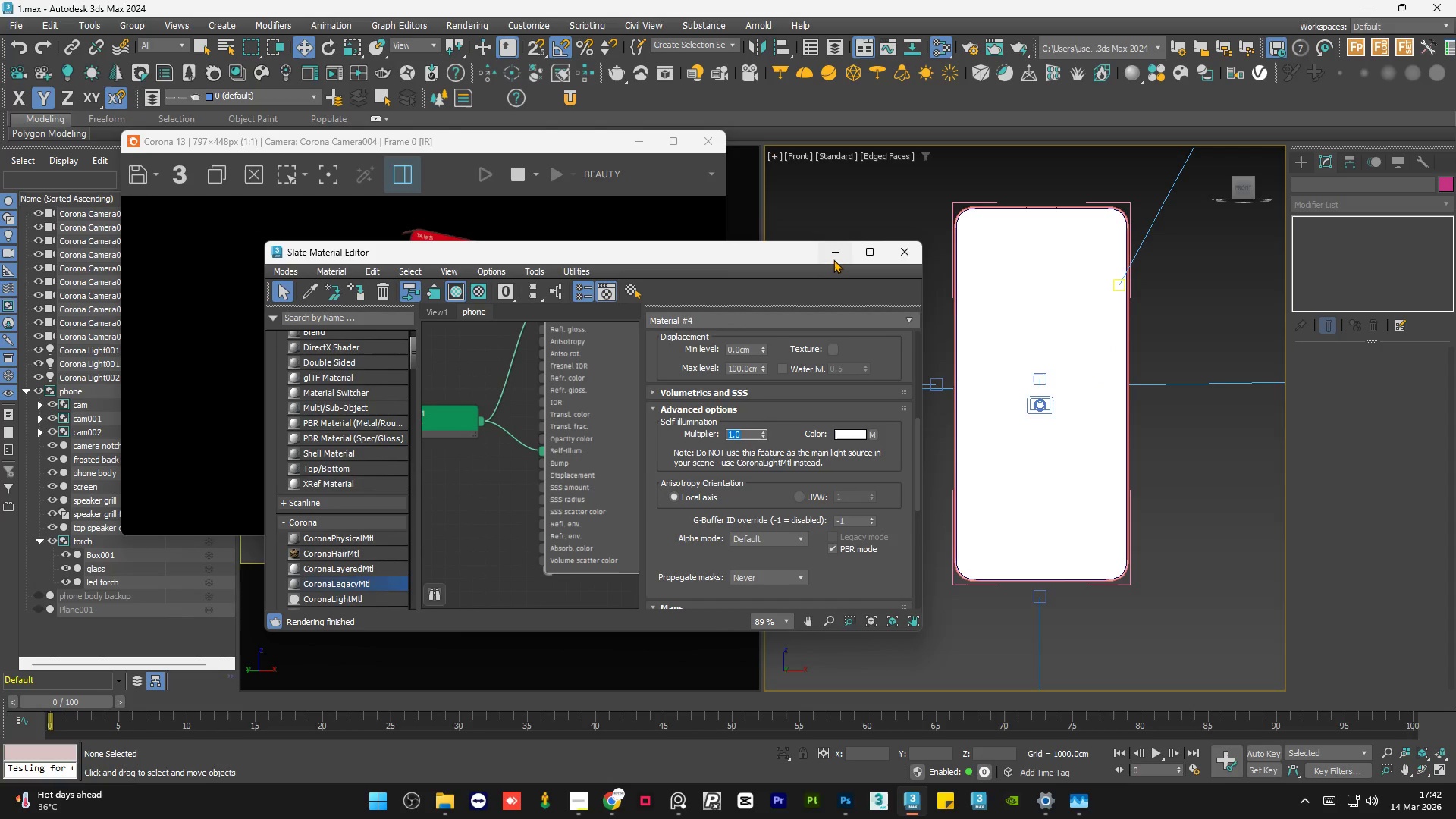 
left_click([834, 256])
 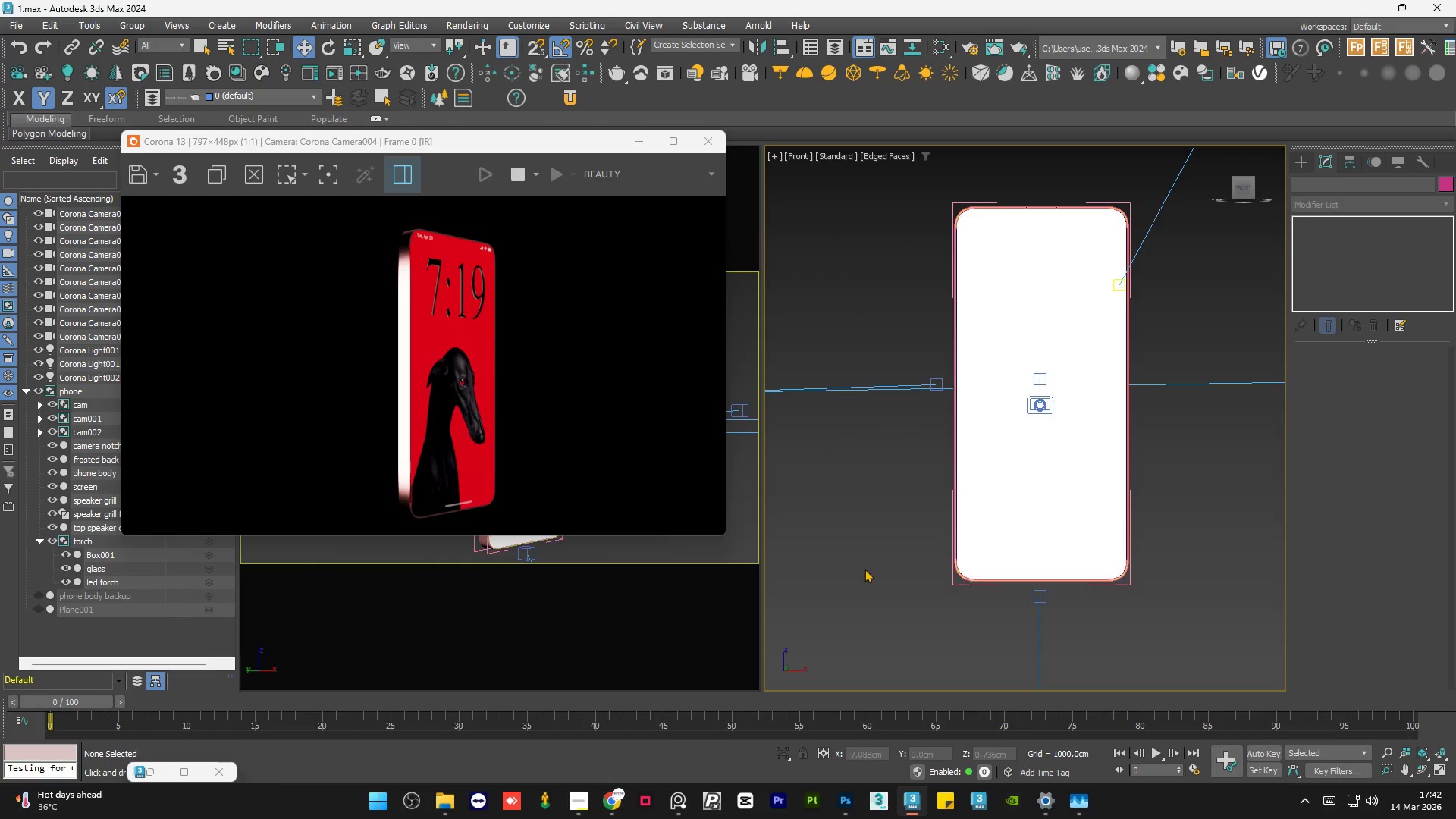 
left_click([880, 531])
 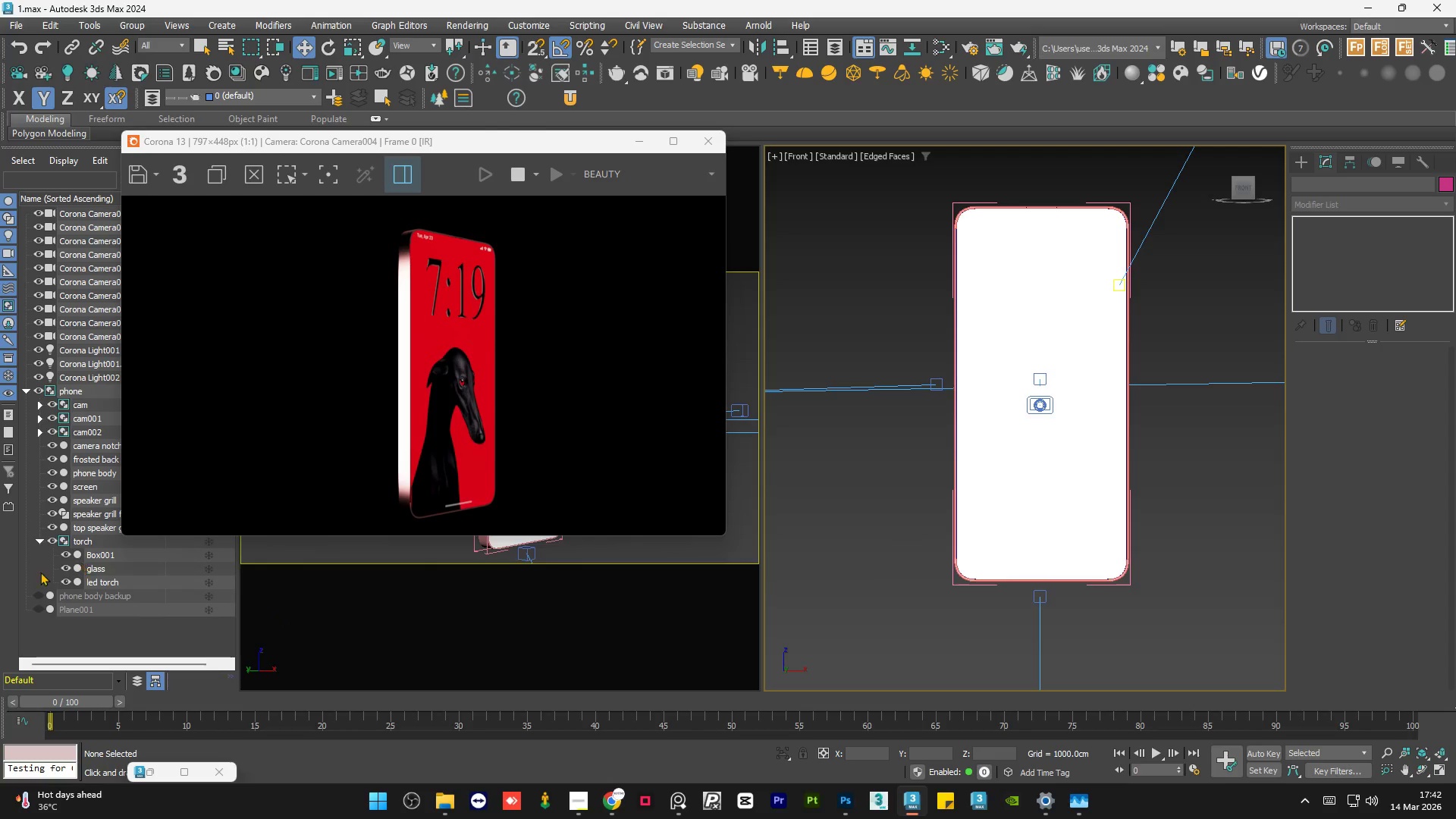 
wait(5.56)
 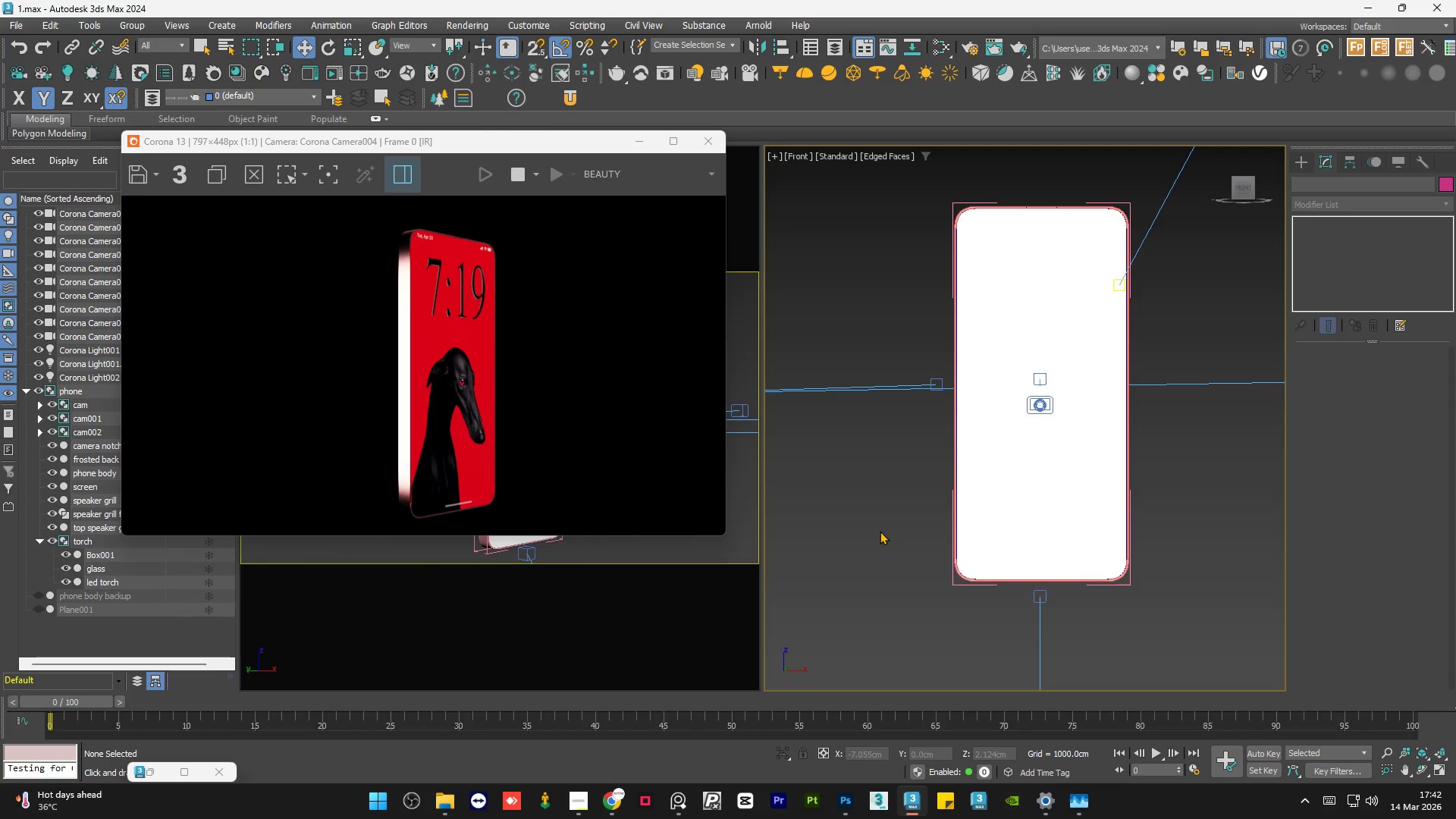 
left_click([38, 604])
 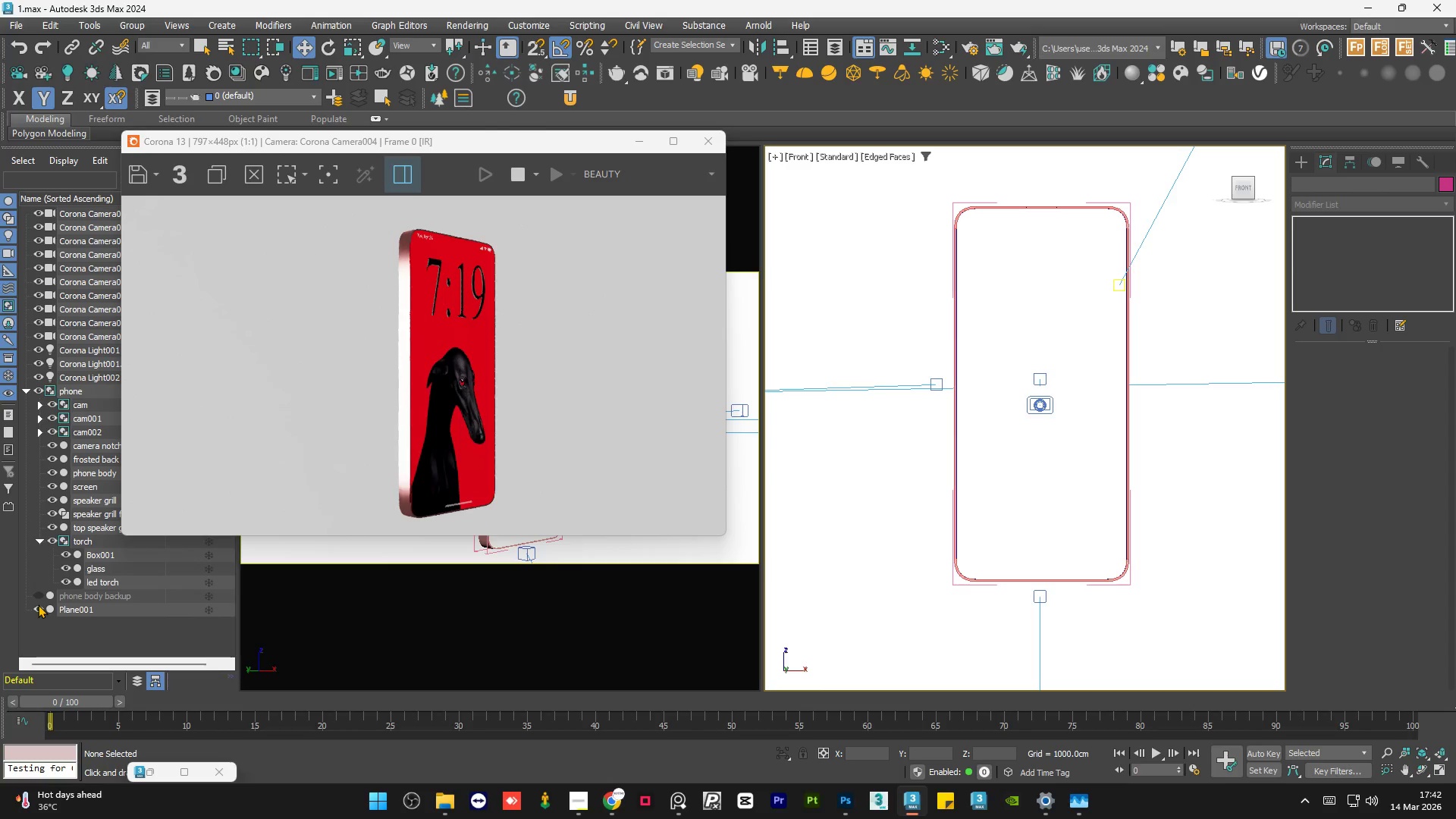 
double_click([38, 604])
 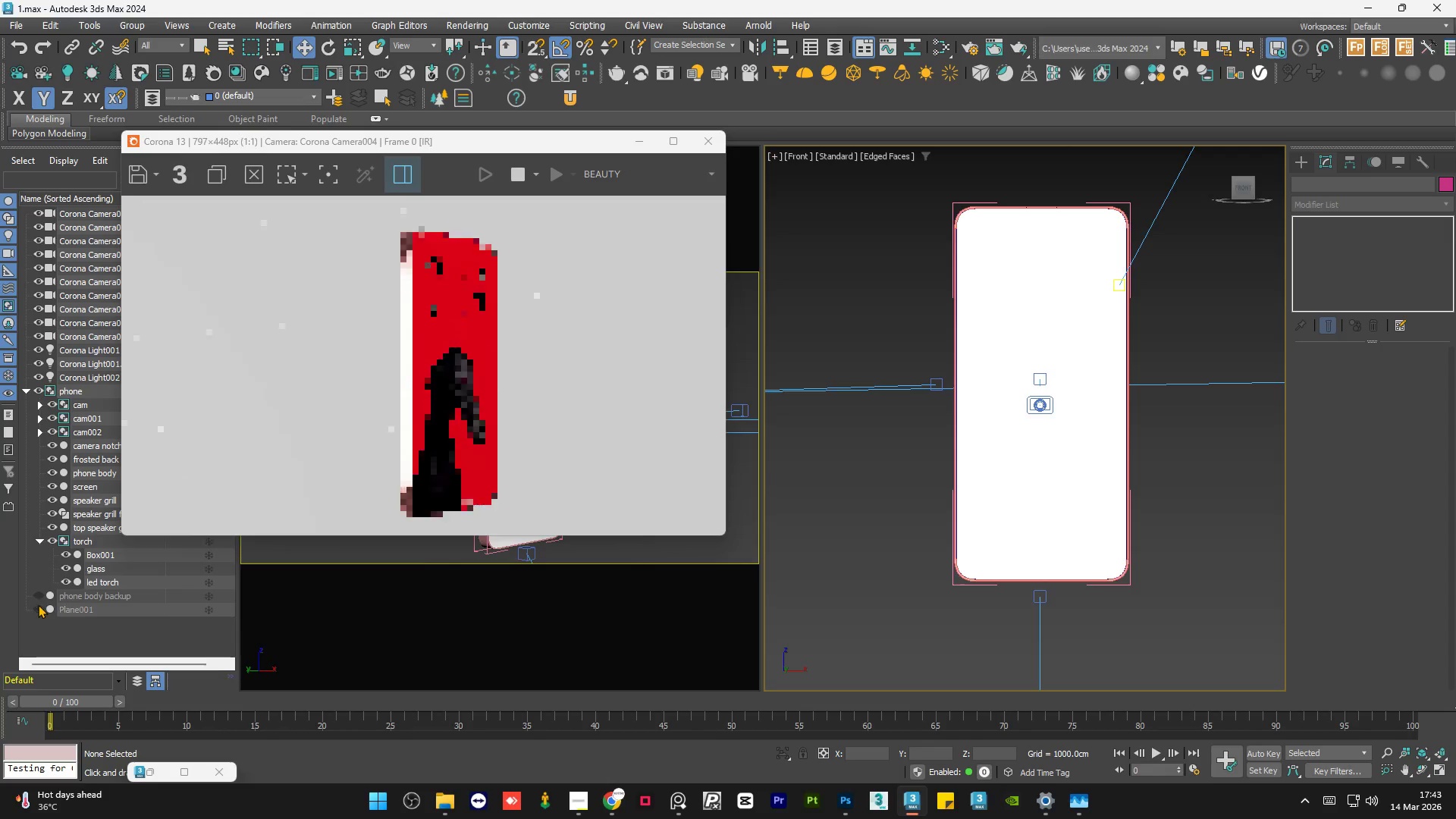 
double_click([38, 604])
 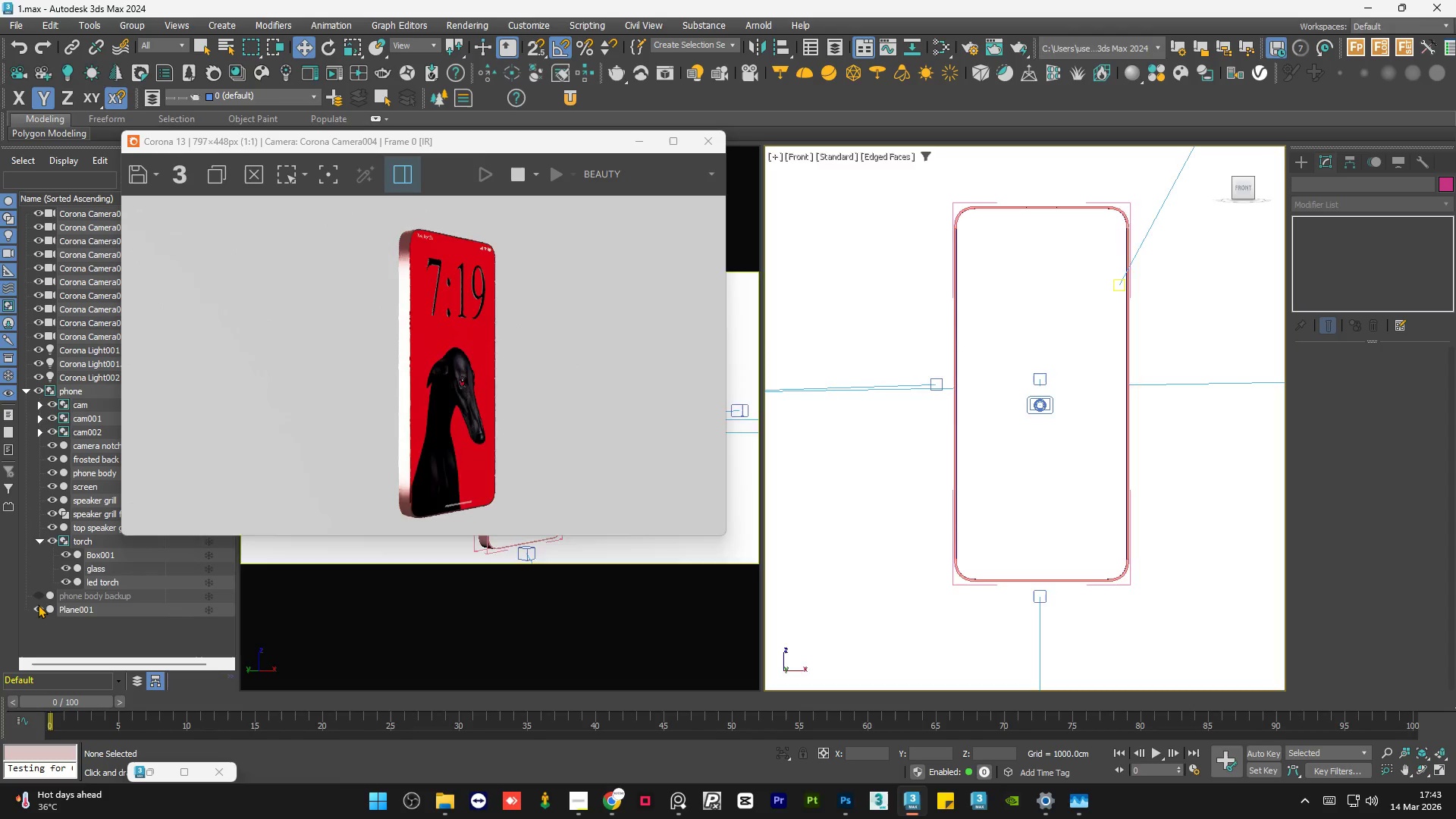 
double_click([38, 604])
 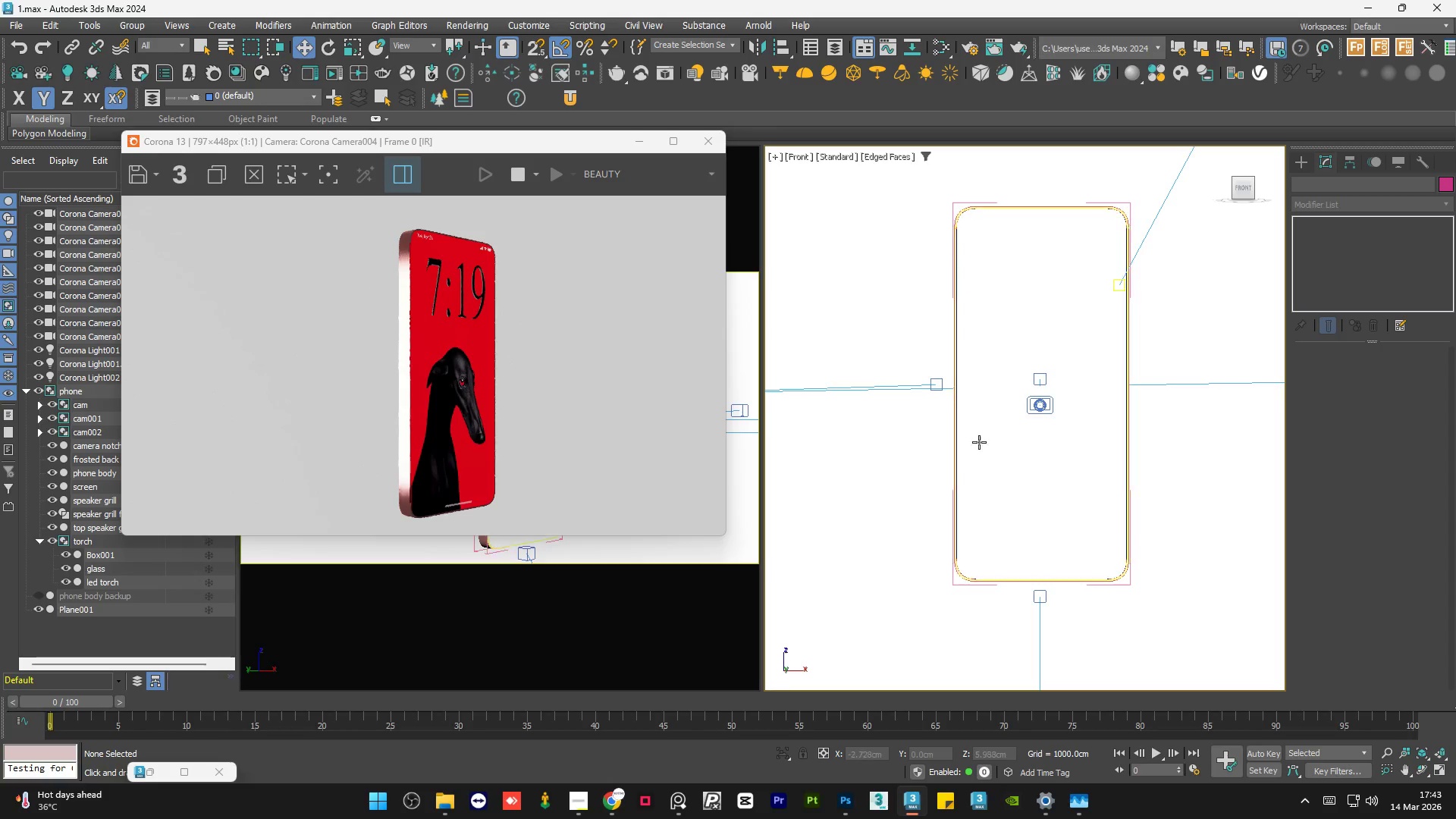 
scroll: coordinate [981, 344], scroll_direction: down, amount: 12.0
 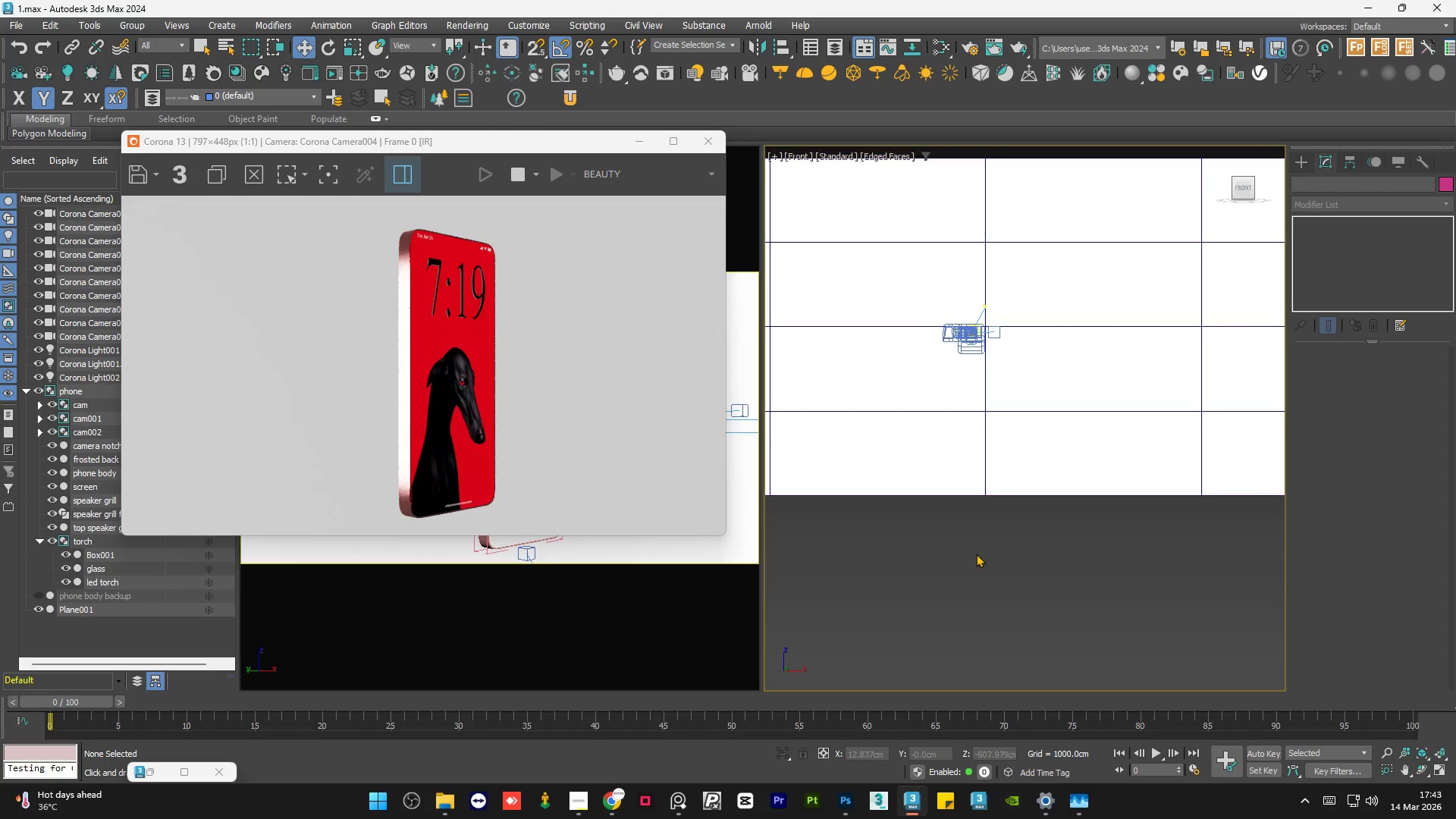 
left_click([976, 554])
 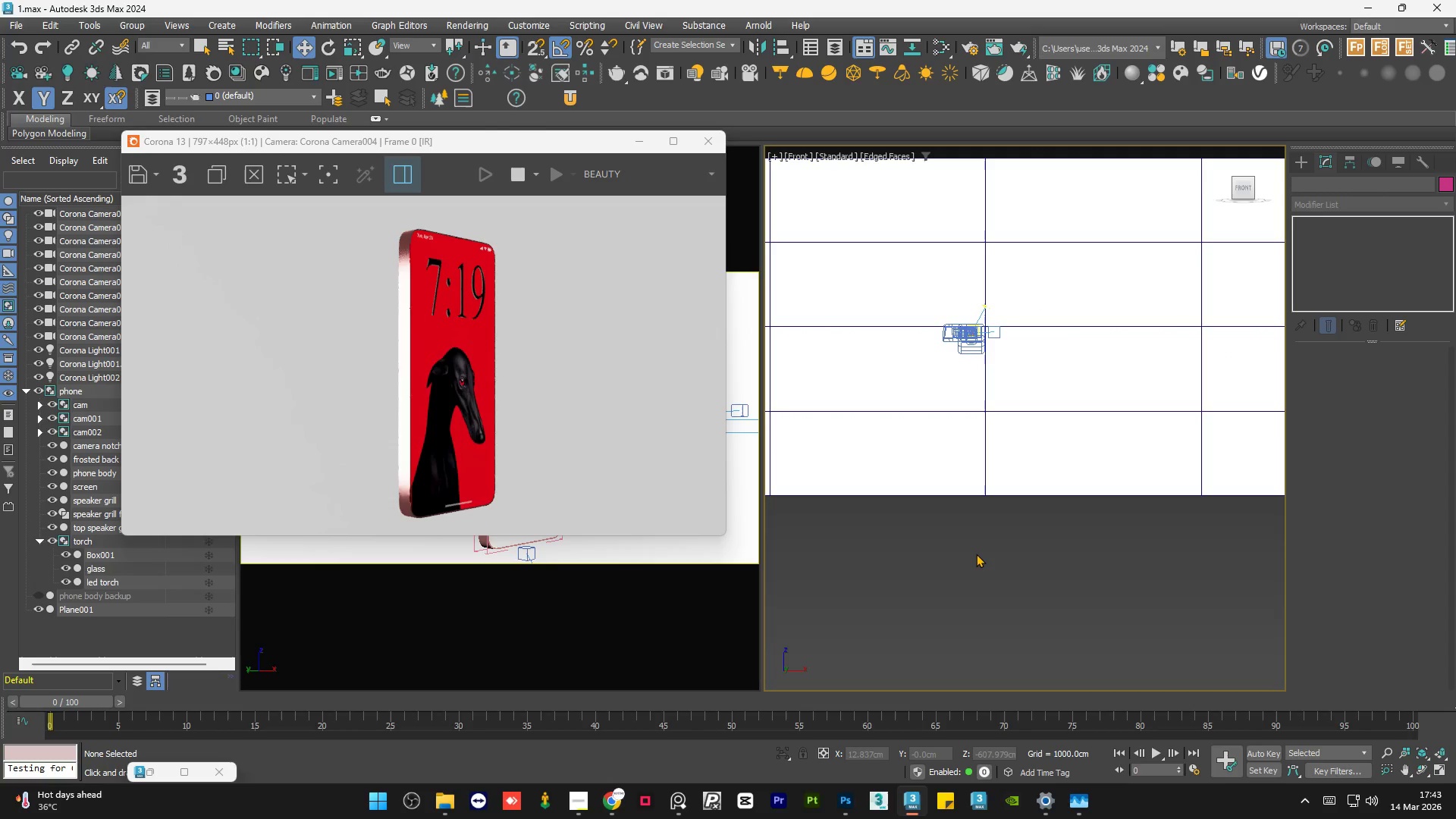 
left_click_drag(start_coordinate=[976, 554], to_coordinate=[1046, 572])
 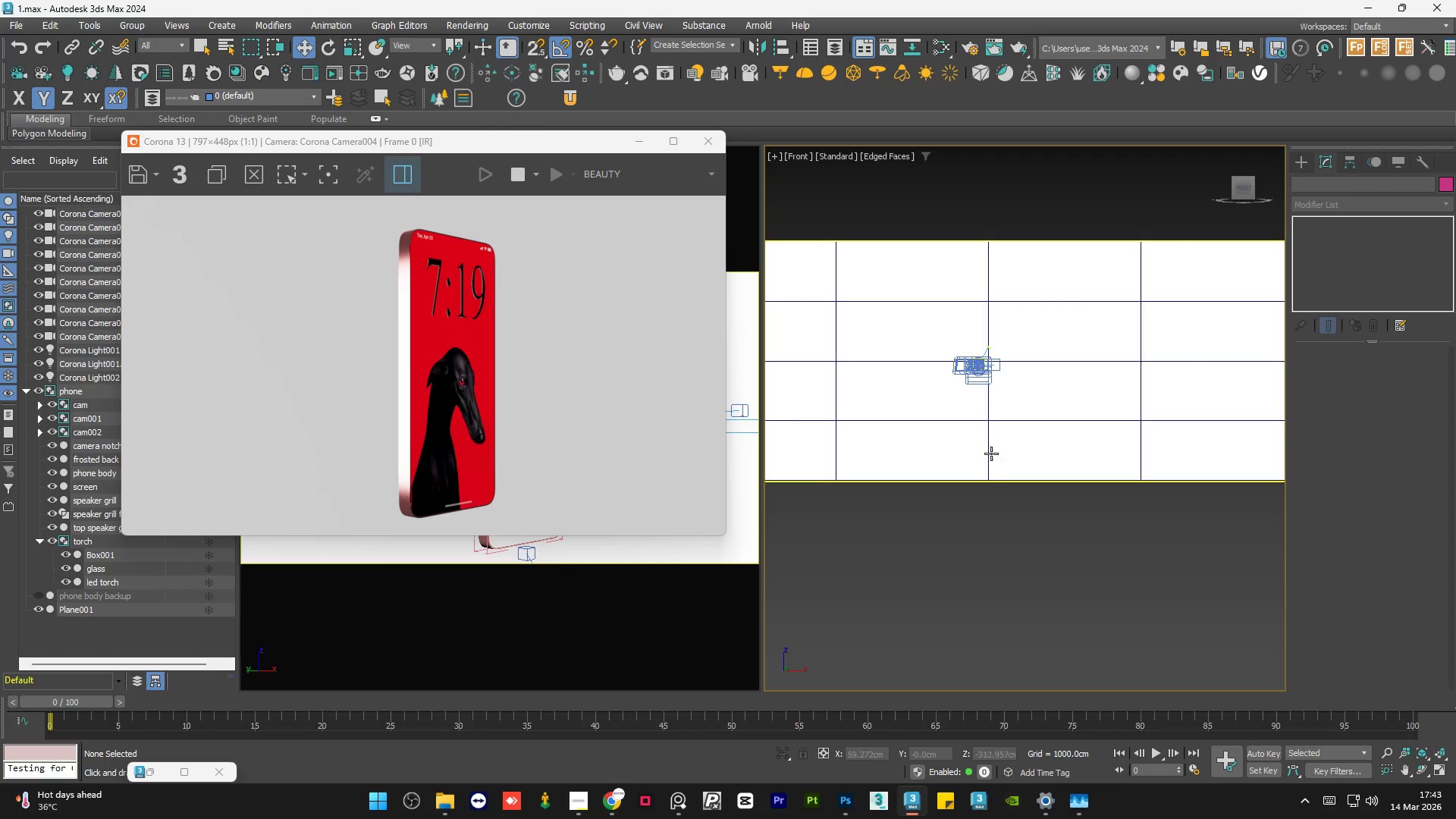 
scroll: coordinate [403, 228], scroll_direction: up, amount: 1.0
 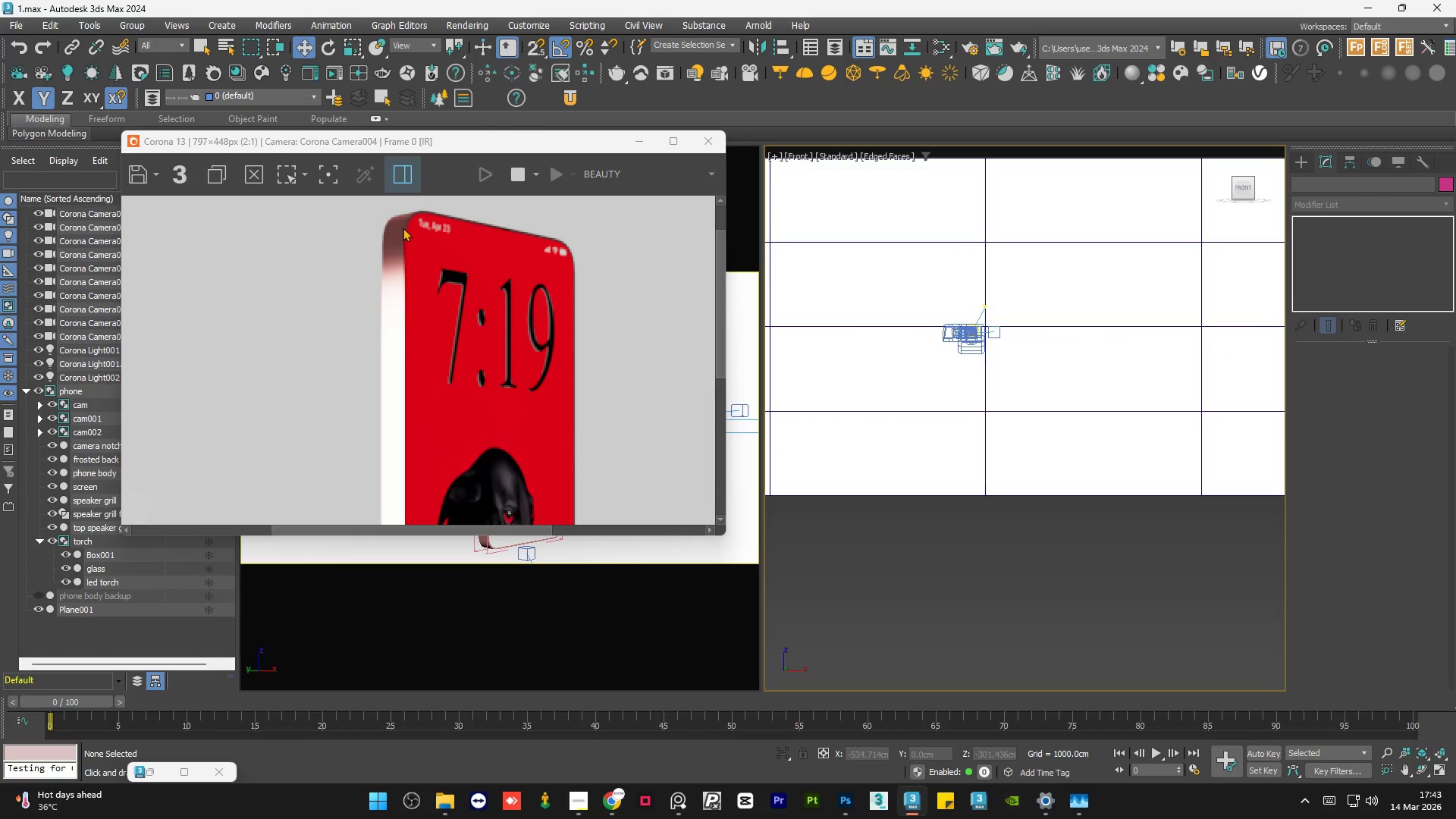 
scroll: coordinate [403, 228], scroll_direction: down, amount: 1.0
 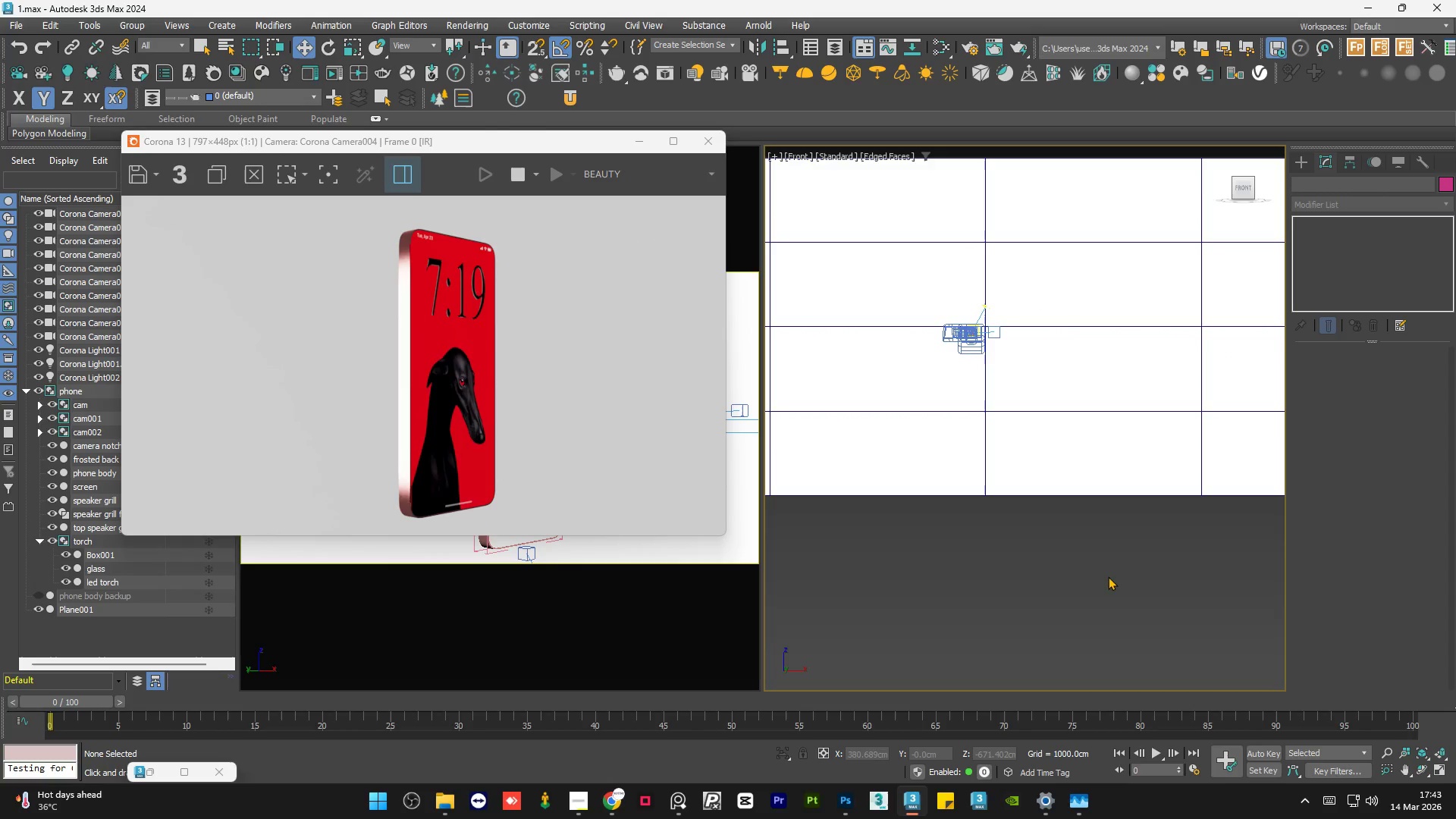 
left_click([1046, 572])
 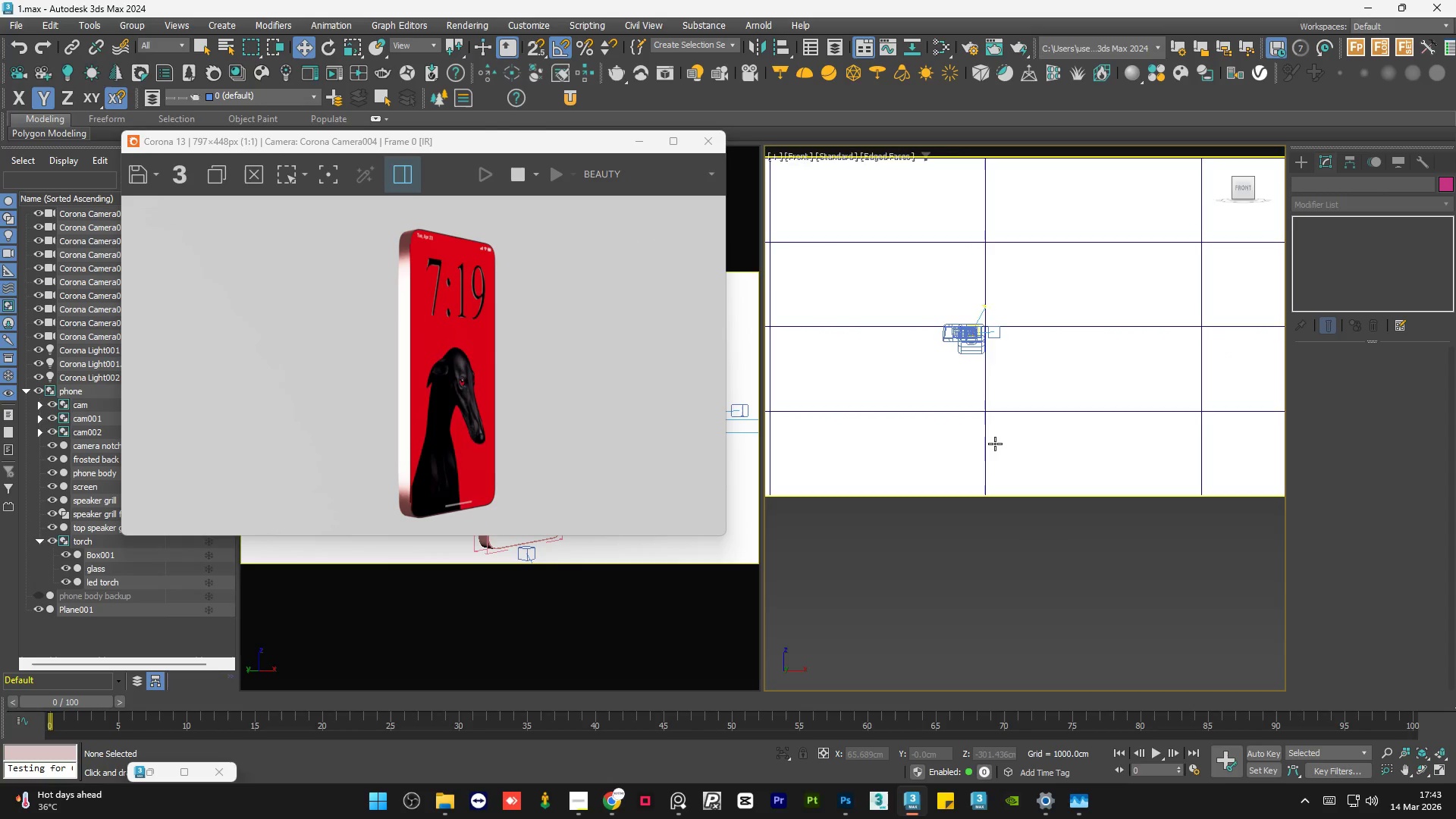 
hold_key(key=AltLeft, duration=0.31)
 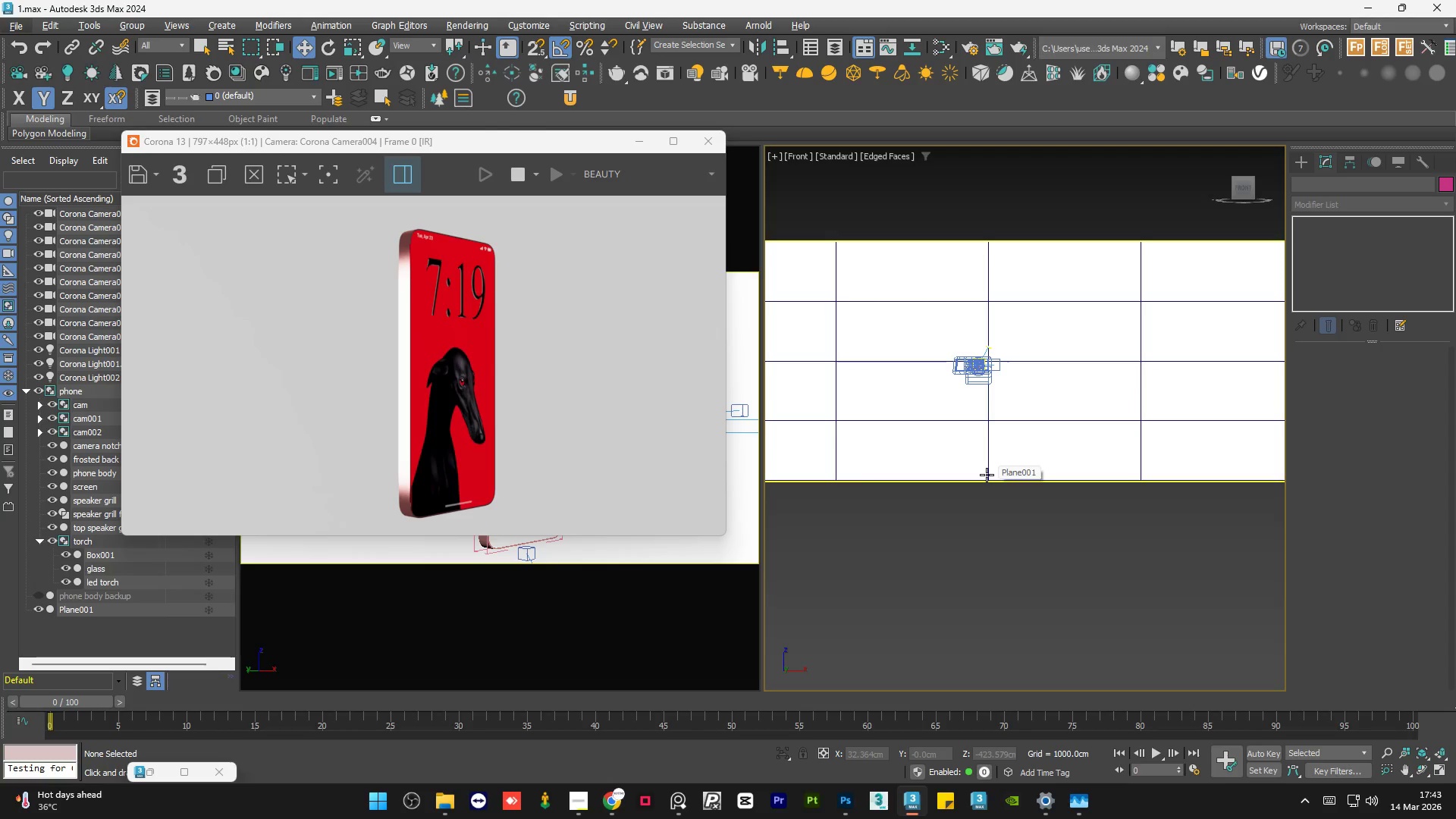 
scroll: coordinate [995, 444], scroll_direction: down, amount: 1.0
 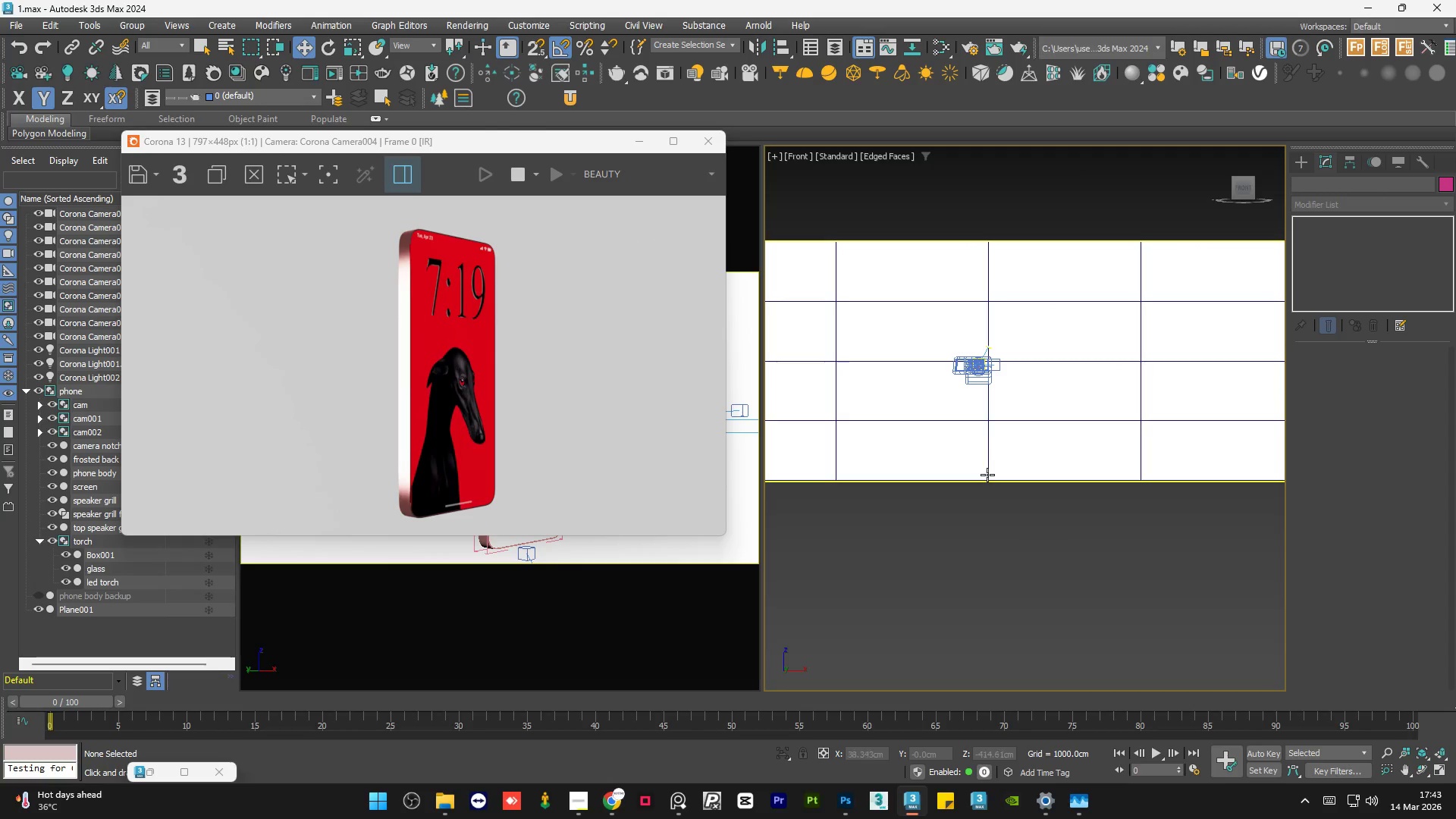 
hold_key(key=AltLeft, duration=1.31)
 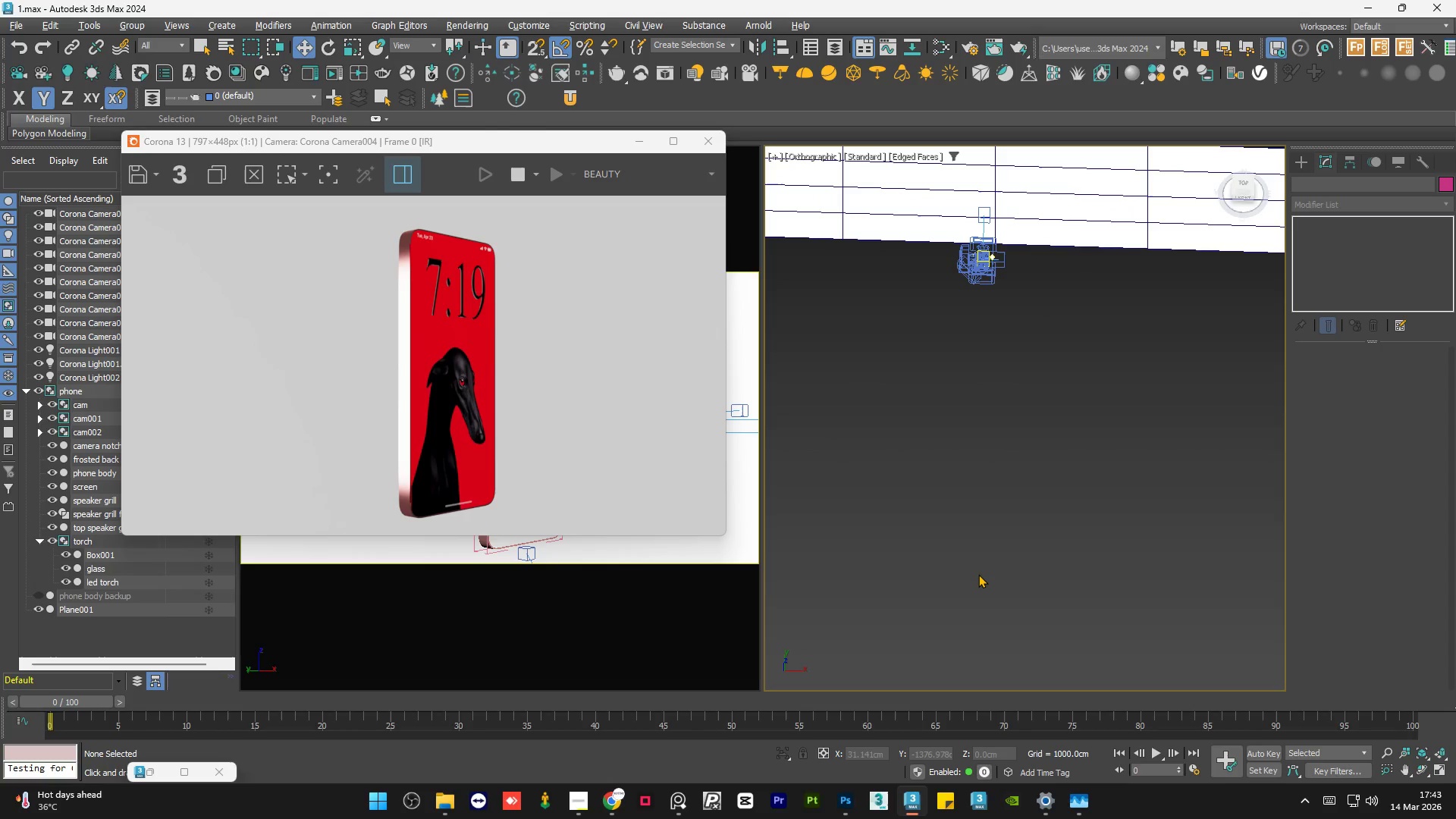 
left_click([978, 574])
 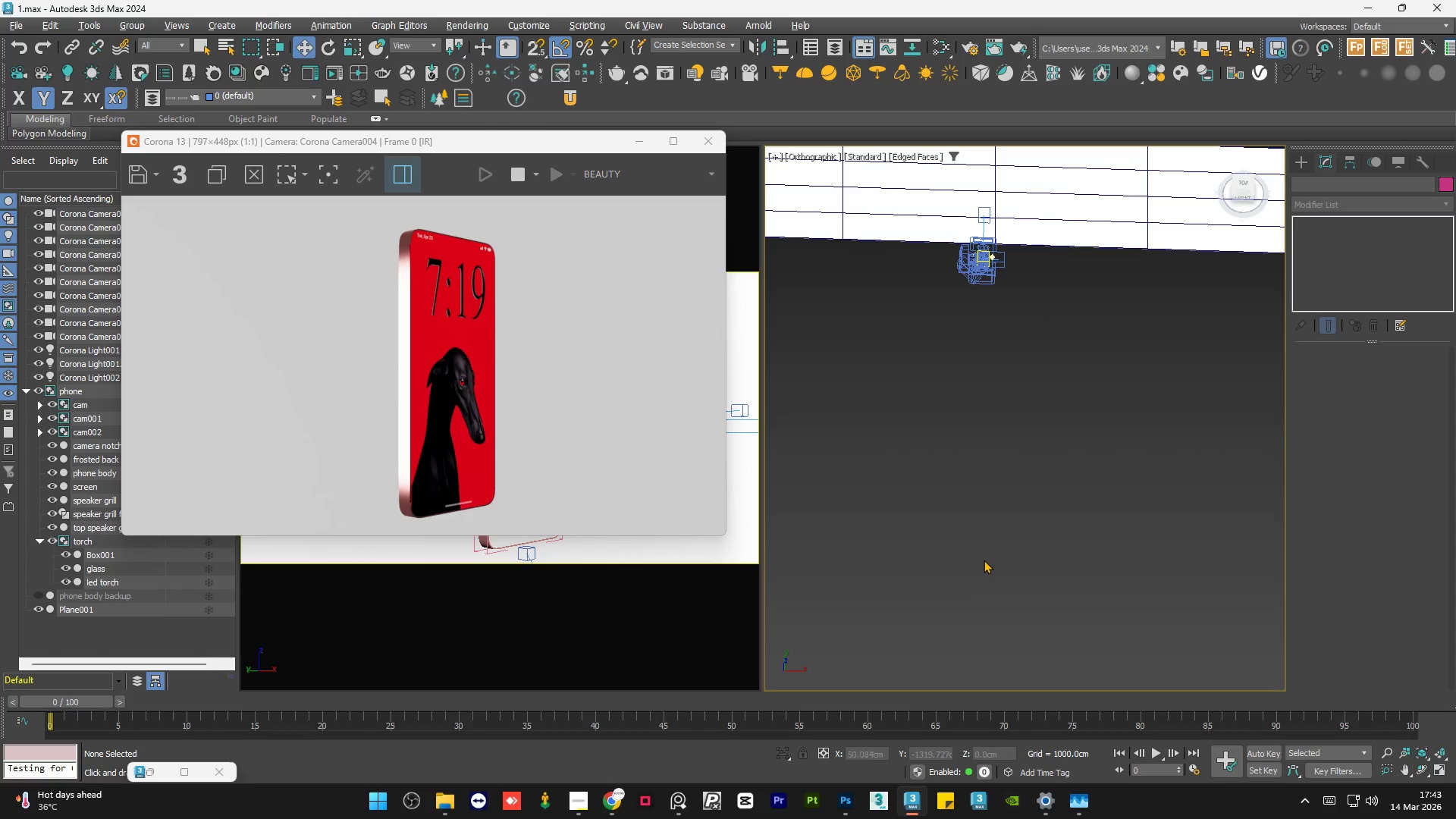 
left_click([908, 346])
 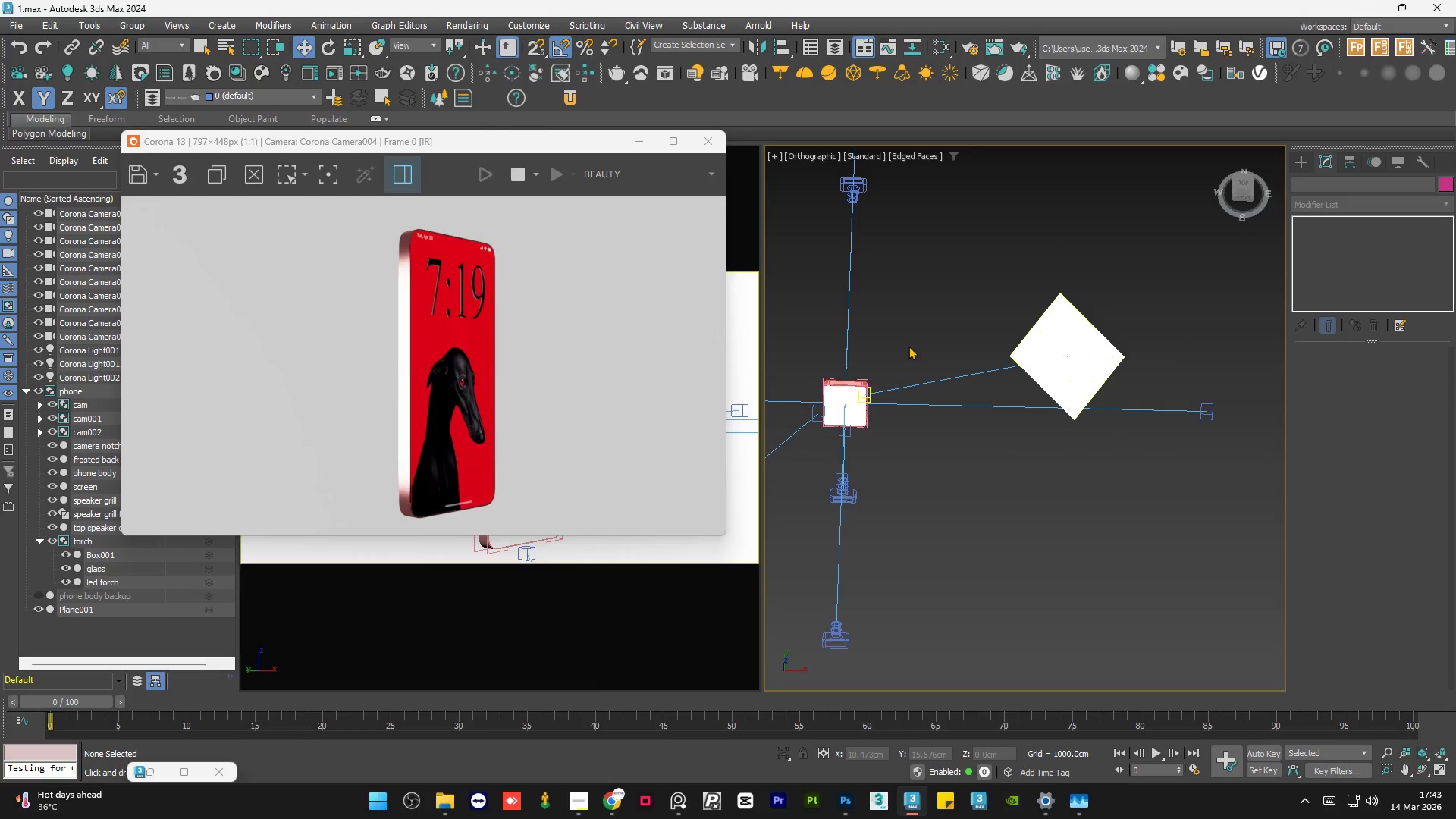 
scroll: coordinate [1011, 365], scroll_direction: up, amount: 8.0
 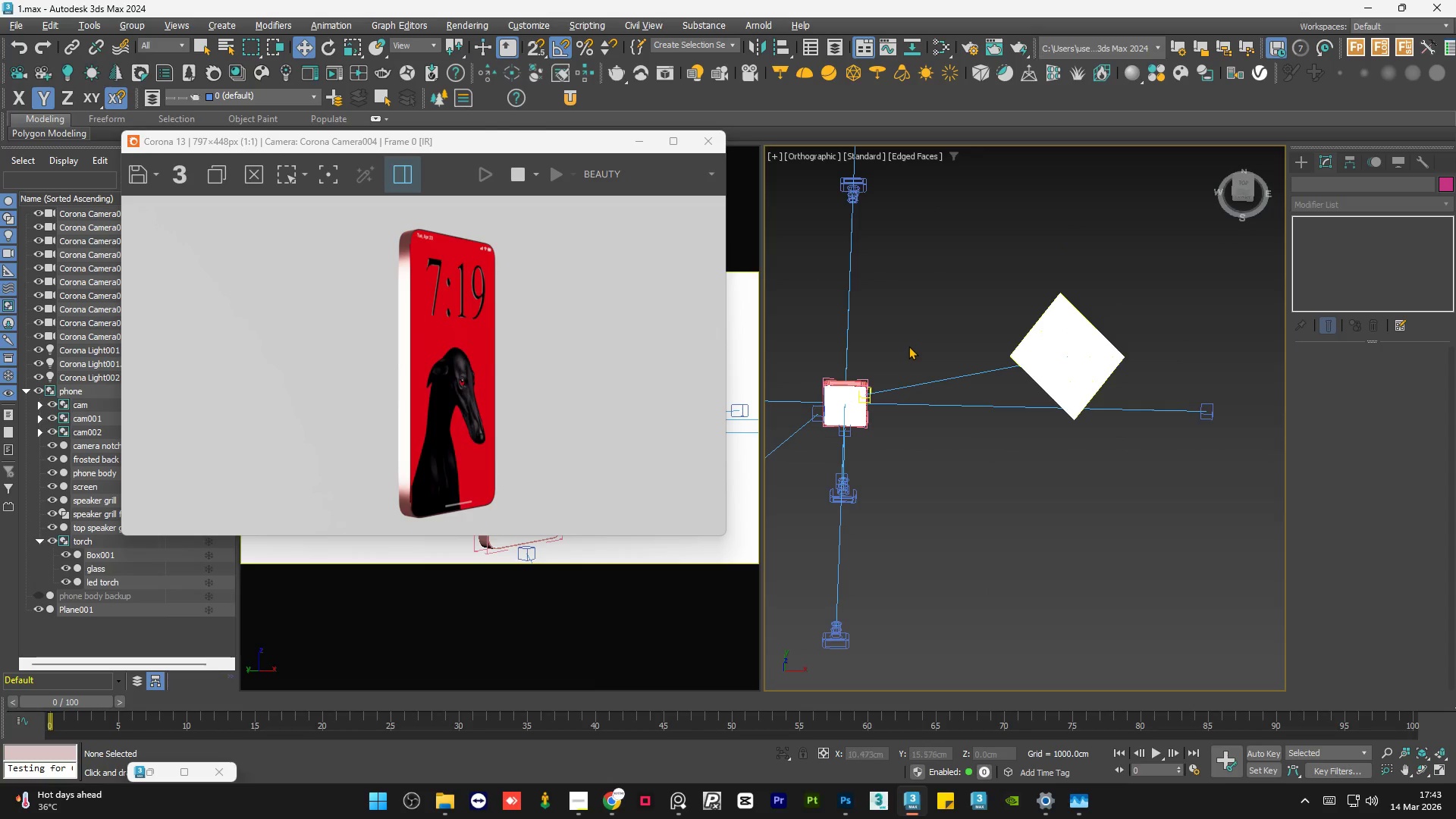 
key(Control+S)
 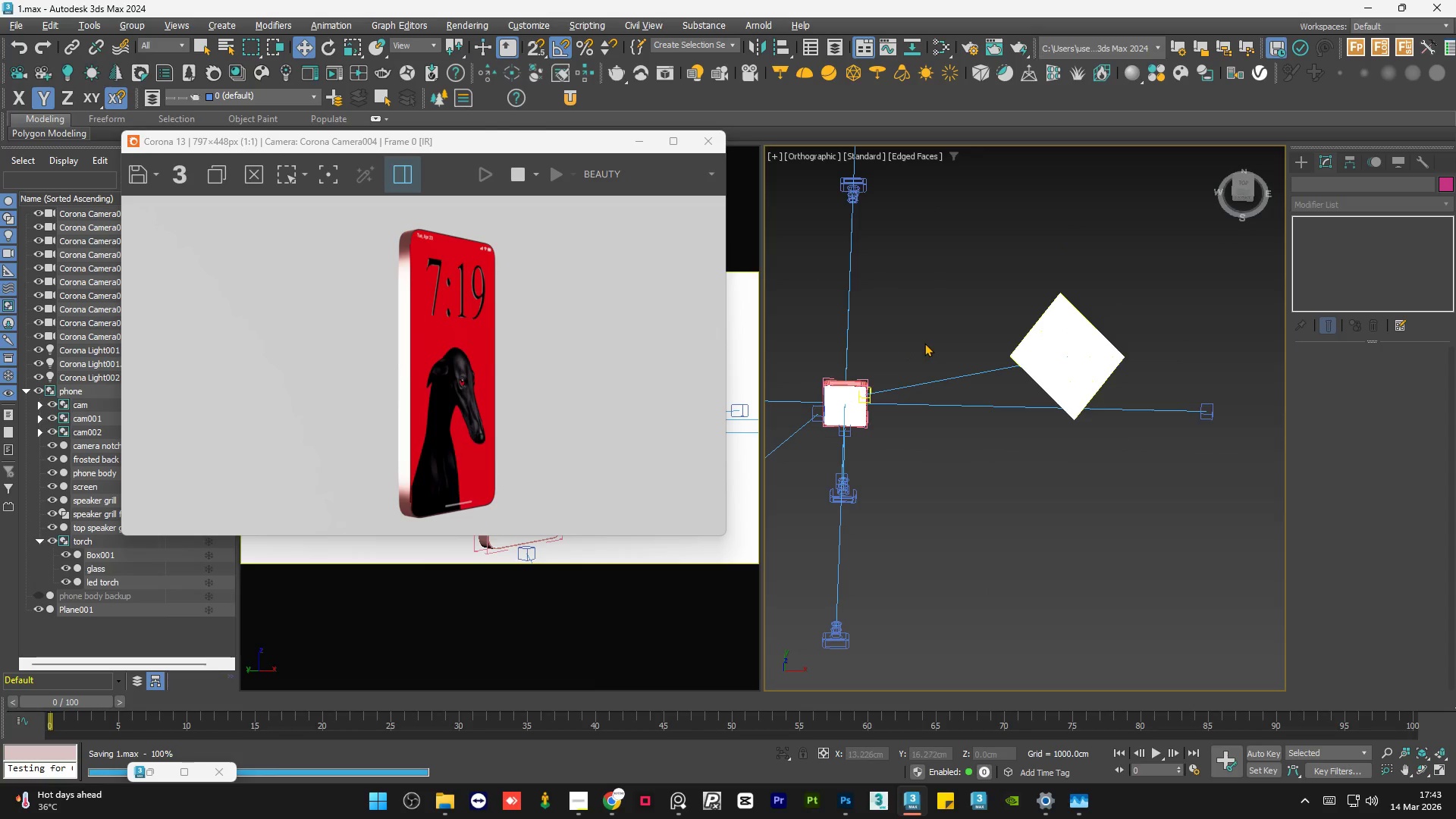 
hold_key(key=AltLeft, duration=1.5)
 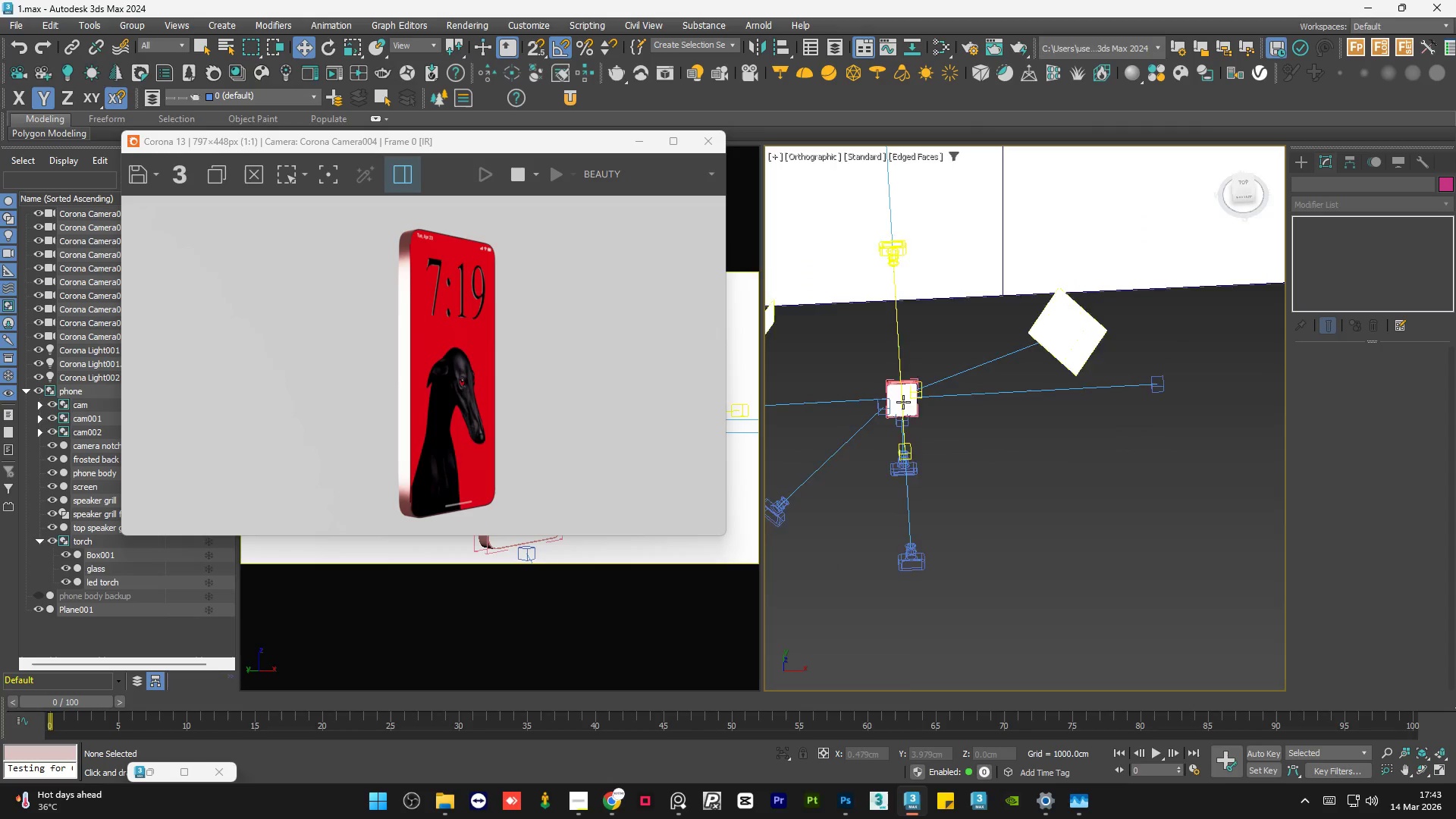 
scroll: coordinate [1025, 366], scroll_direction: down, amount: 1.0
 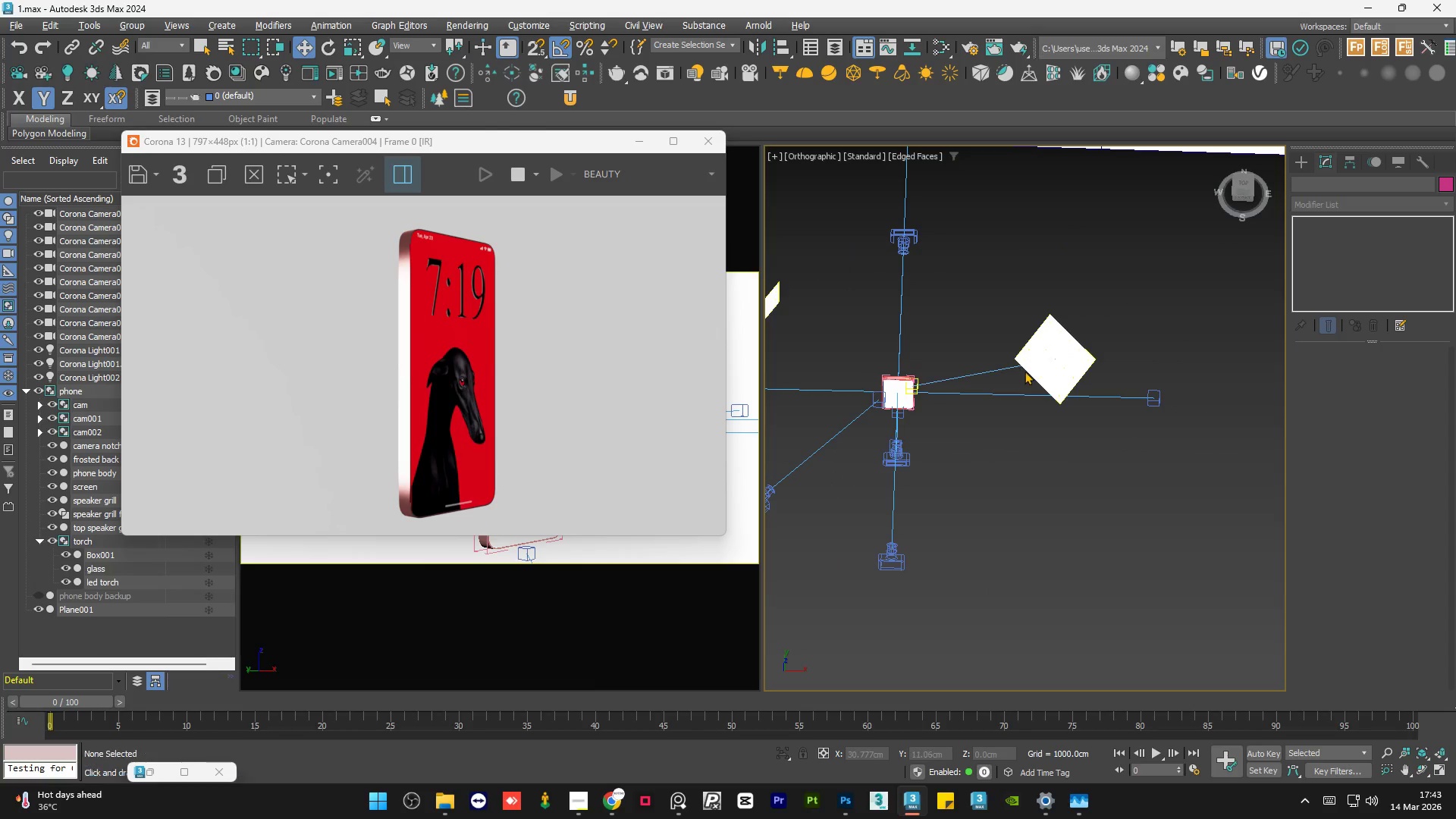 
key(Alt+AltLeft)
 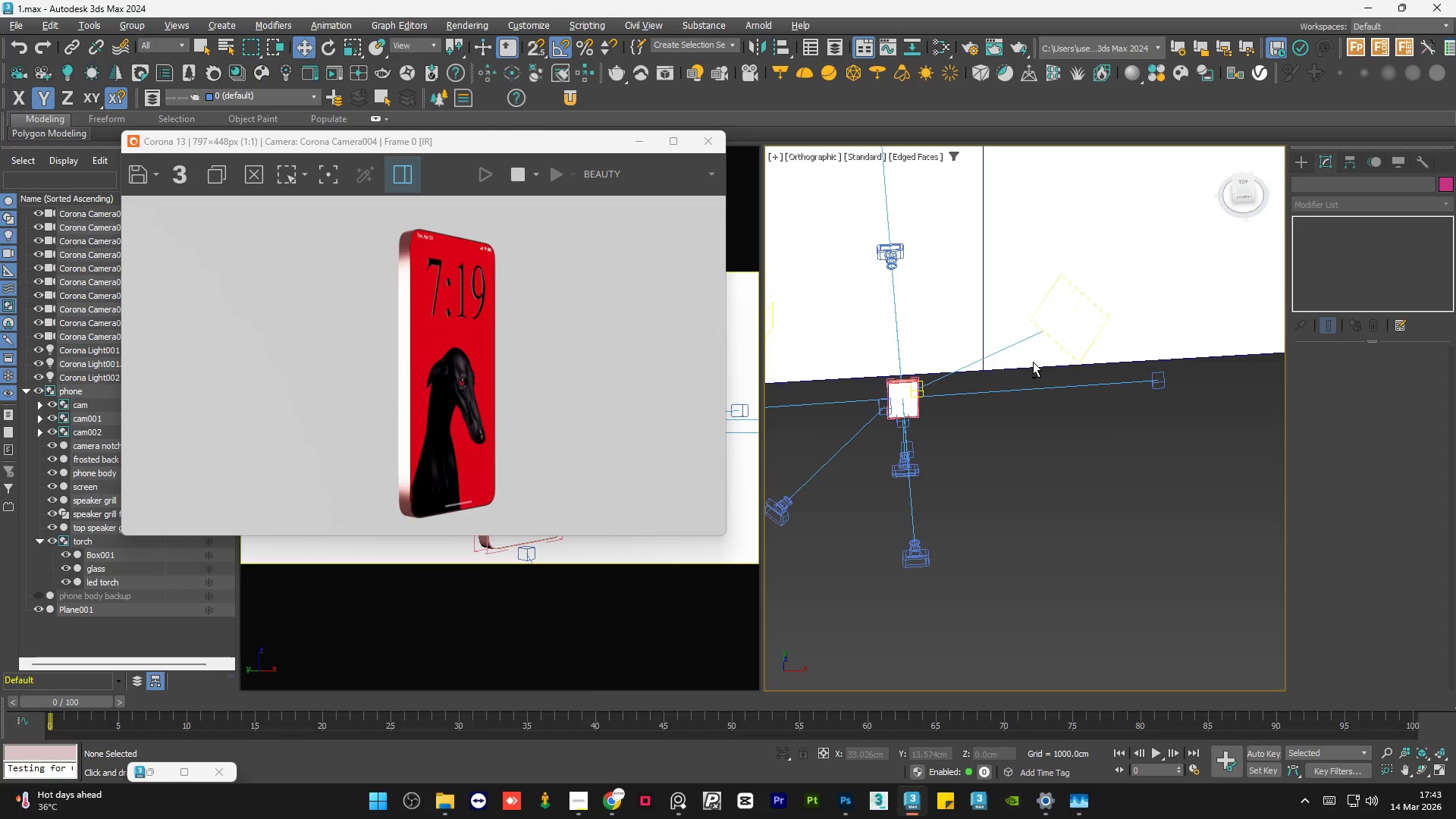 
key(Alt+AltLeft)
 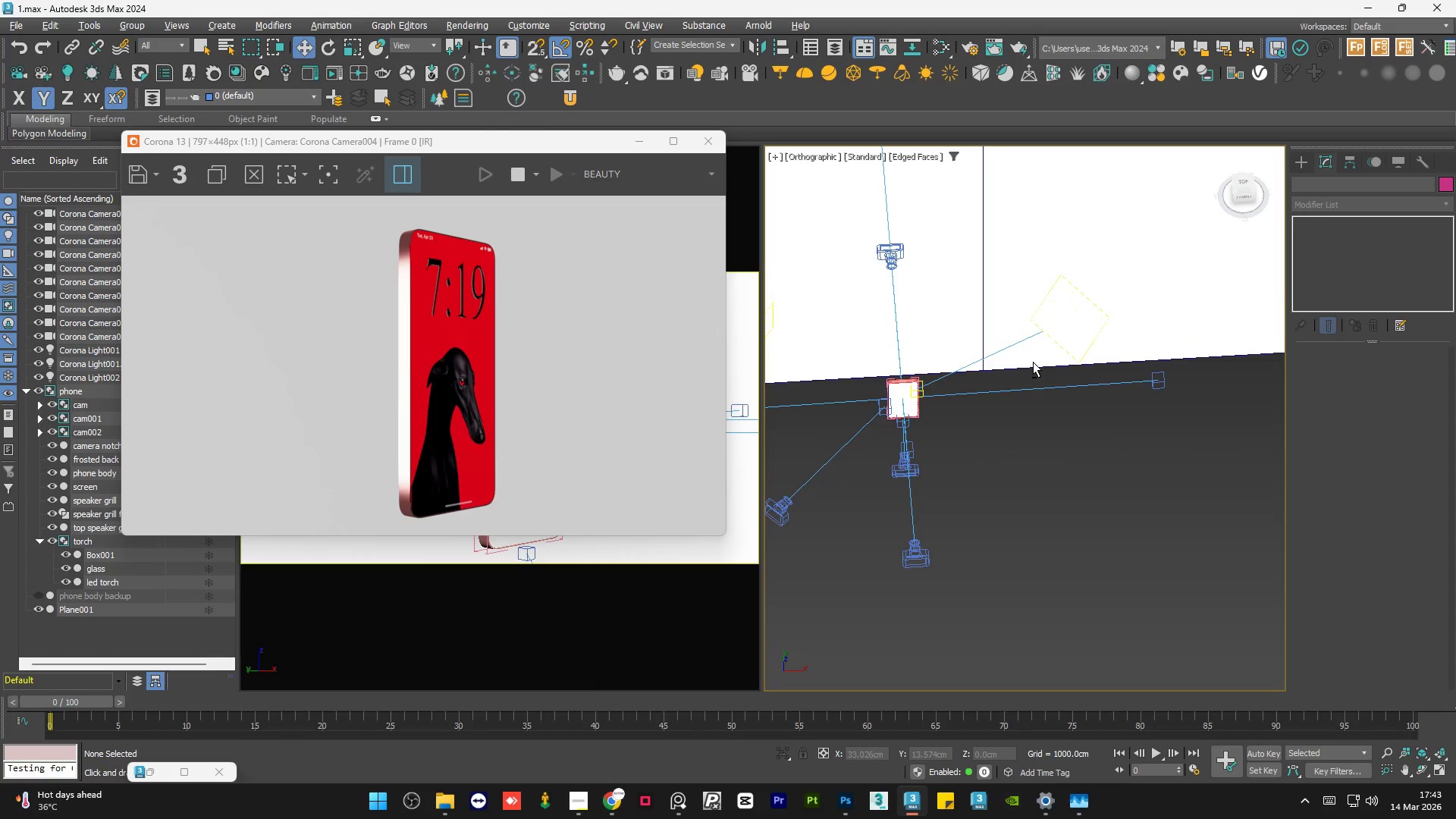 
key(Alt+AltLeft)
 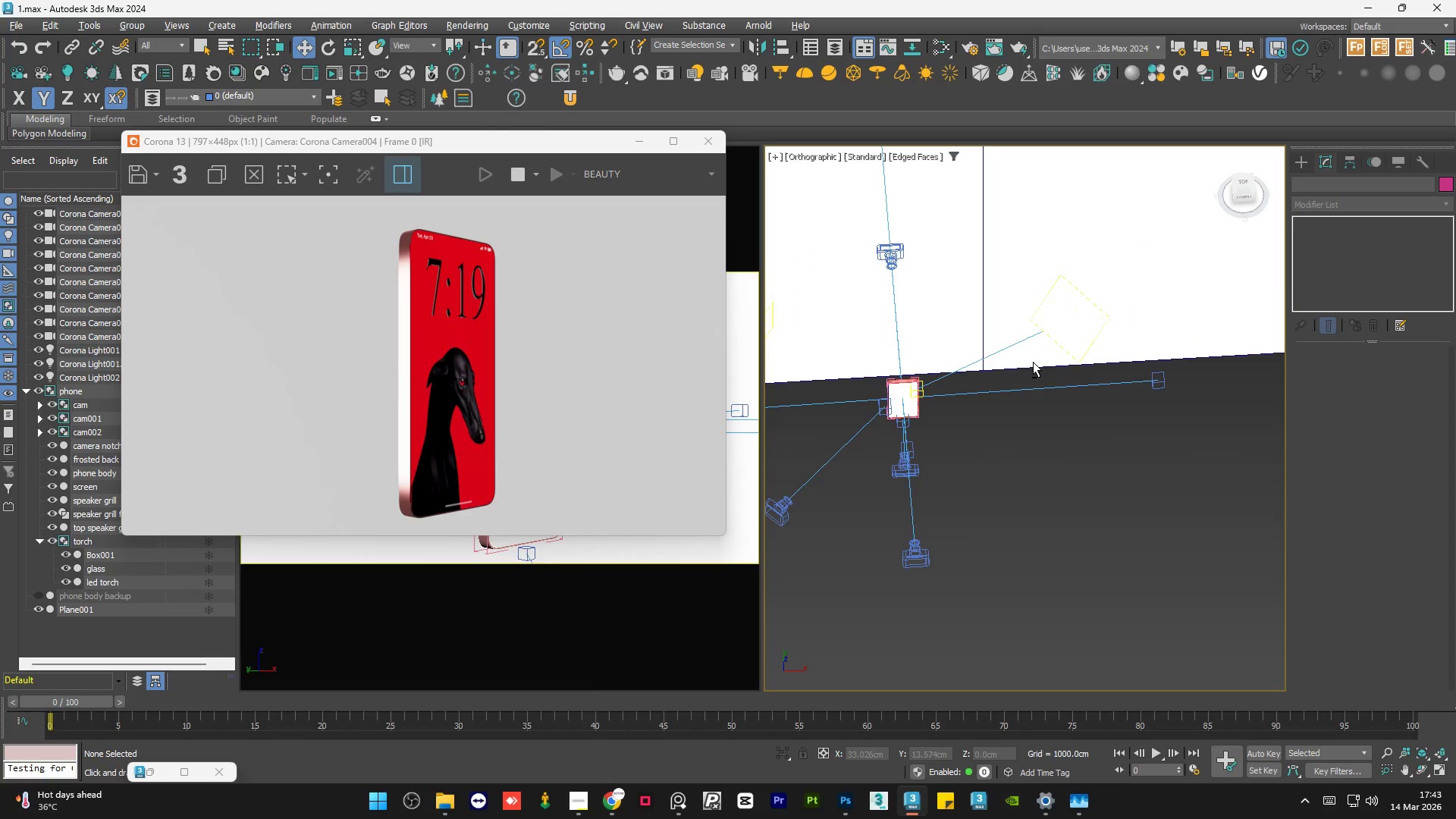 
key(Alt+AltLeft)
 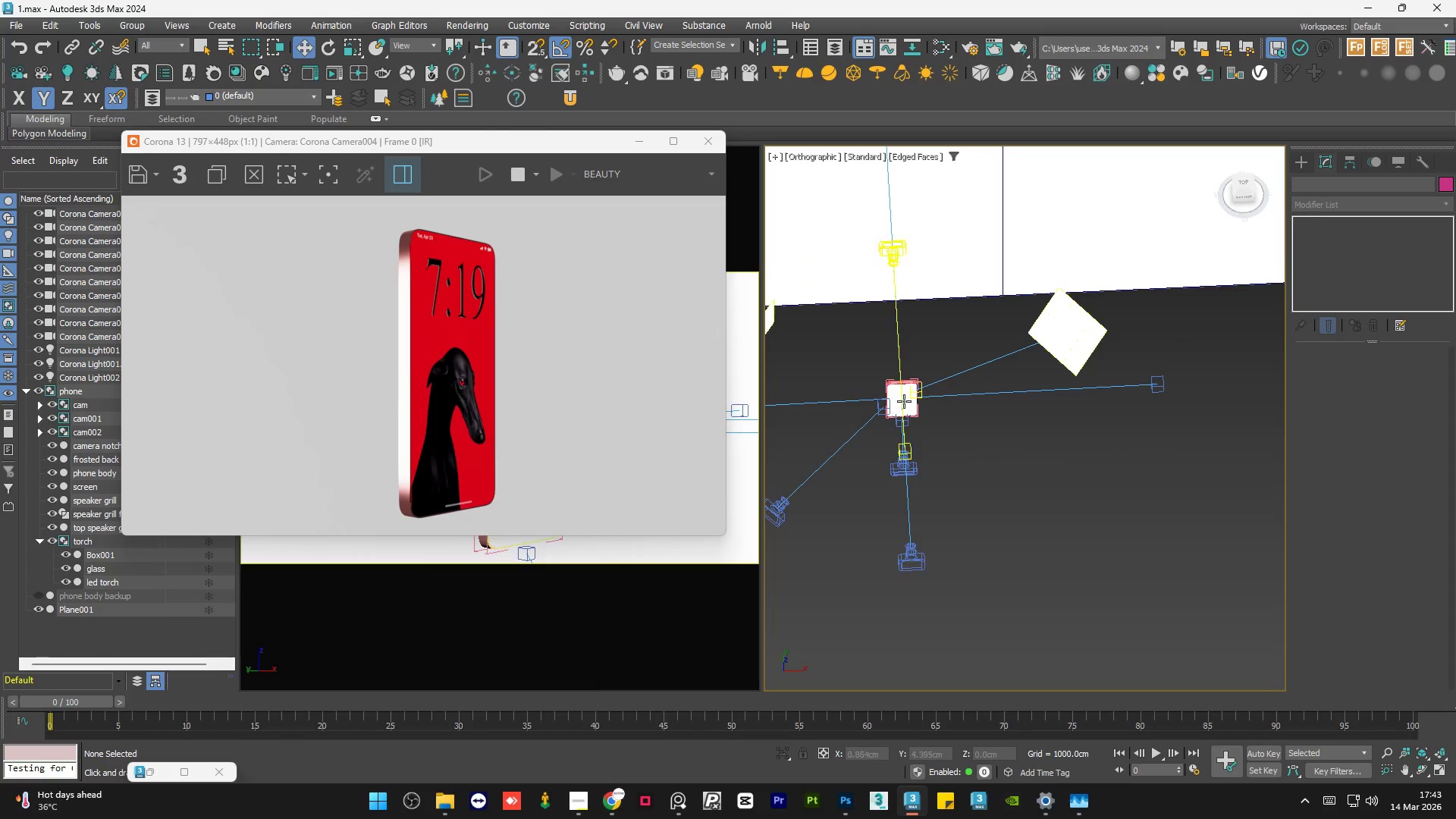 
scroll: coordinate [934, 324], scroll_direction: up, amount: 25.0
 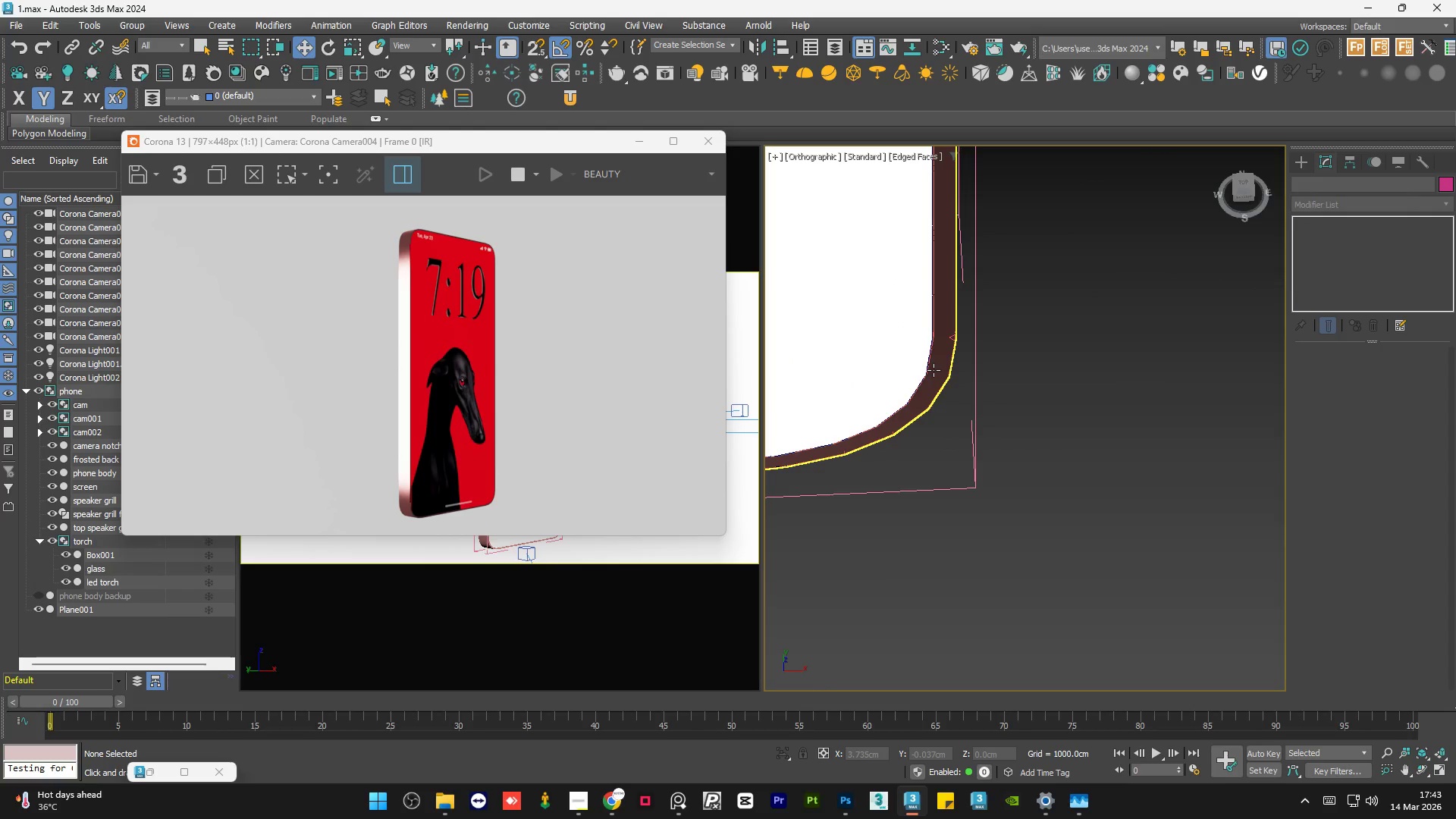 
scroll: coordinate [1030, 490], scroll_direction: down, amount: 7.0
 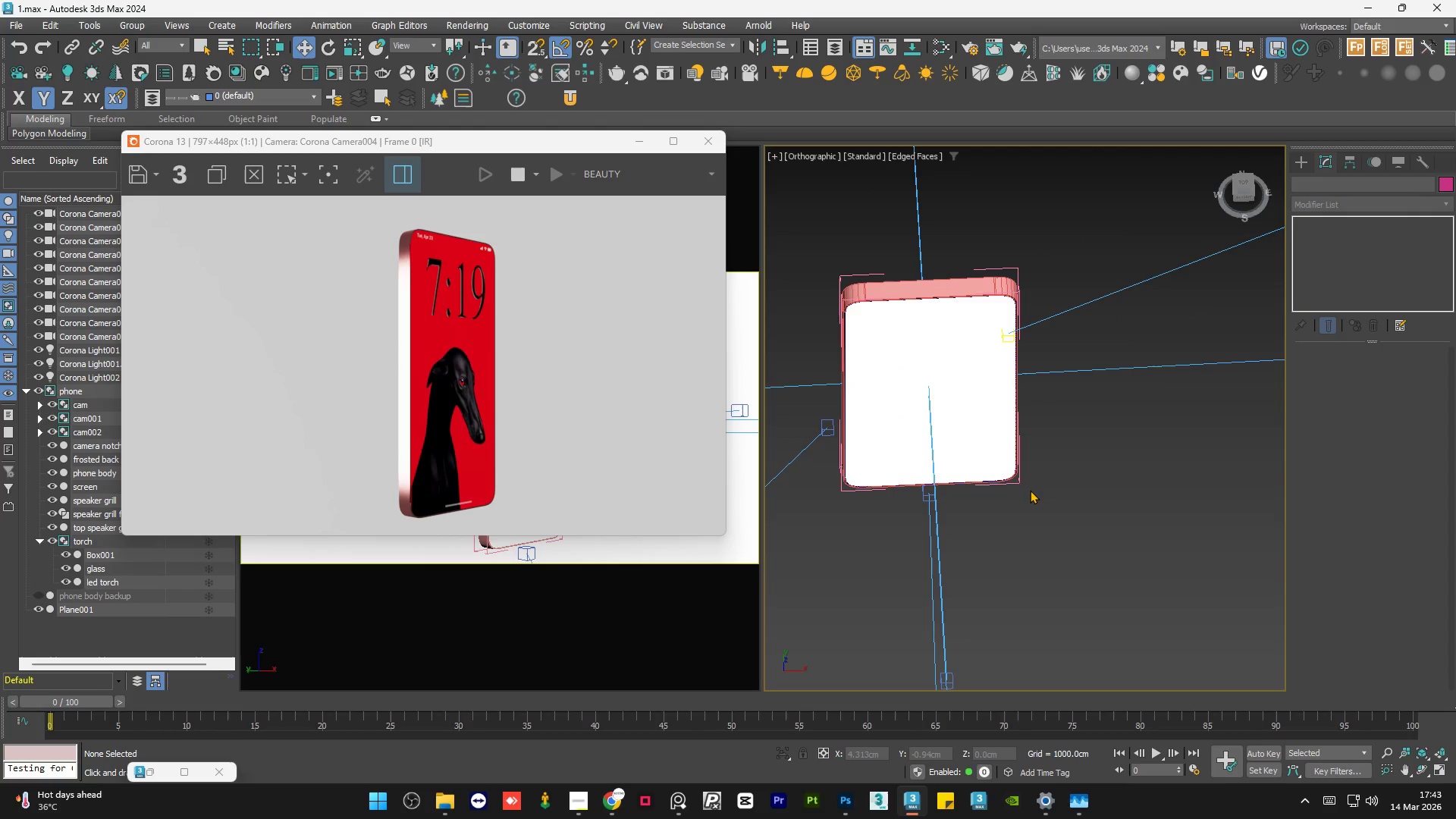 
left_click([1052, 498])
 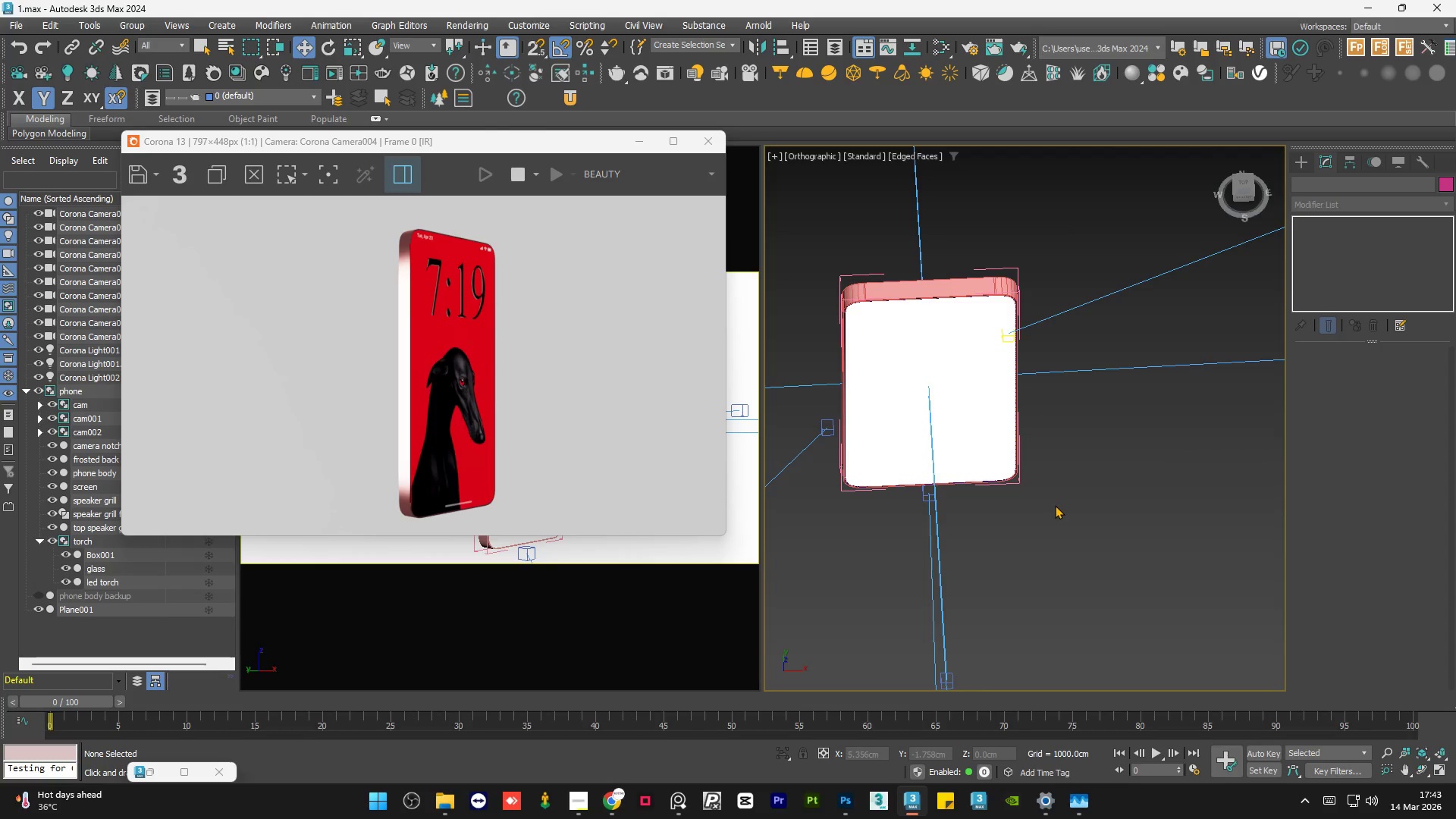 
wait(5.53)
 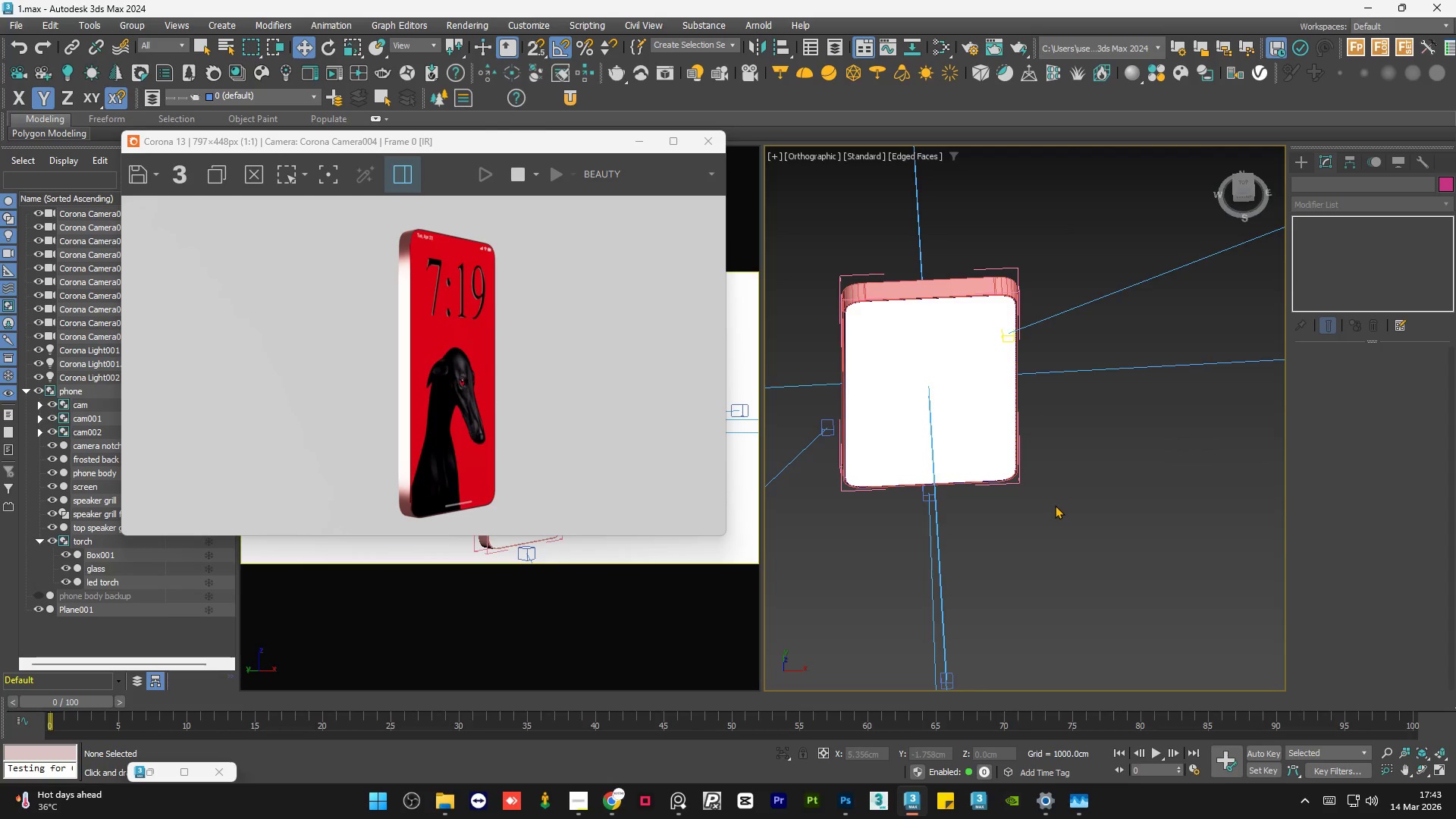 
left_click([582, 808])